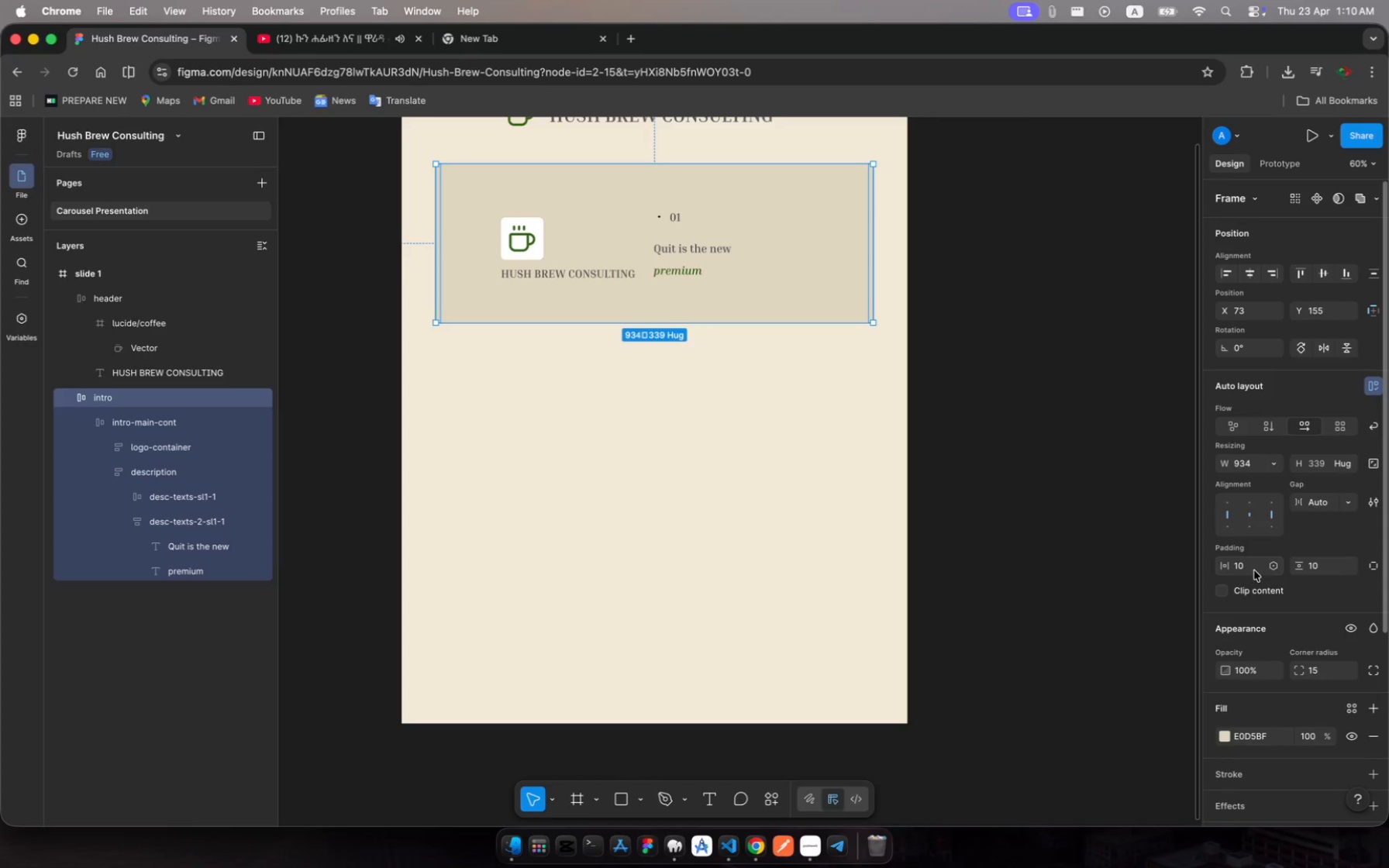 
left_click([1241, 568])
 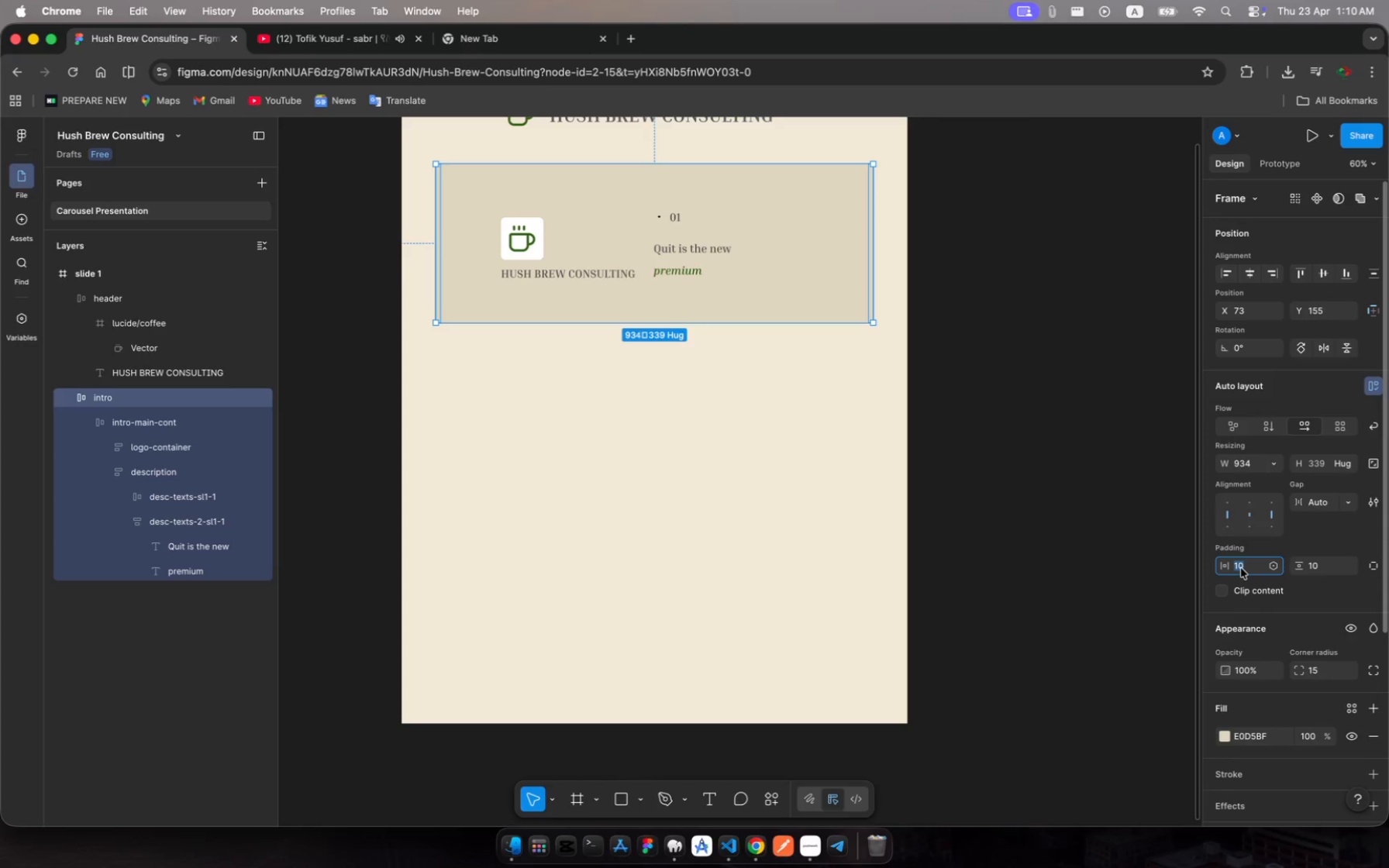 
type(30)
 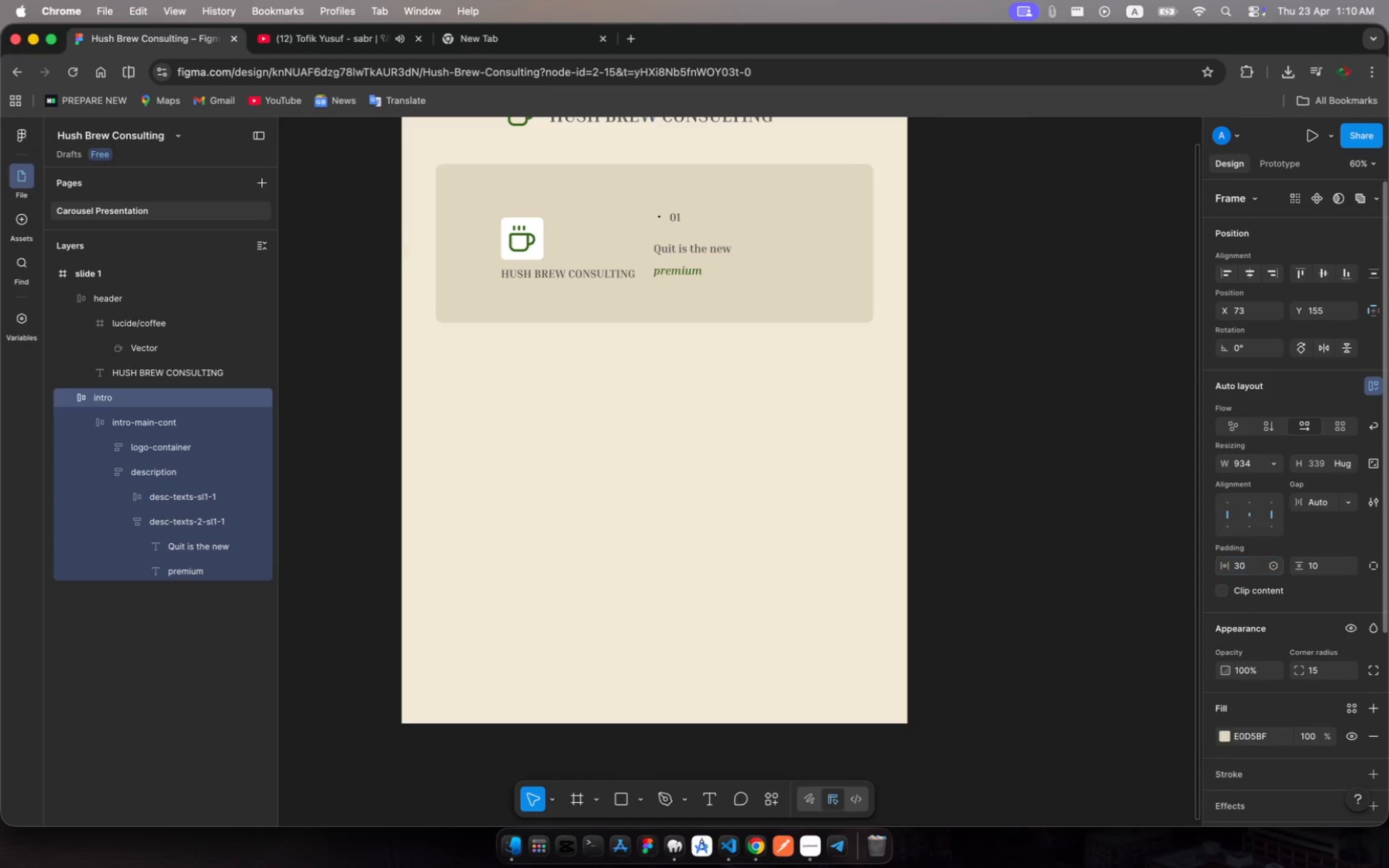 
key(Enter)
 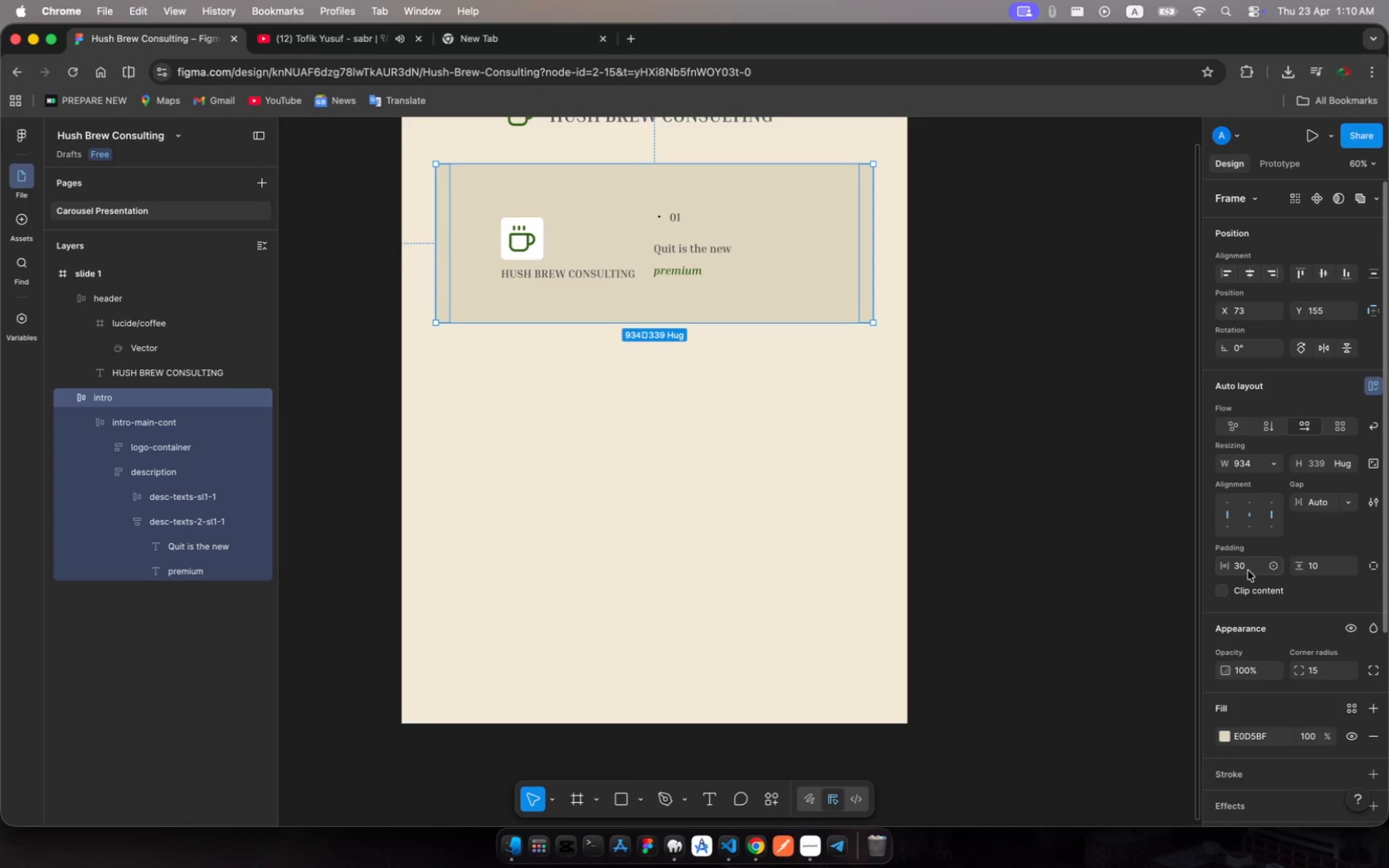 
wait(5.21)
 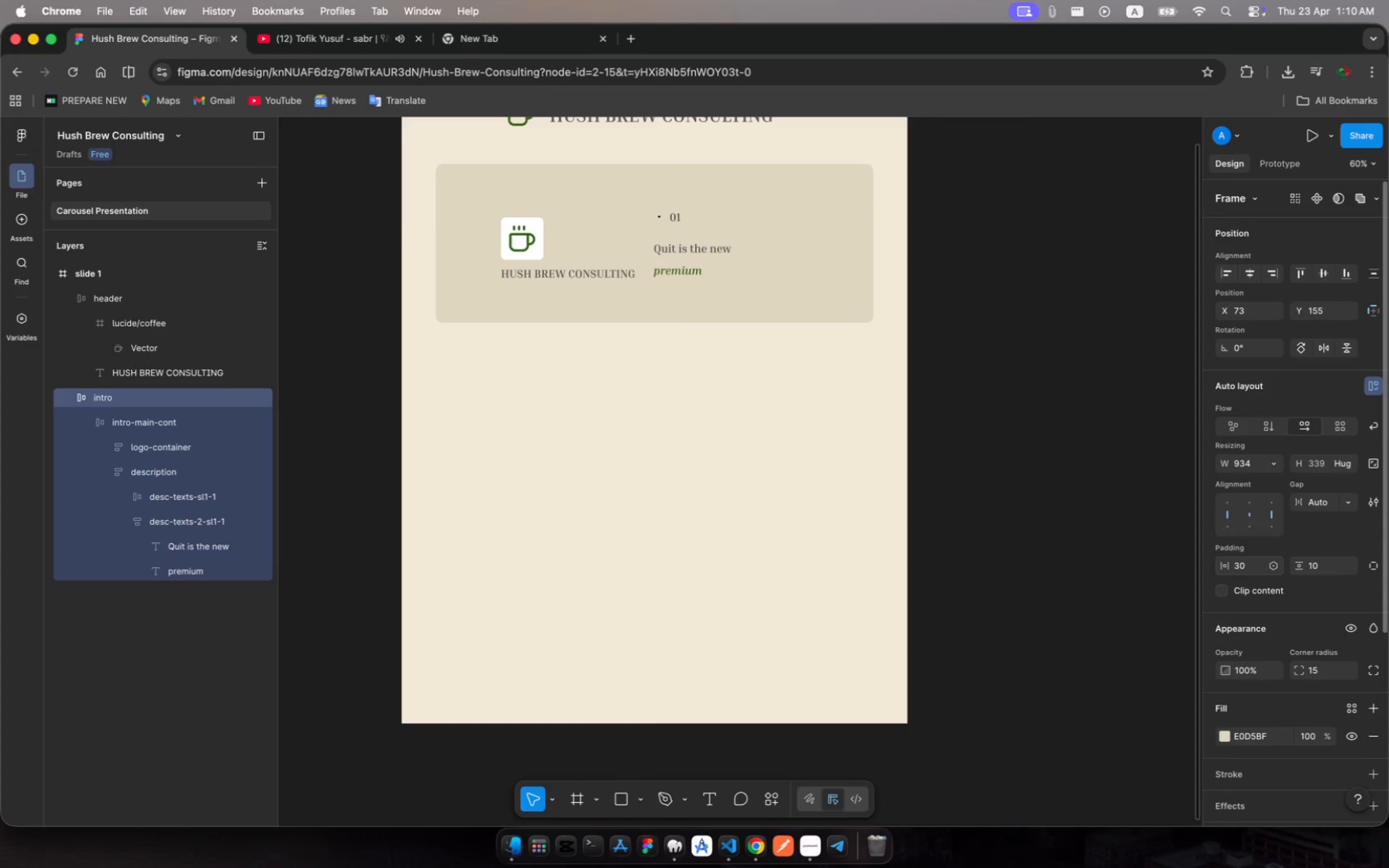 
key(Meta+Z)
 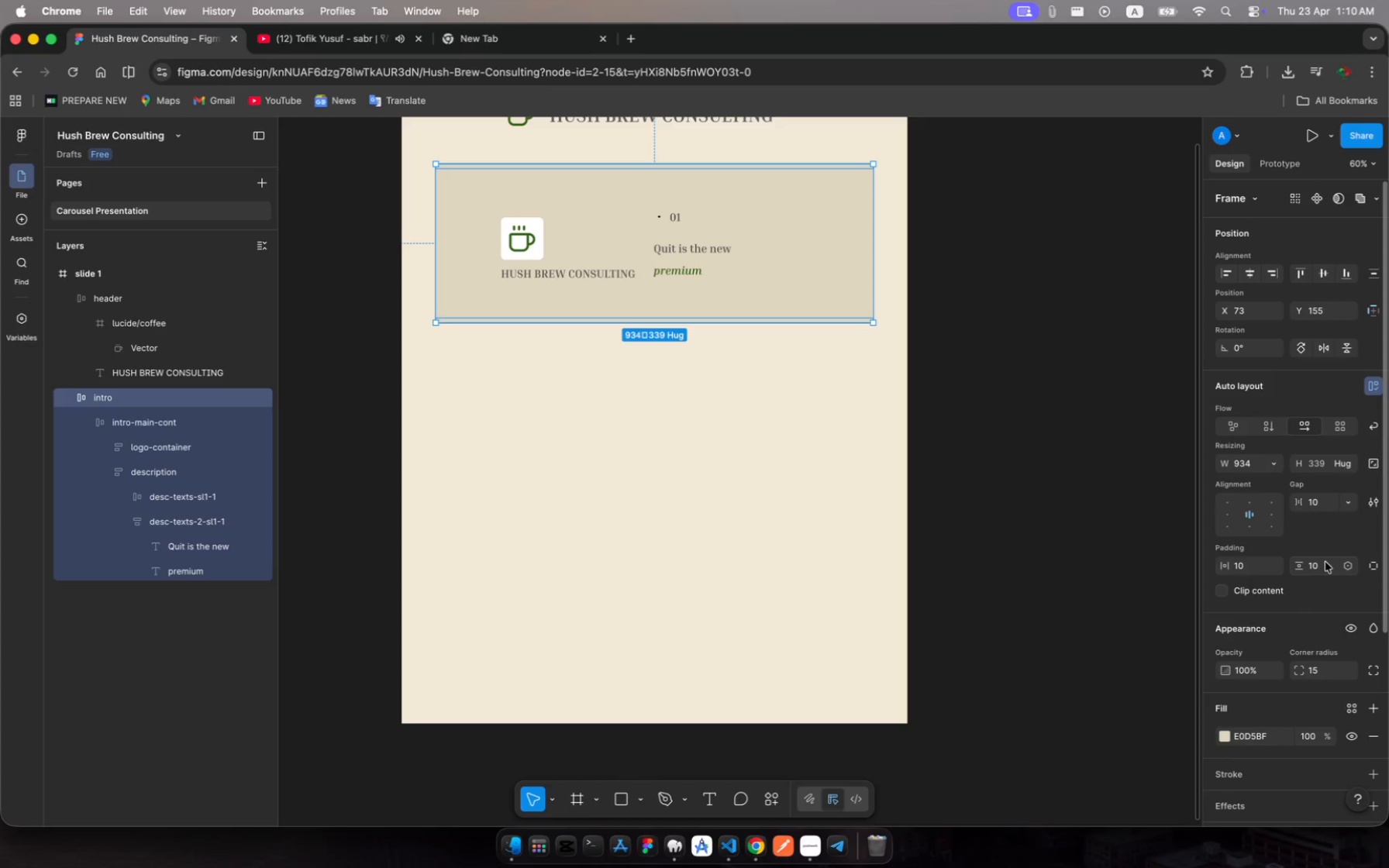 
left_click([1311, 501])
 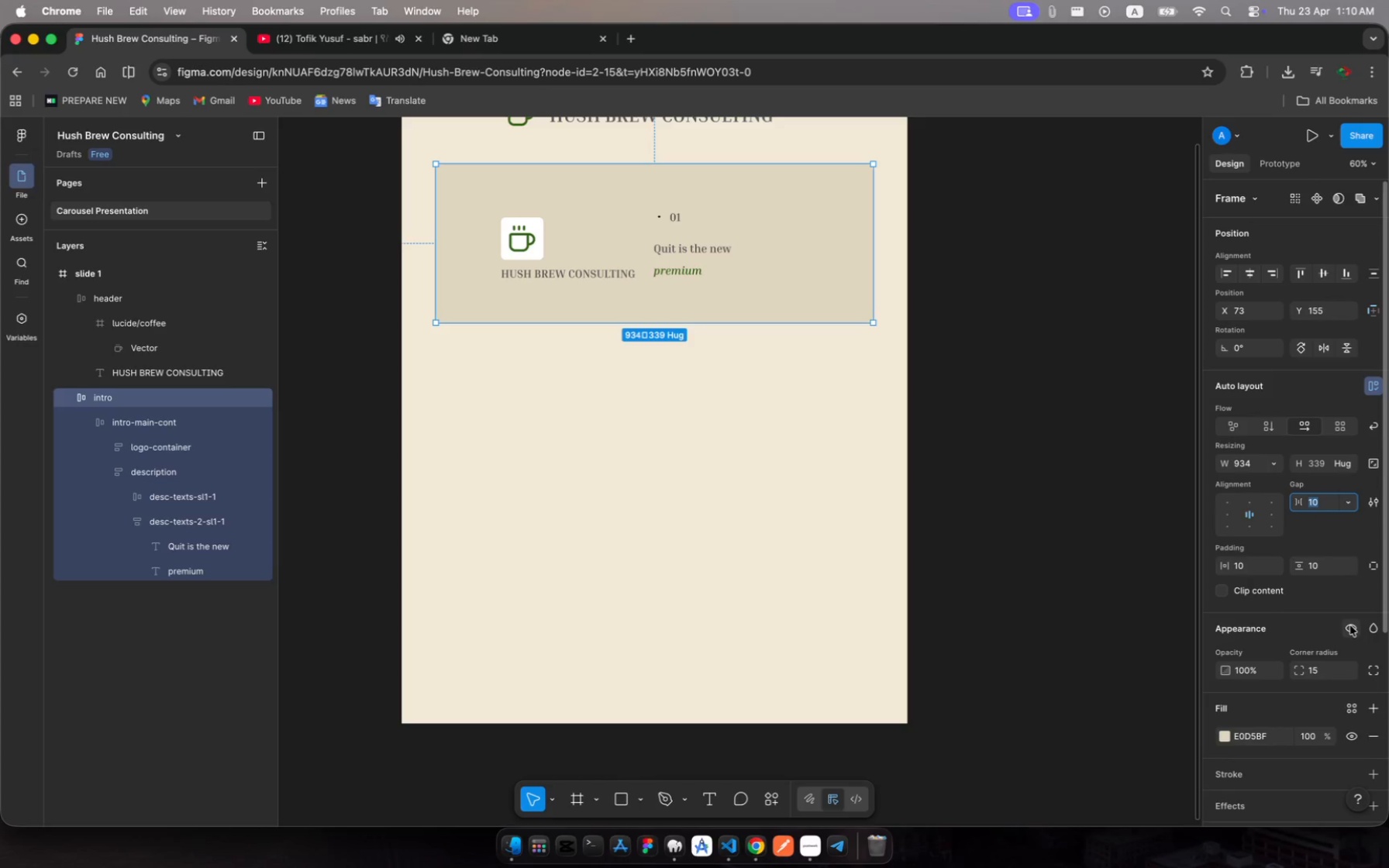 
type(40)
 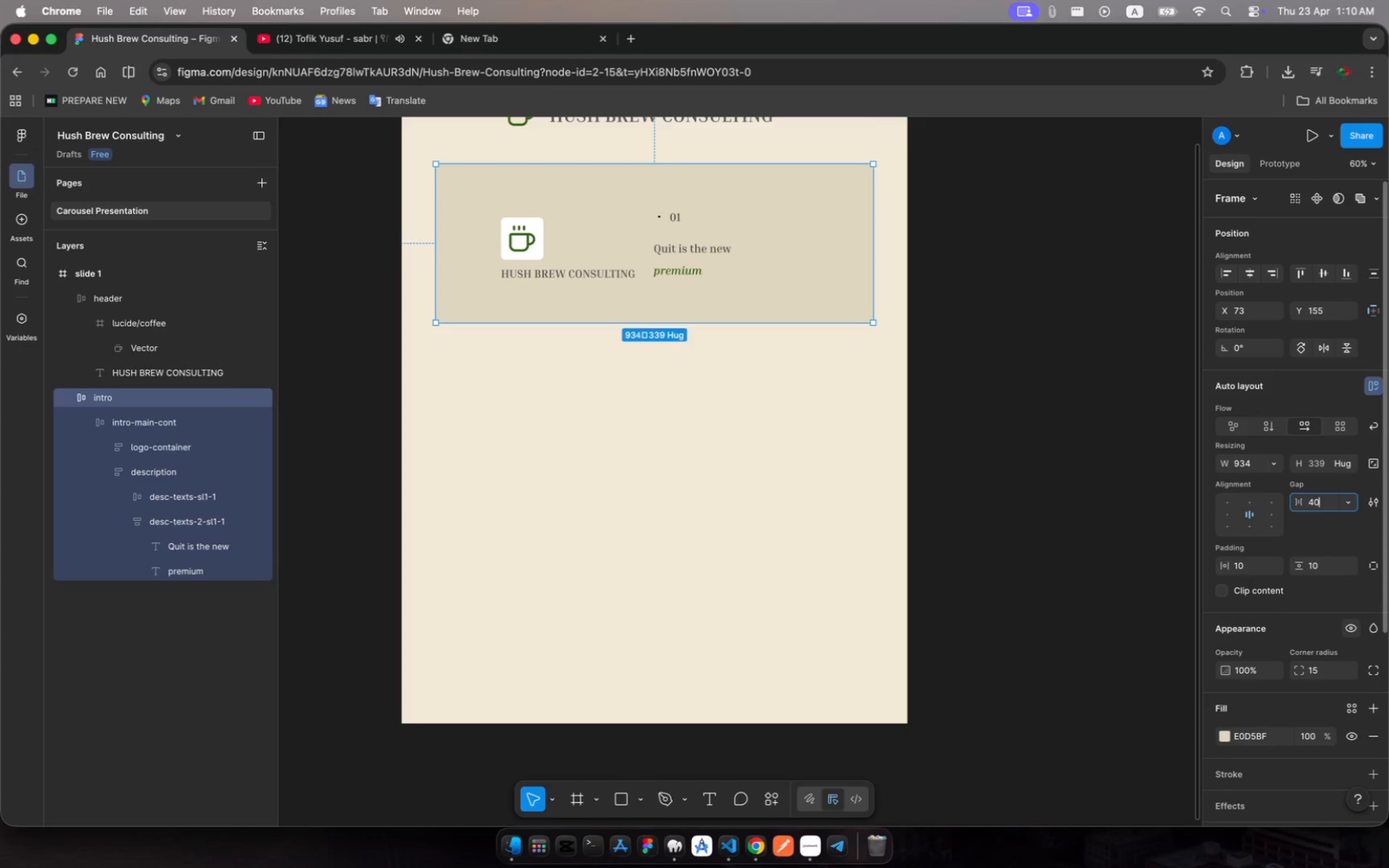 
key(Enter)
 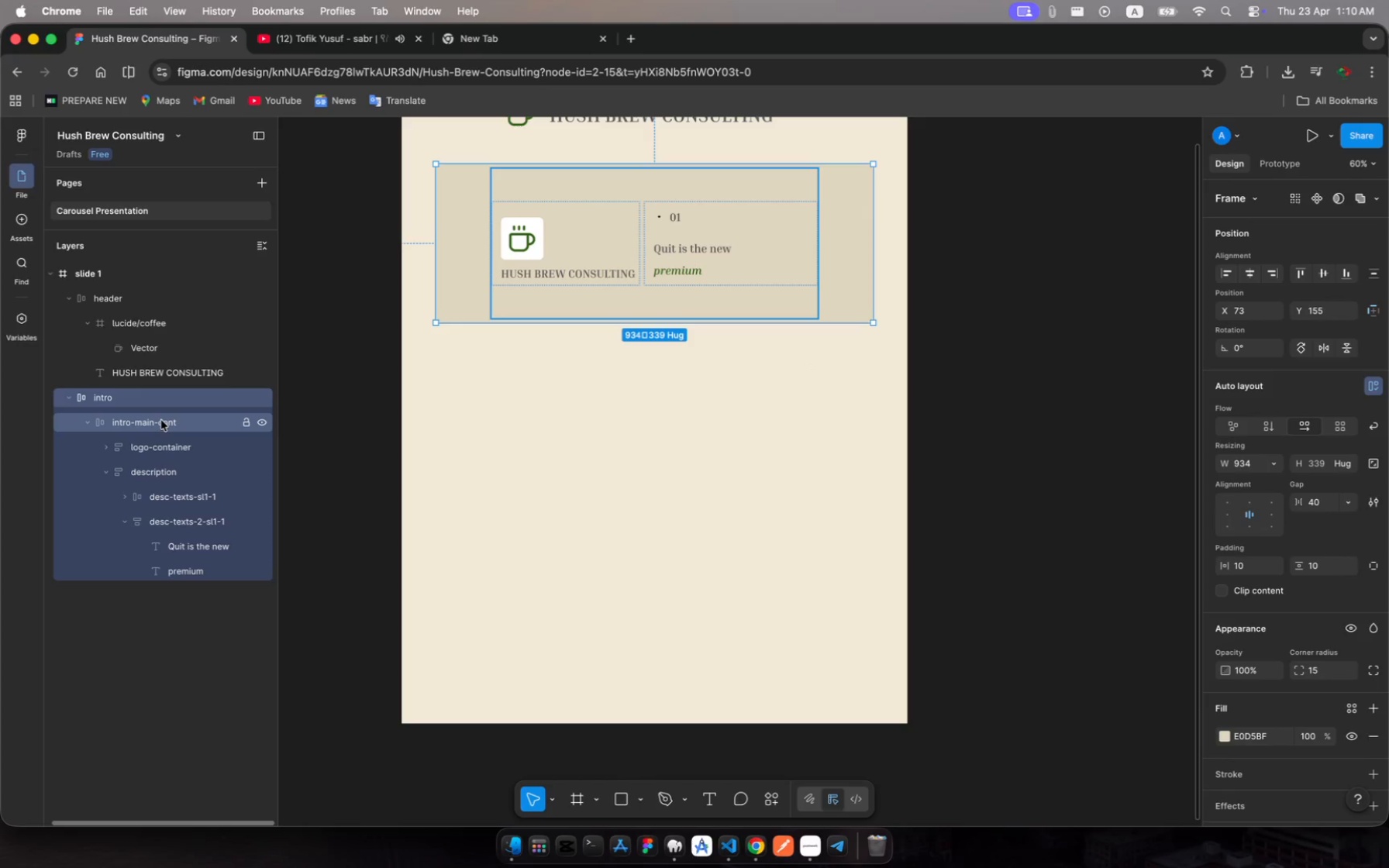 
wait(6.6)
 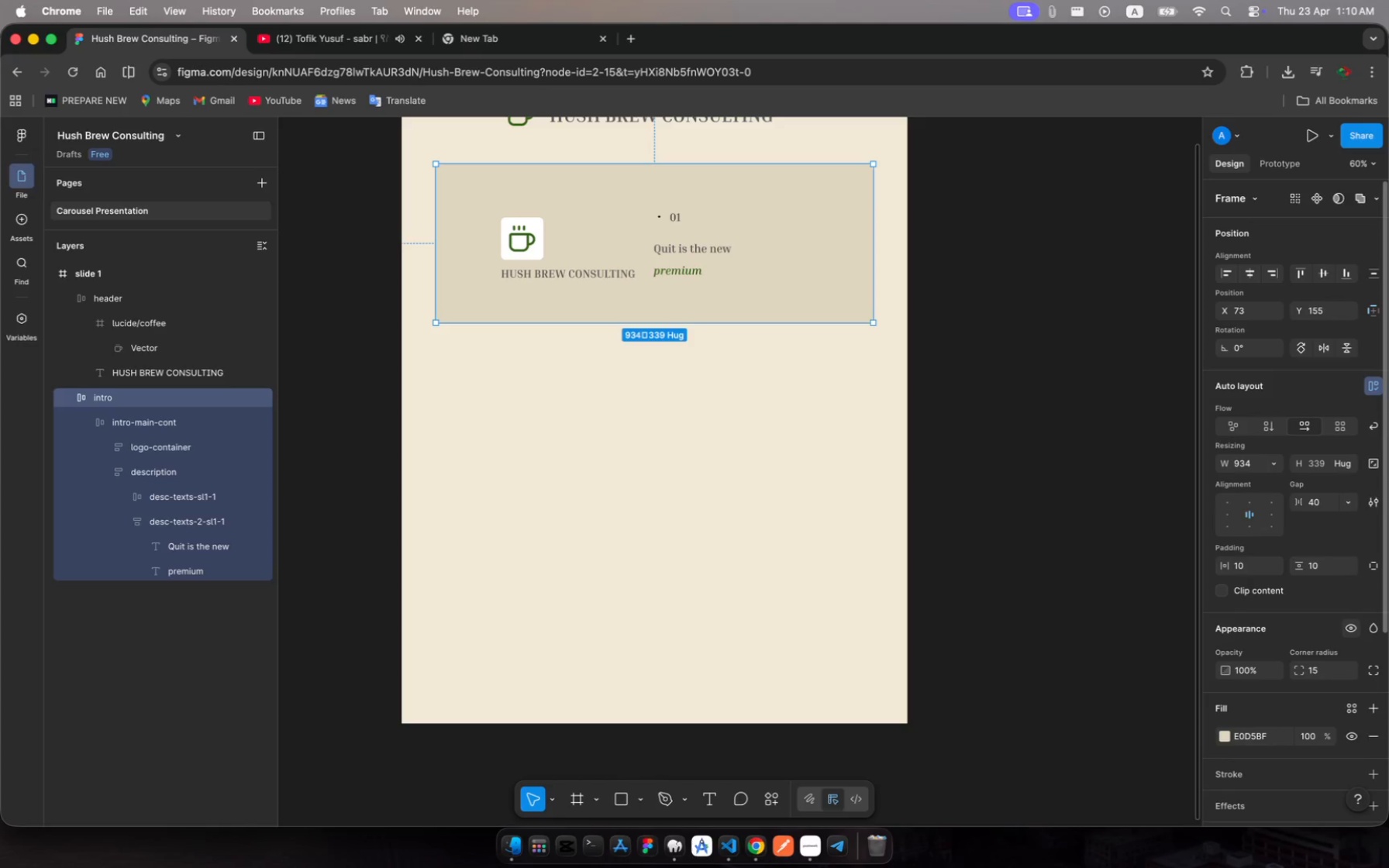 
left_click([161, 420])
 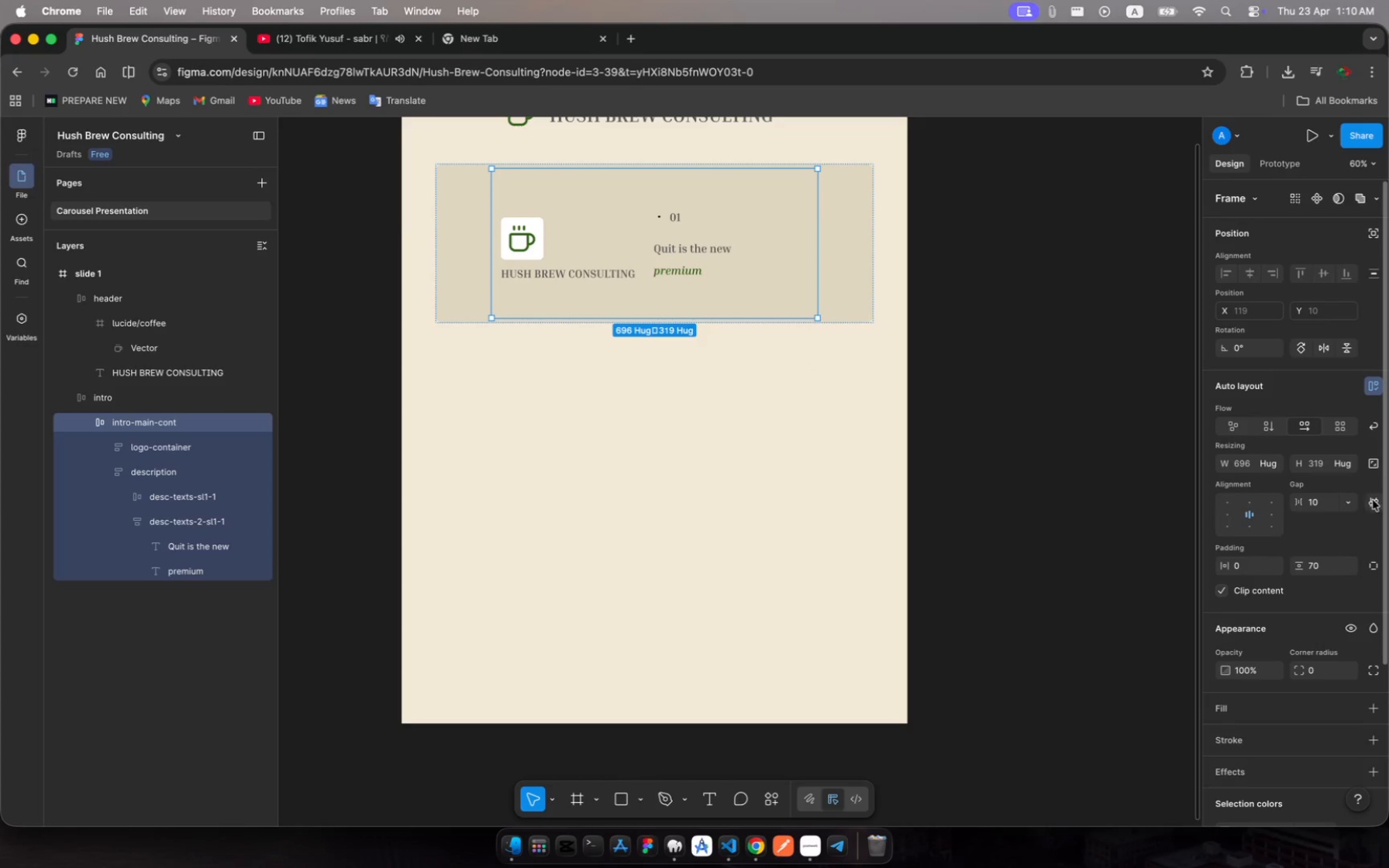 
wait(6.63)
 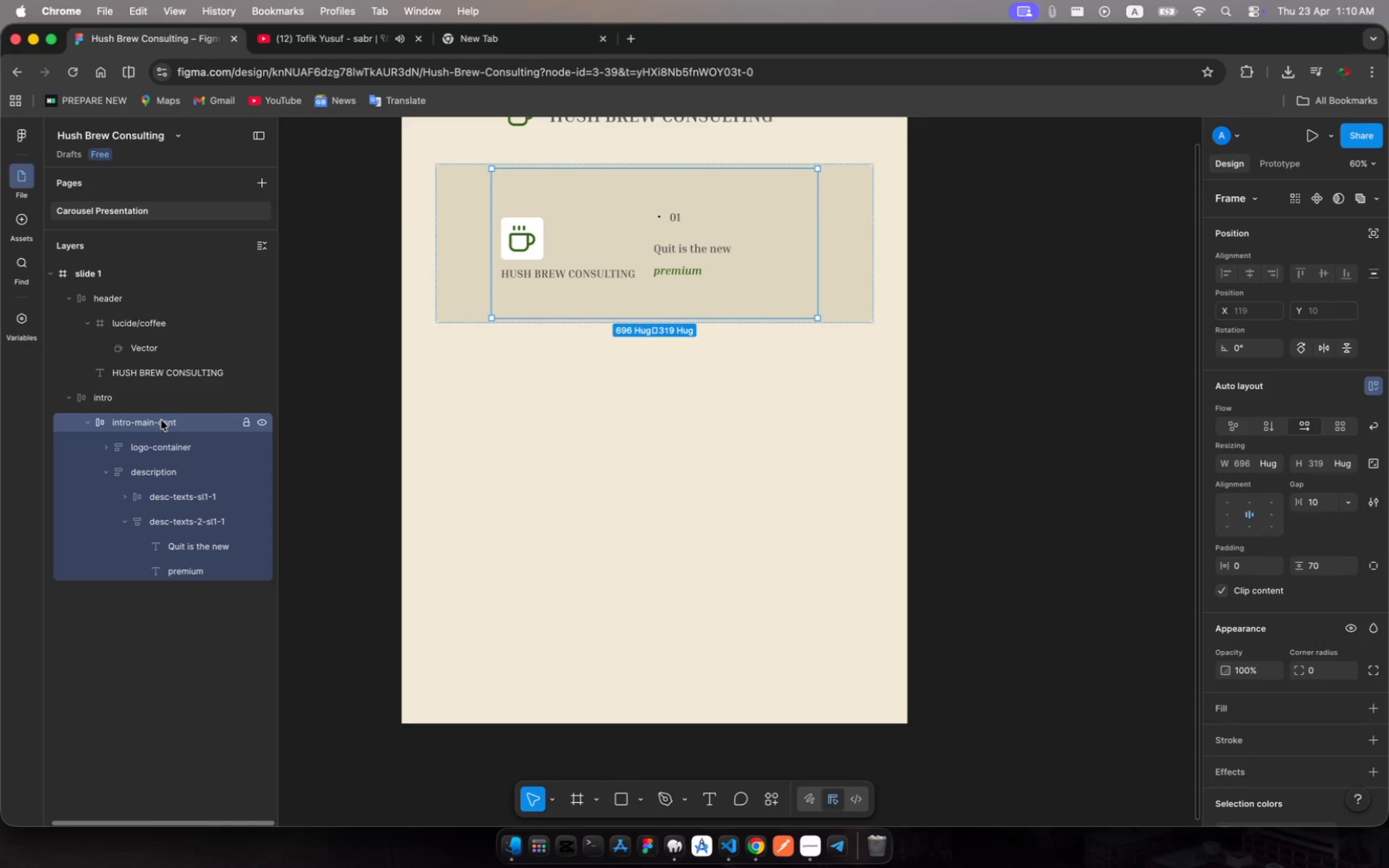 
left_click([1352, 501])
 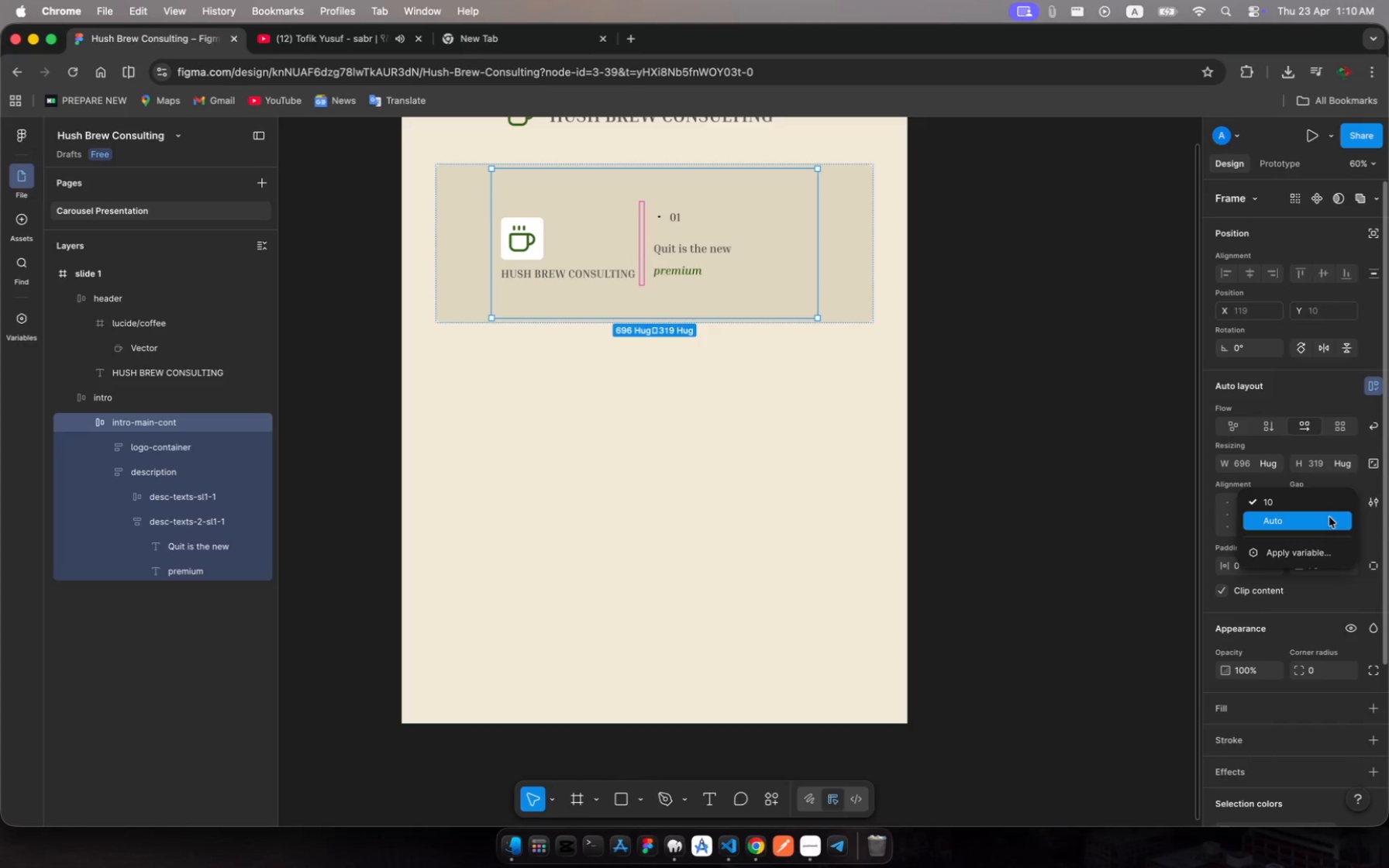 
left_click([1329, 517])
 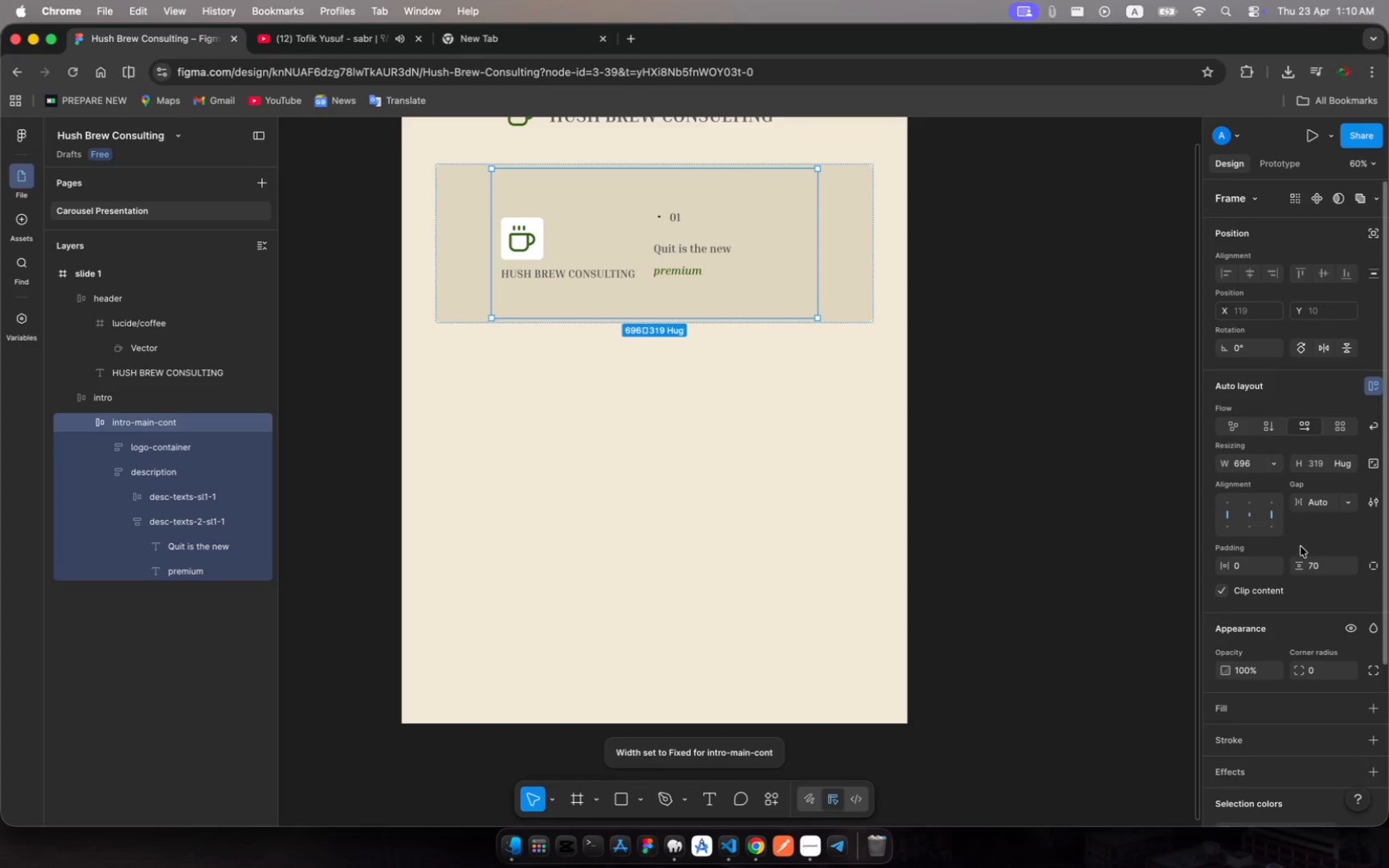 
wait(6.95)
 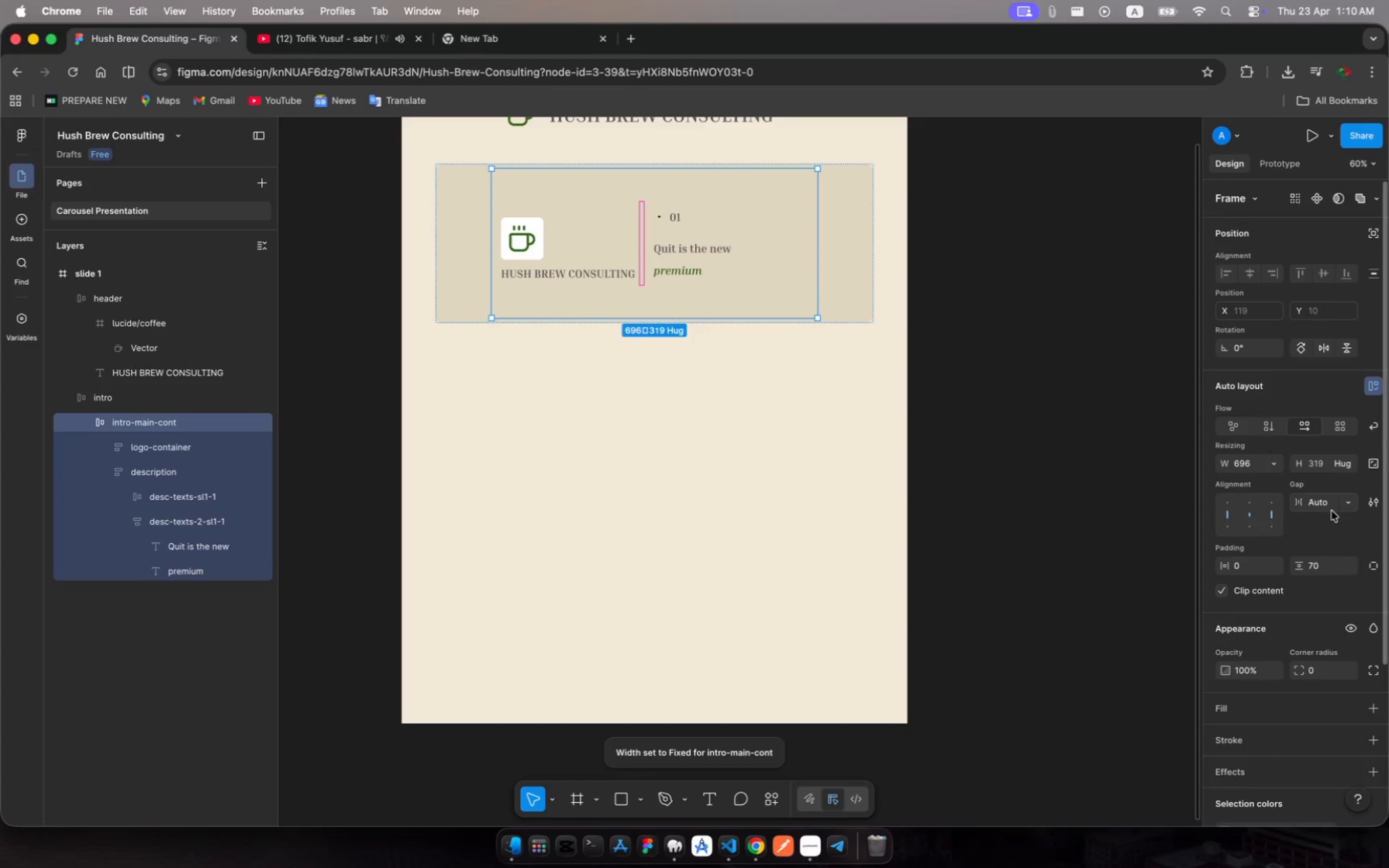 
left_click([1236, 569])
 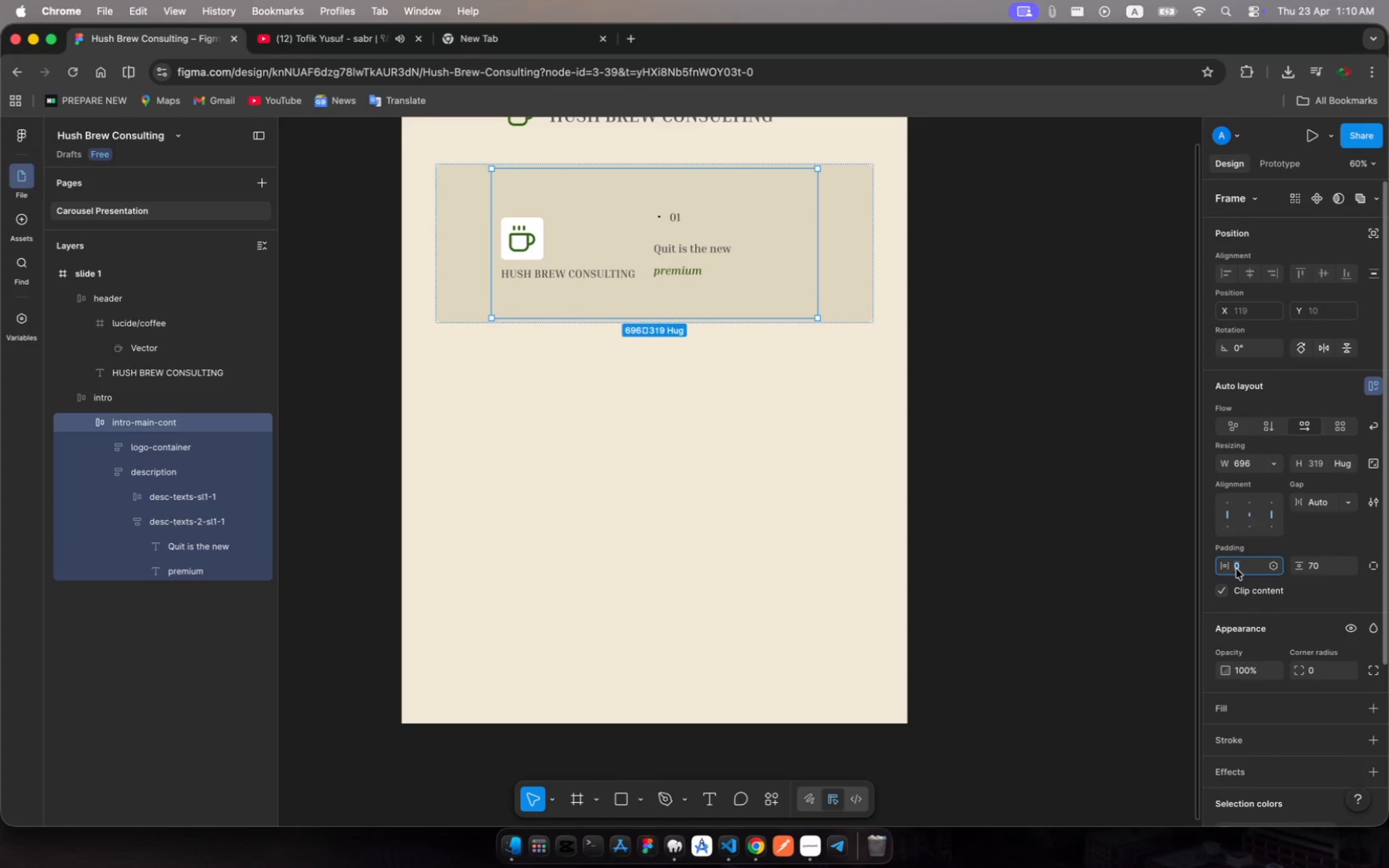 
type(40)
 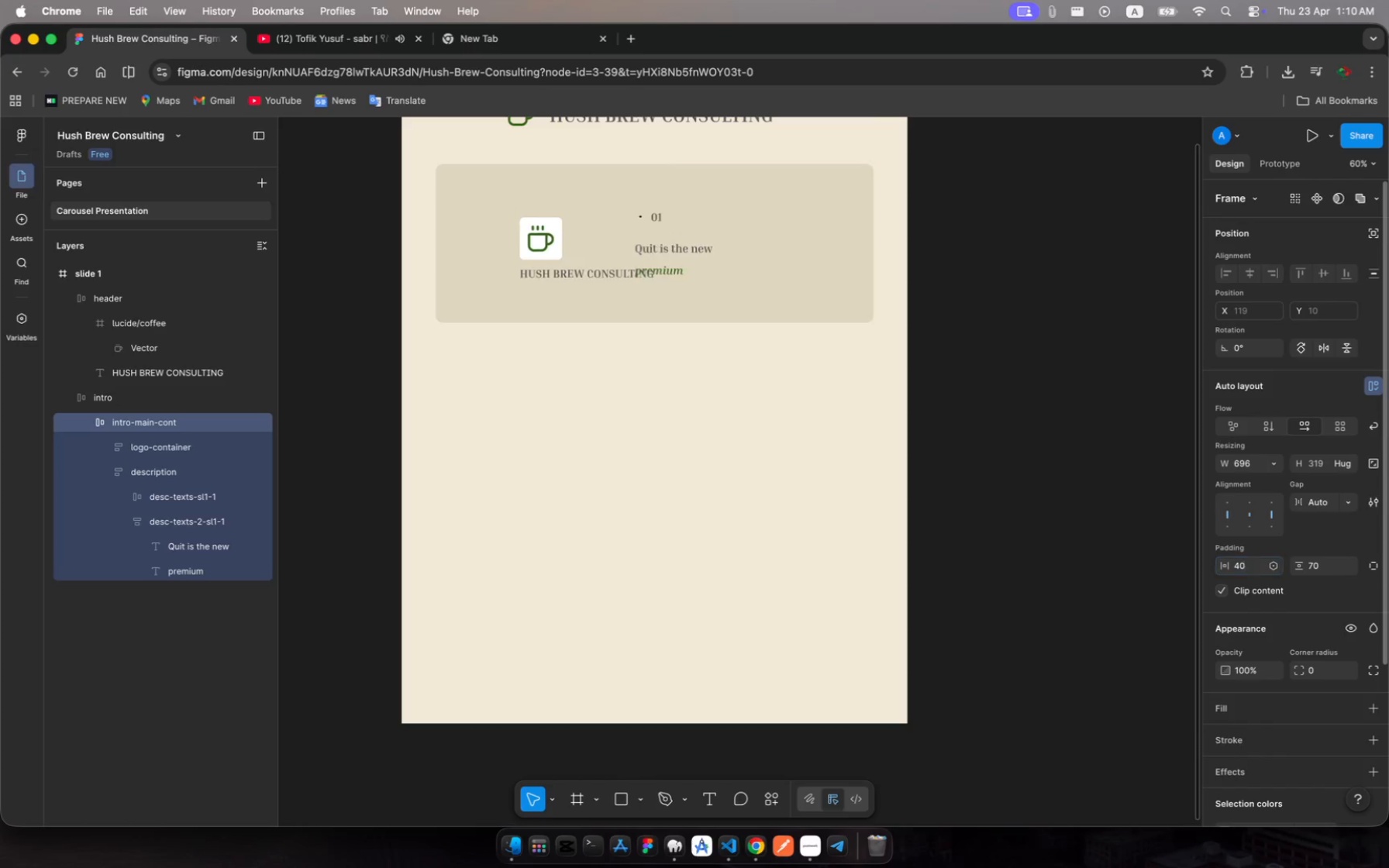 
key(Enter)
 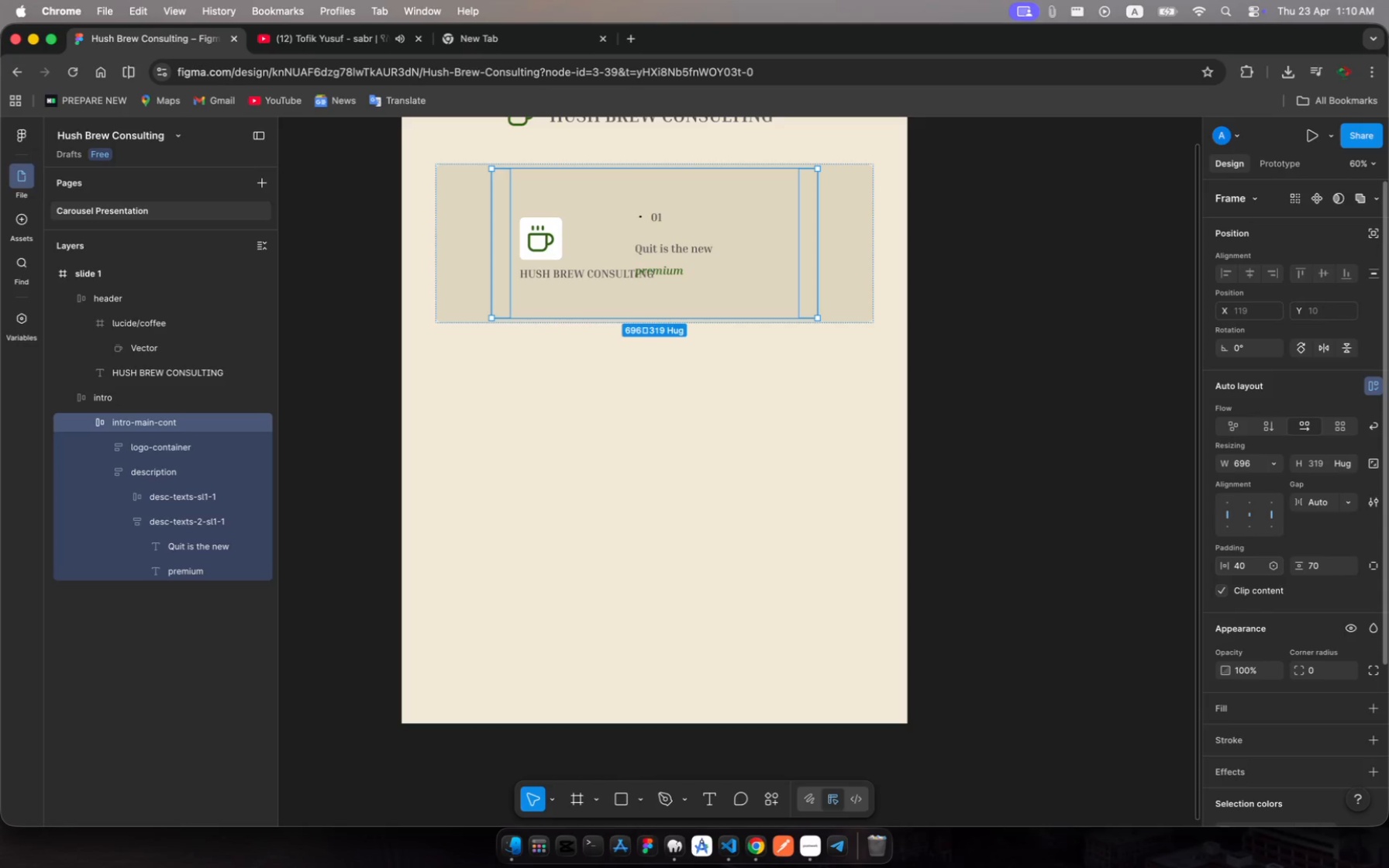 
key(Meta+Z)
 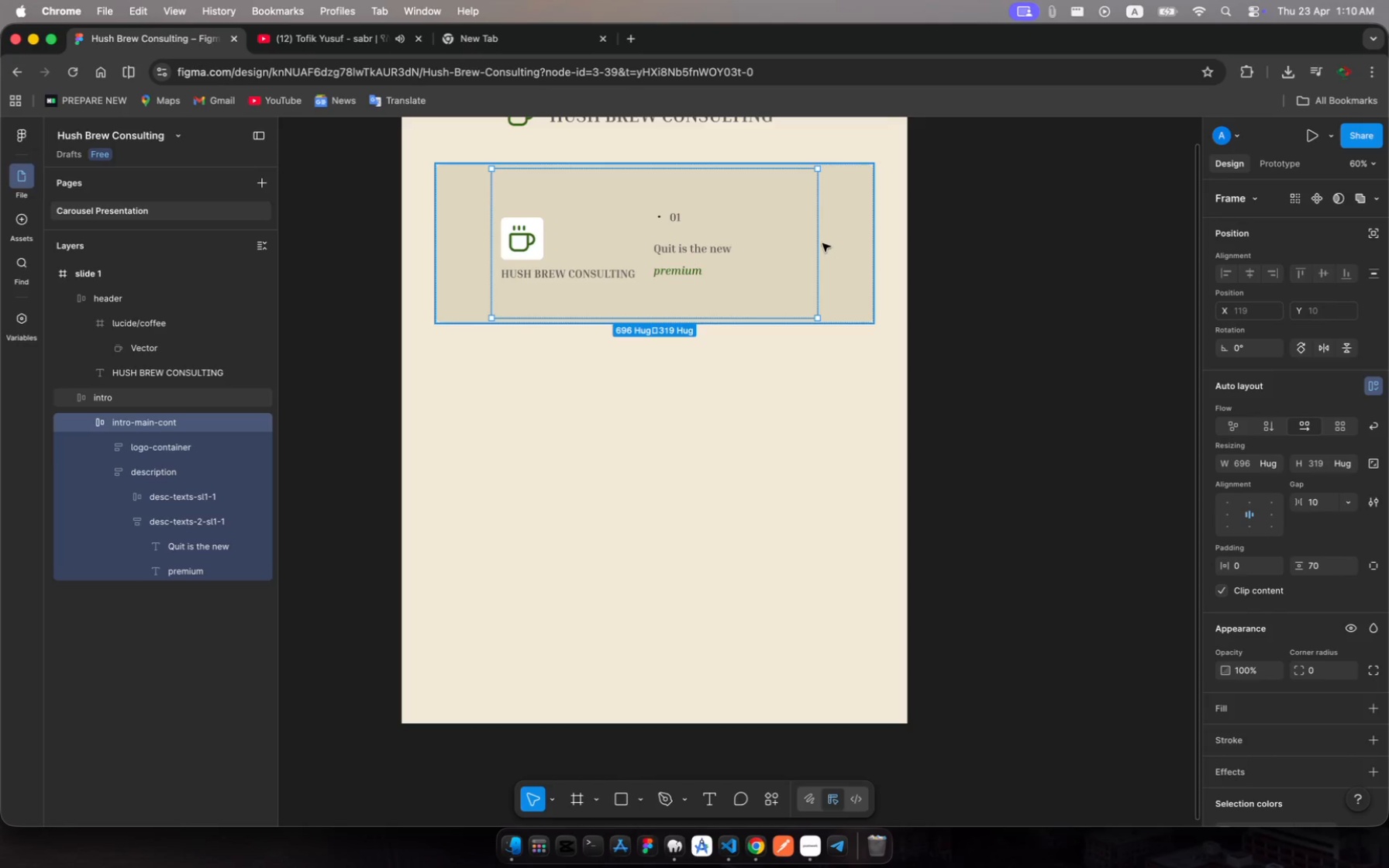 
left_click_drag(start_coordinate=[816, 243], to_coordinate=[877, 250])
 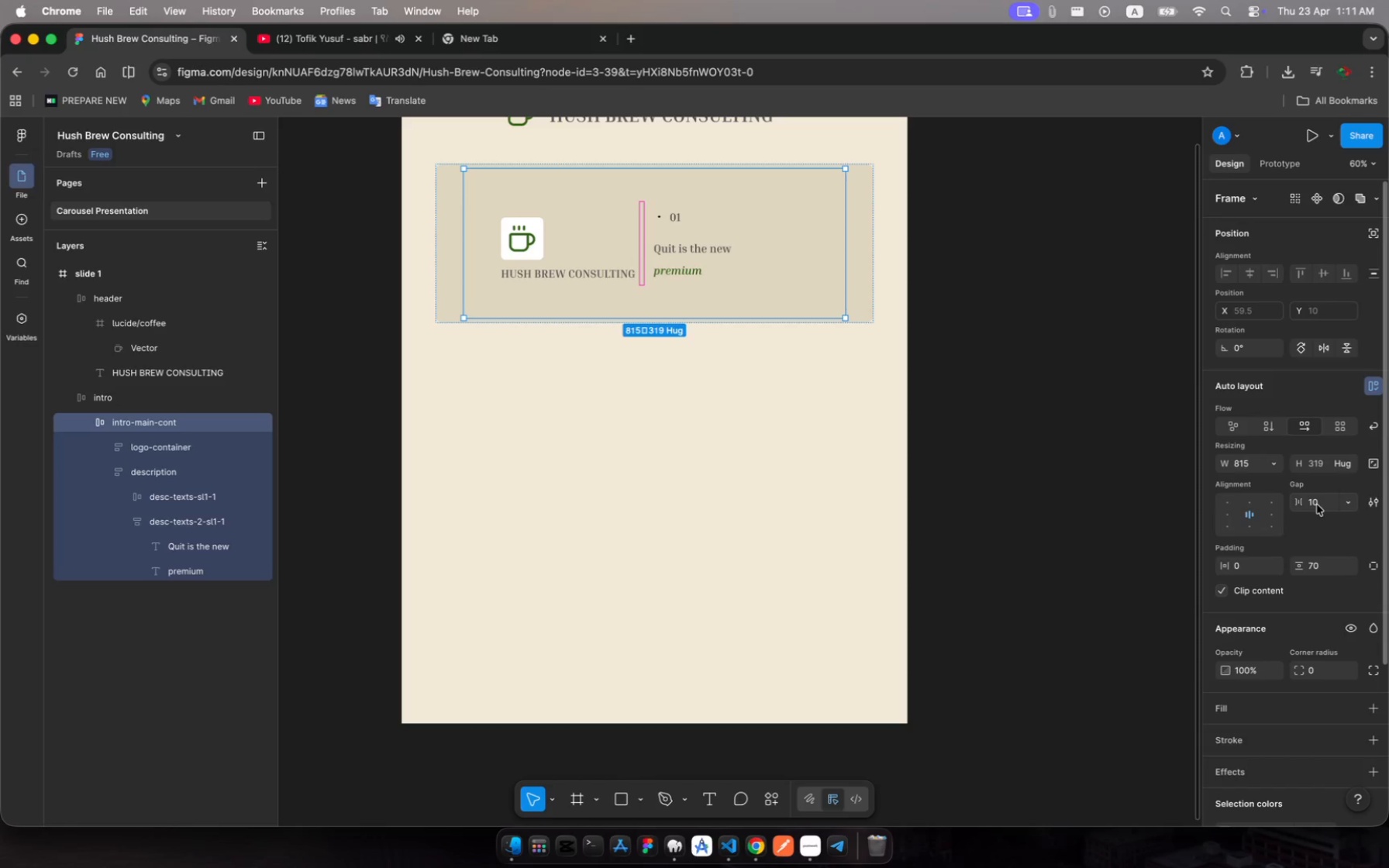 
left_click([1315, 501])
 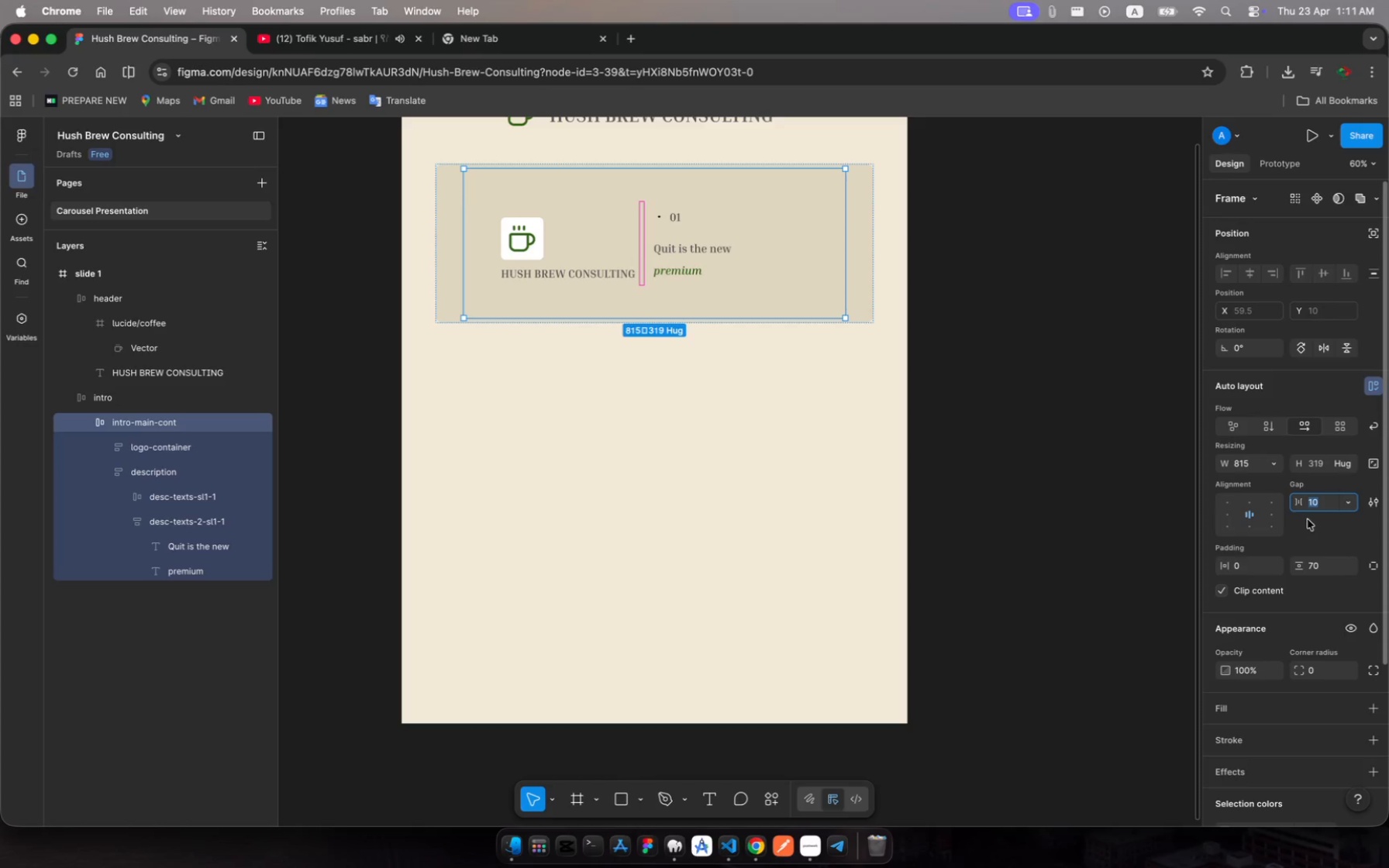 
left_click([1352, 505])
 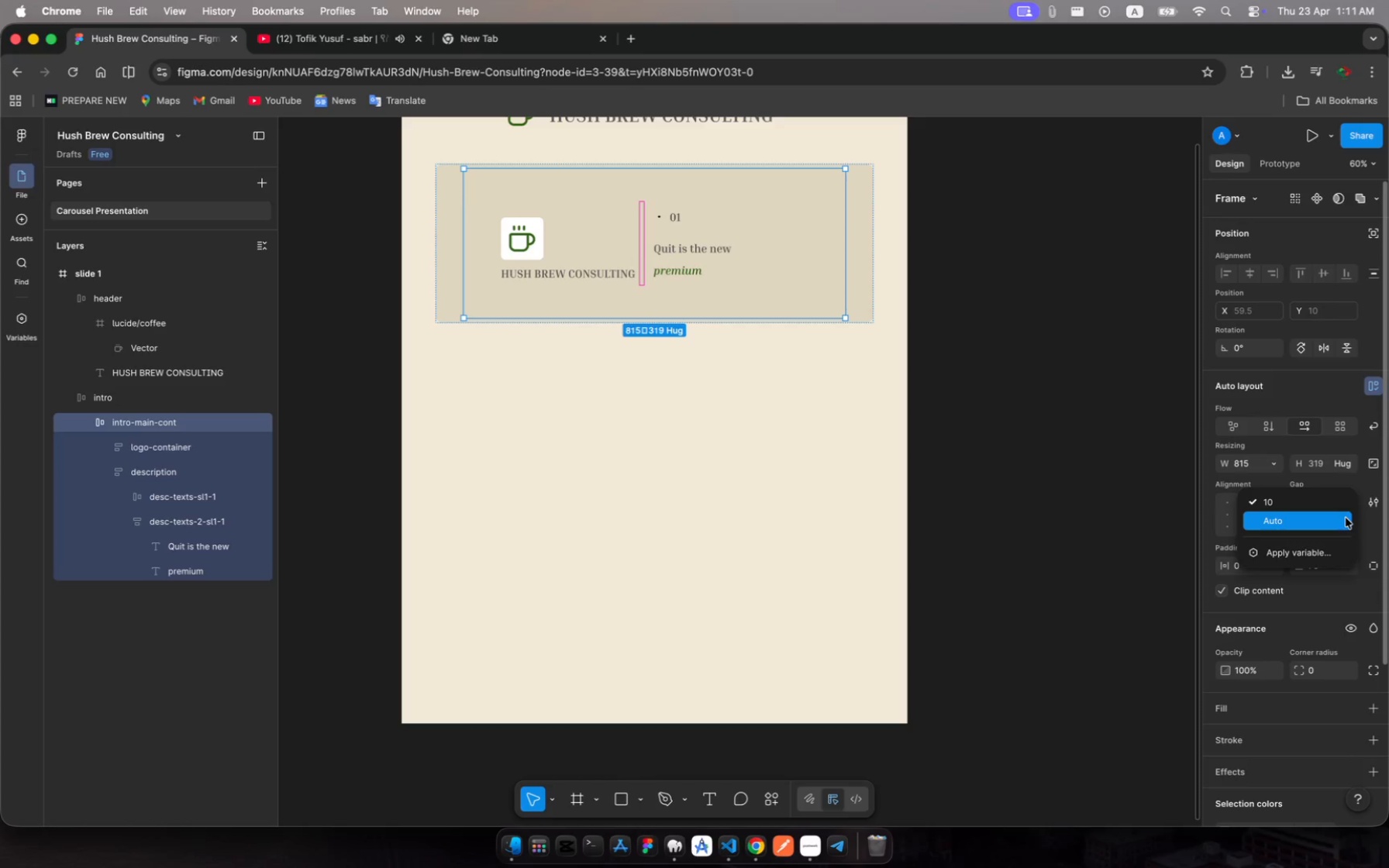 
left_click([1346, 518])
 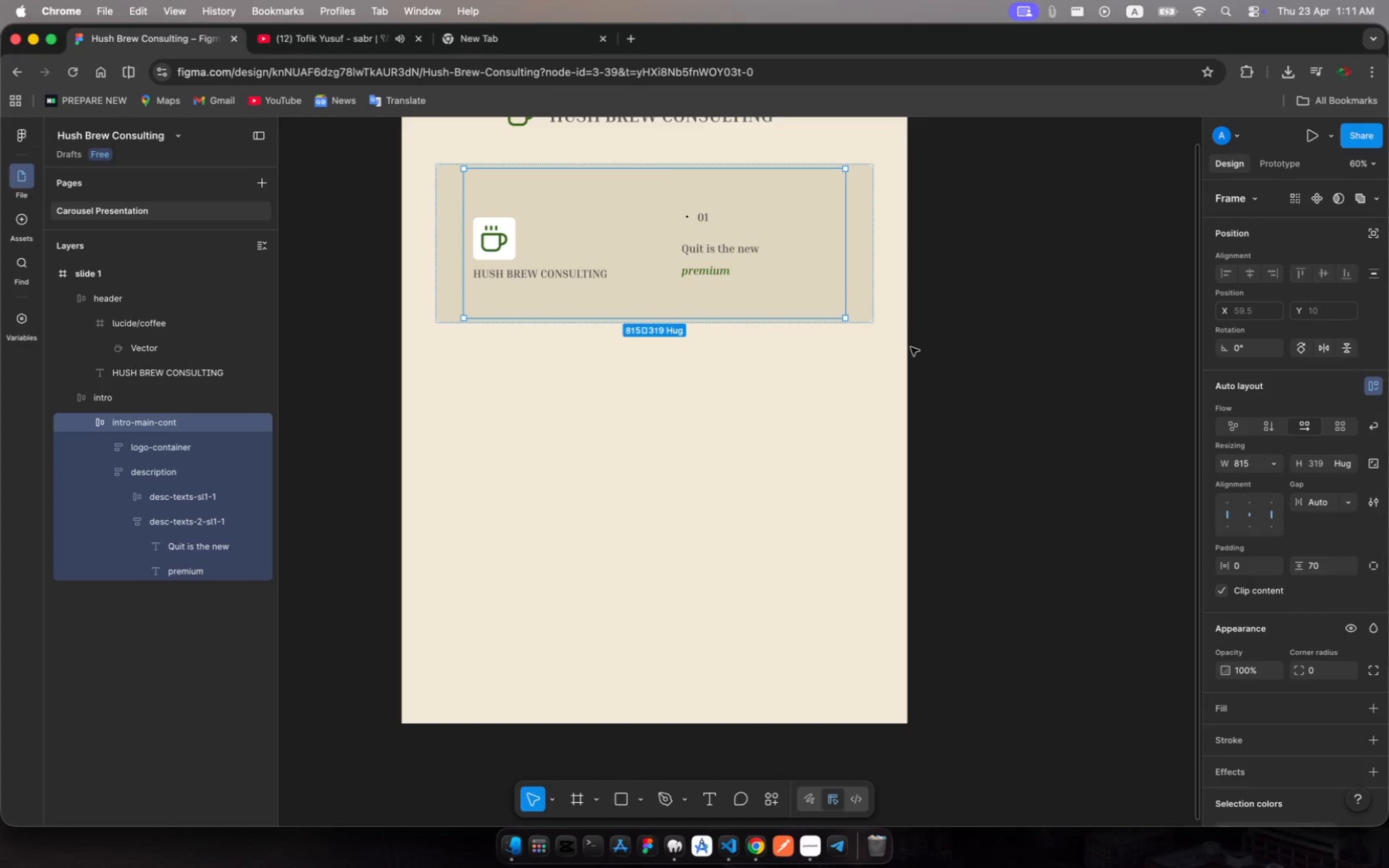 
left_click([776, 456])
 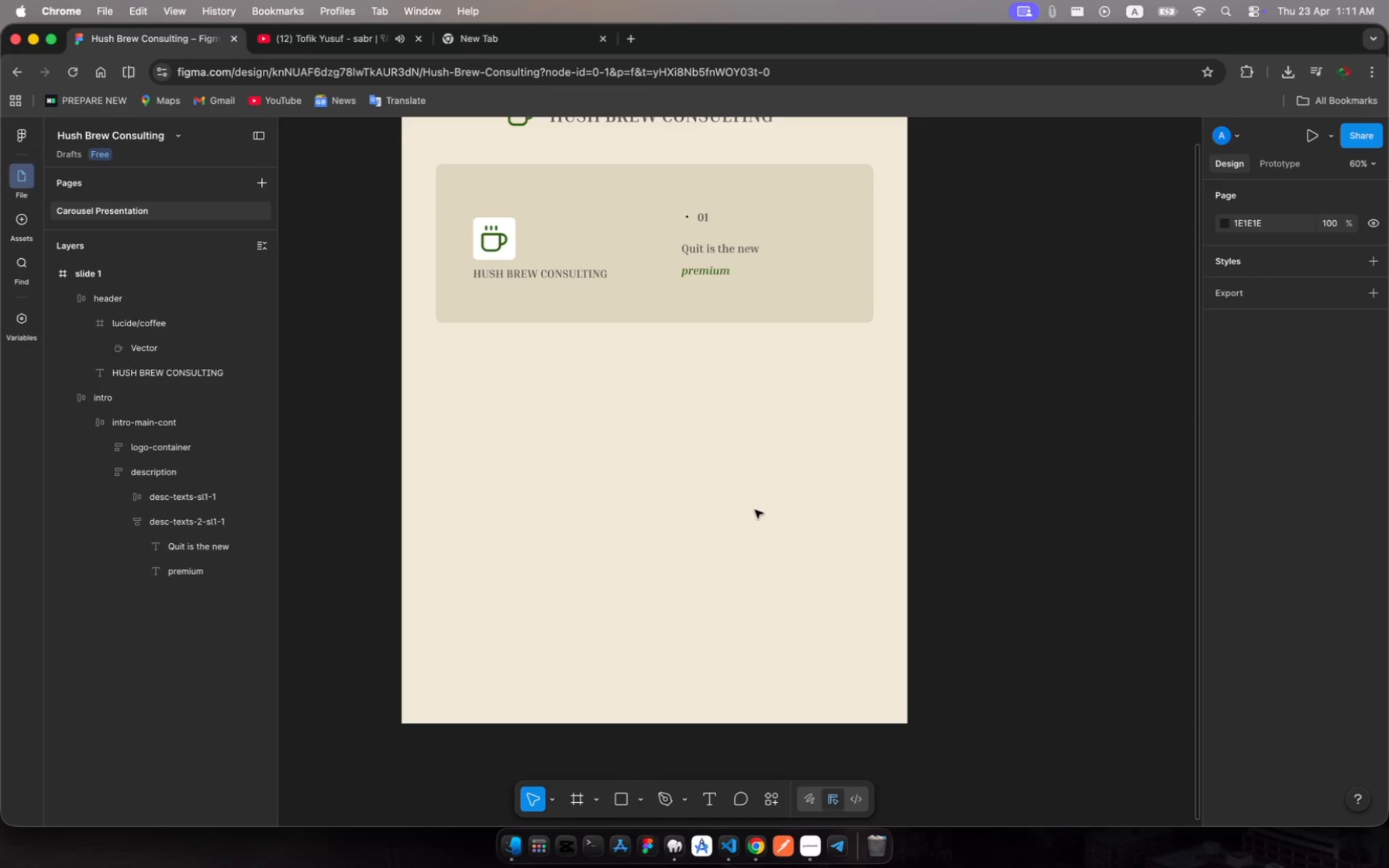 
wait(6.29)
 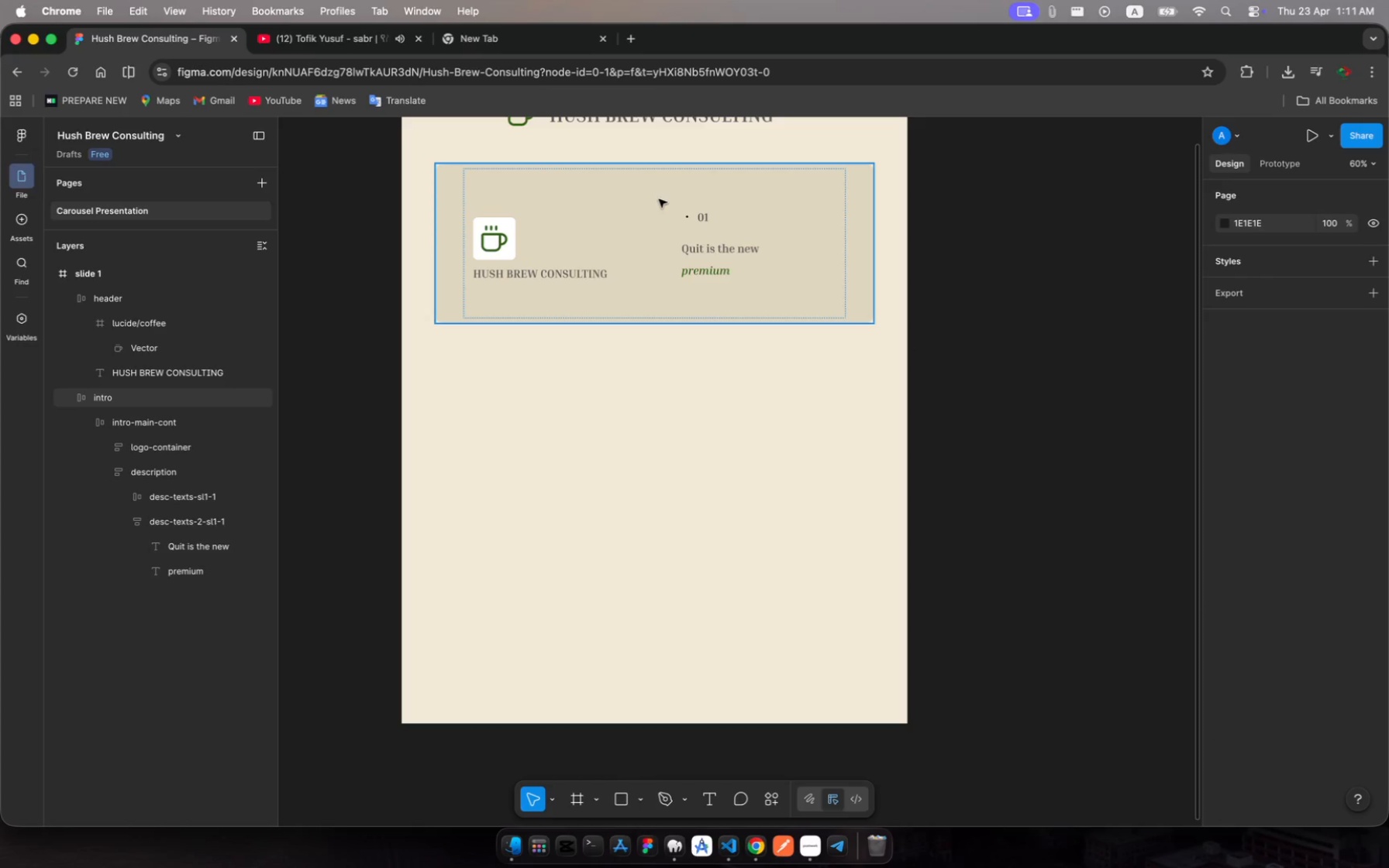 
double_click([706, 224])
 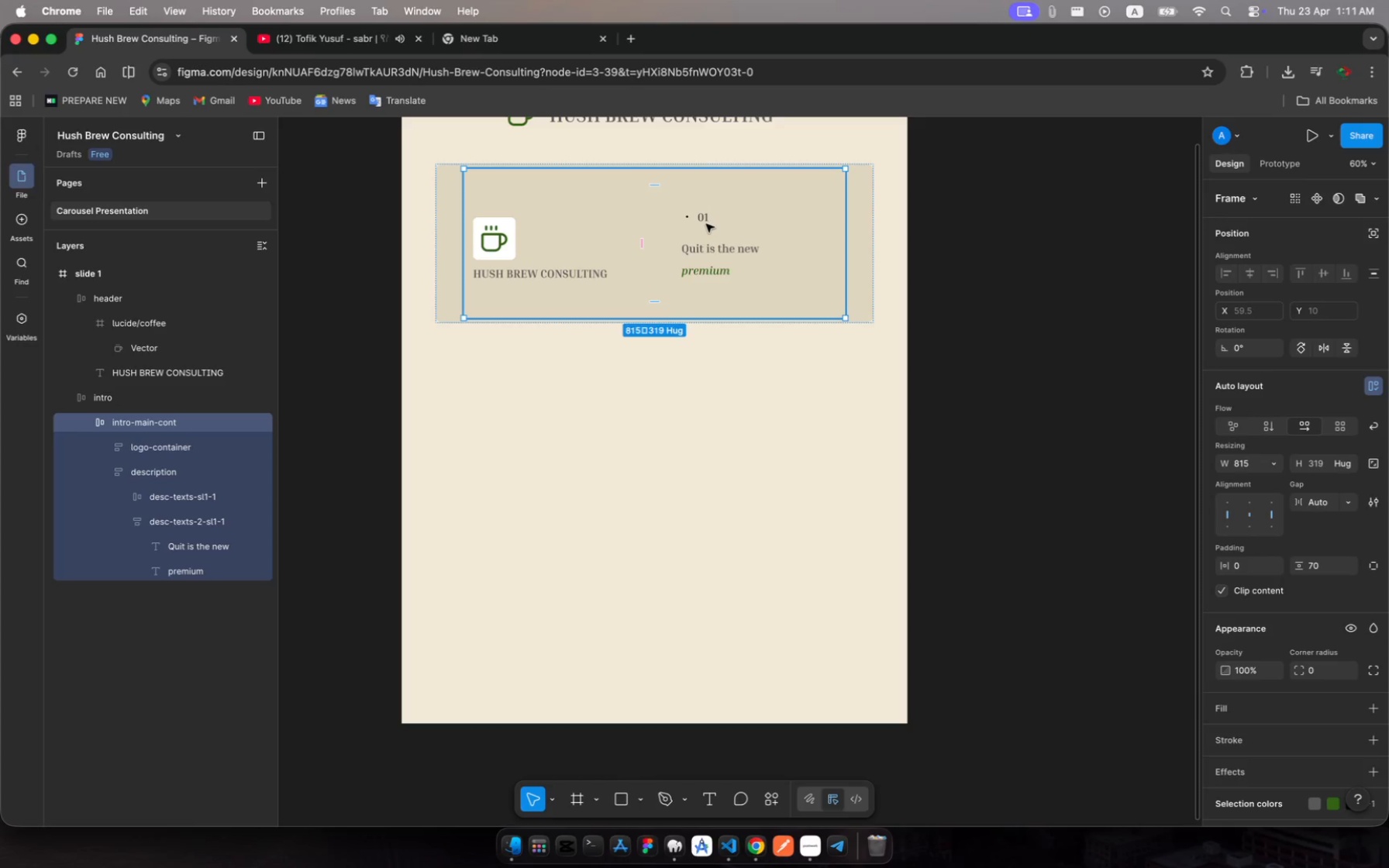 
double_click([706, 224])
 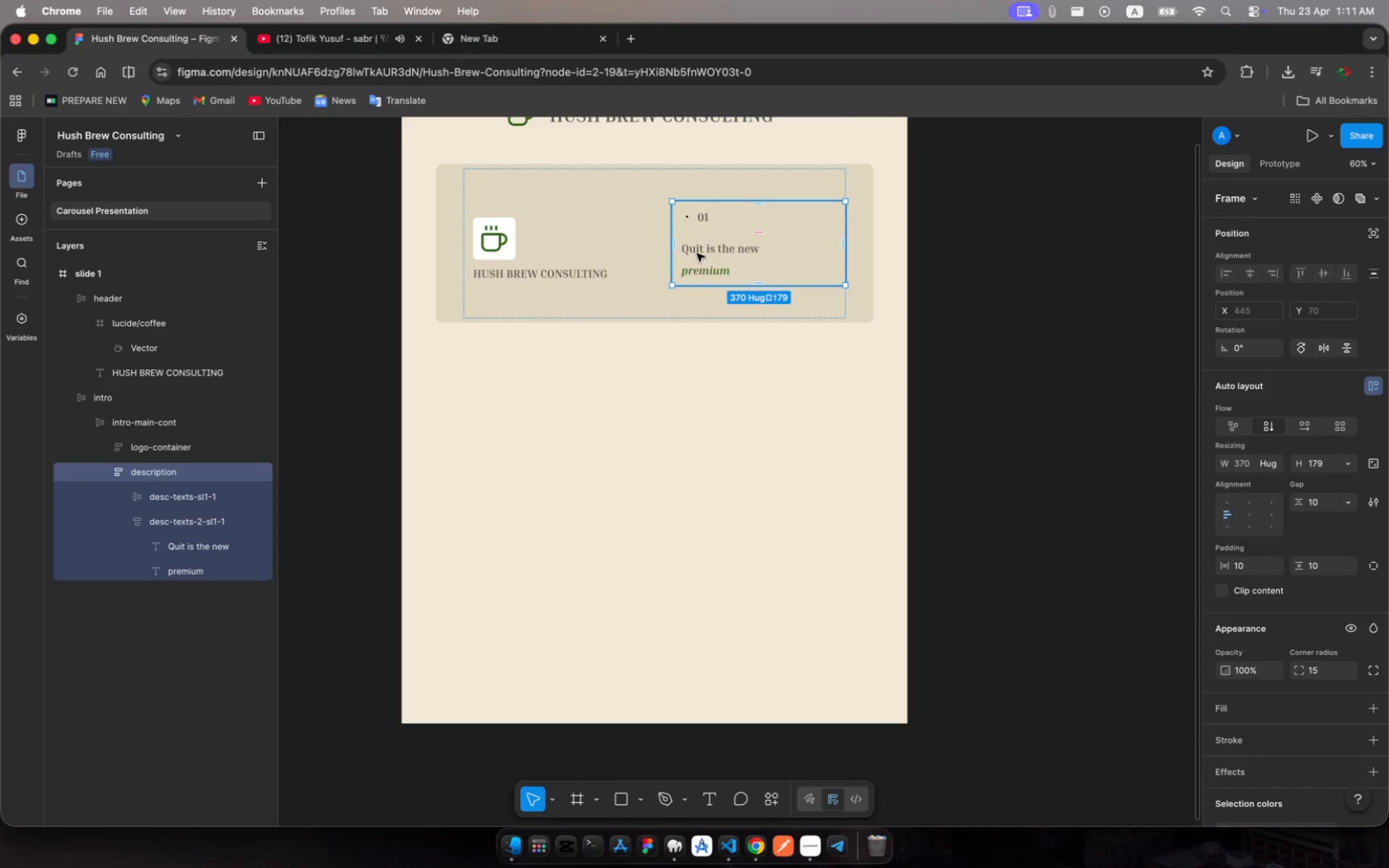 
wait(9.65)
 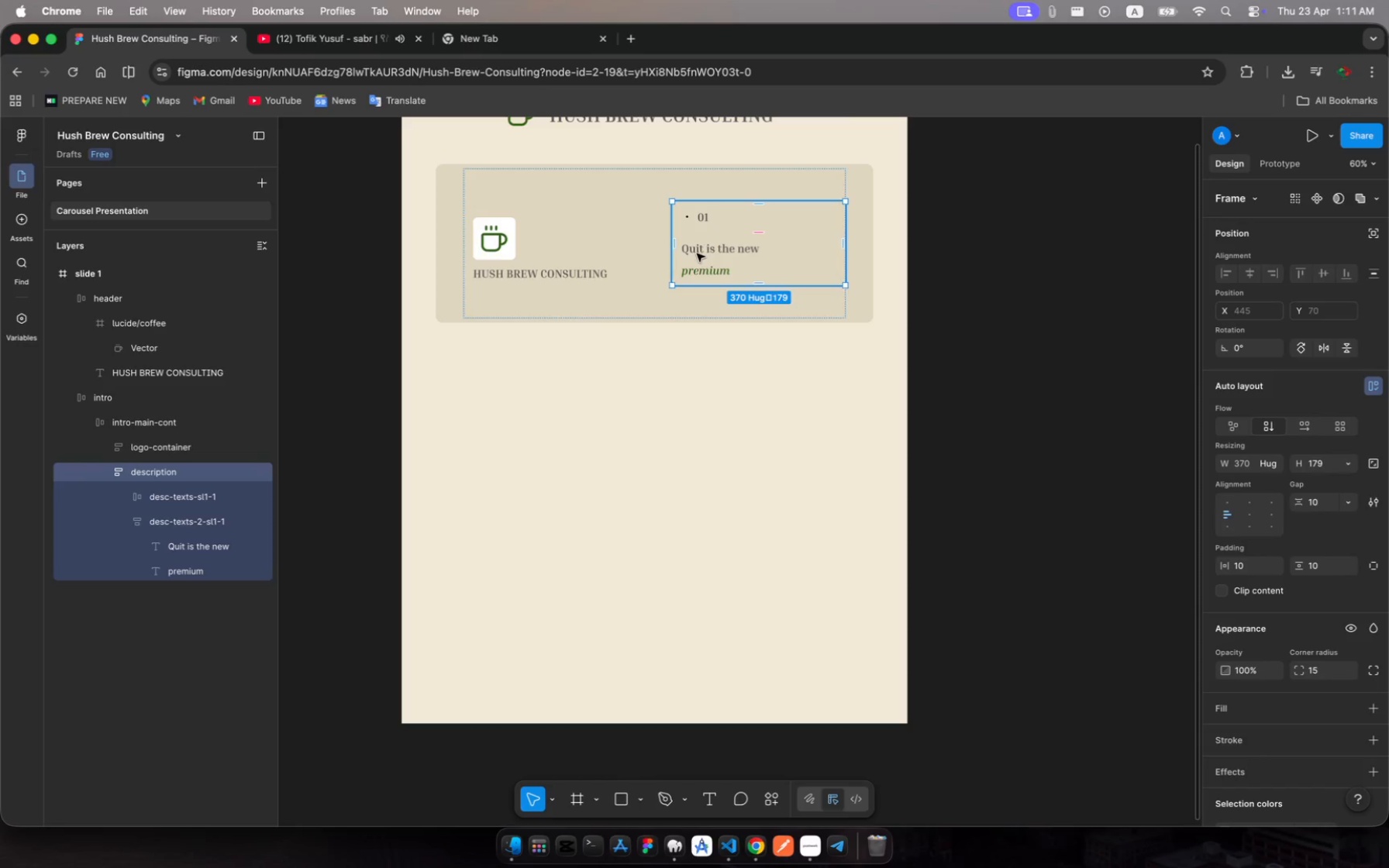 
left_click([489, 318])
 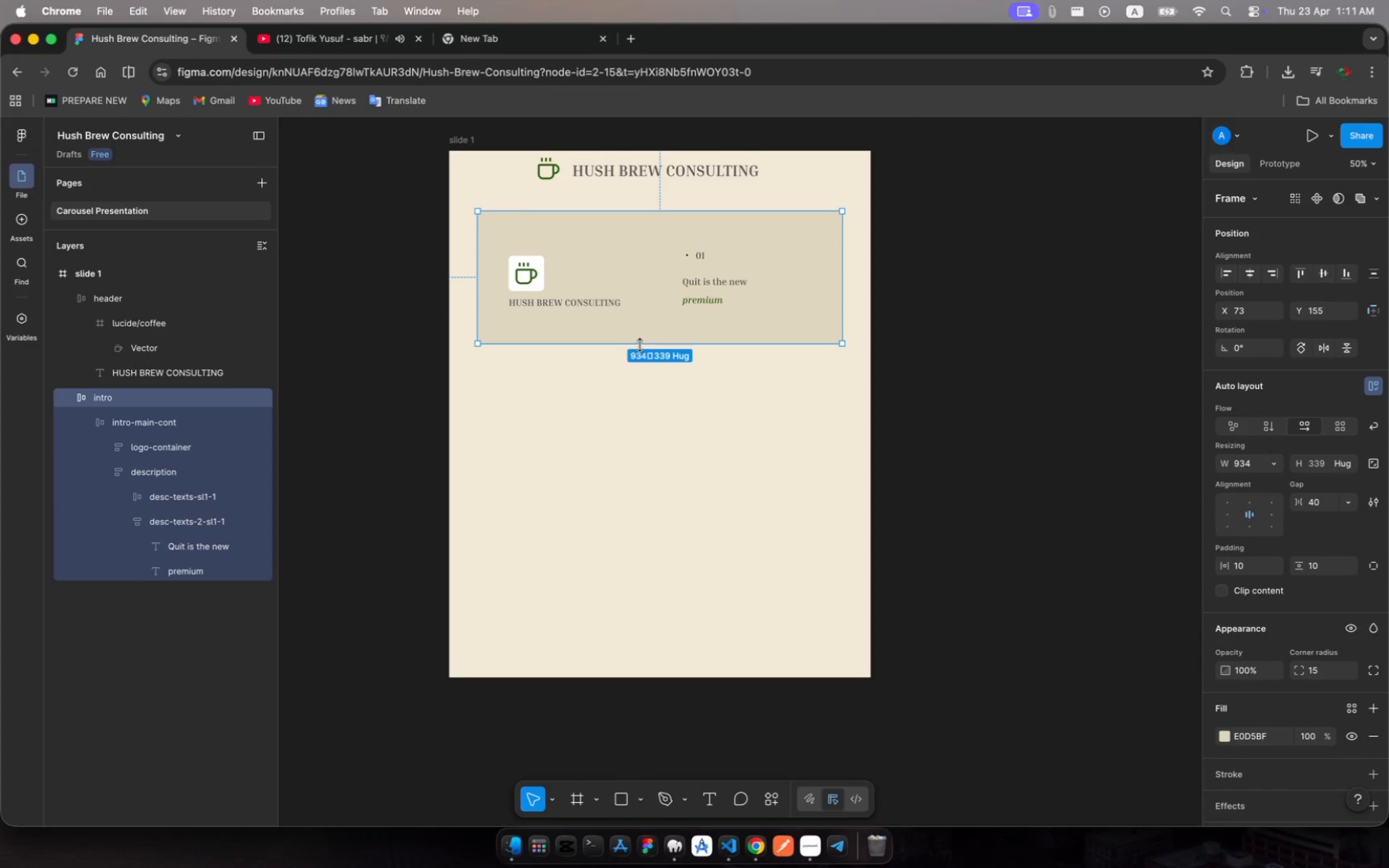 
left_click_drag(start_coordinate=[639, 345], to_coordinate=[648, 305])
 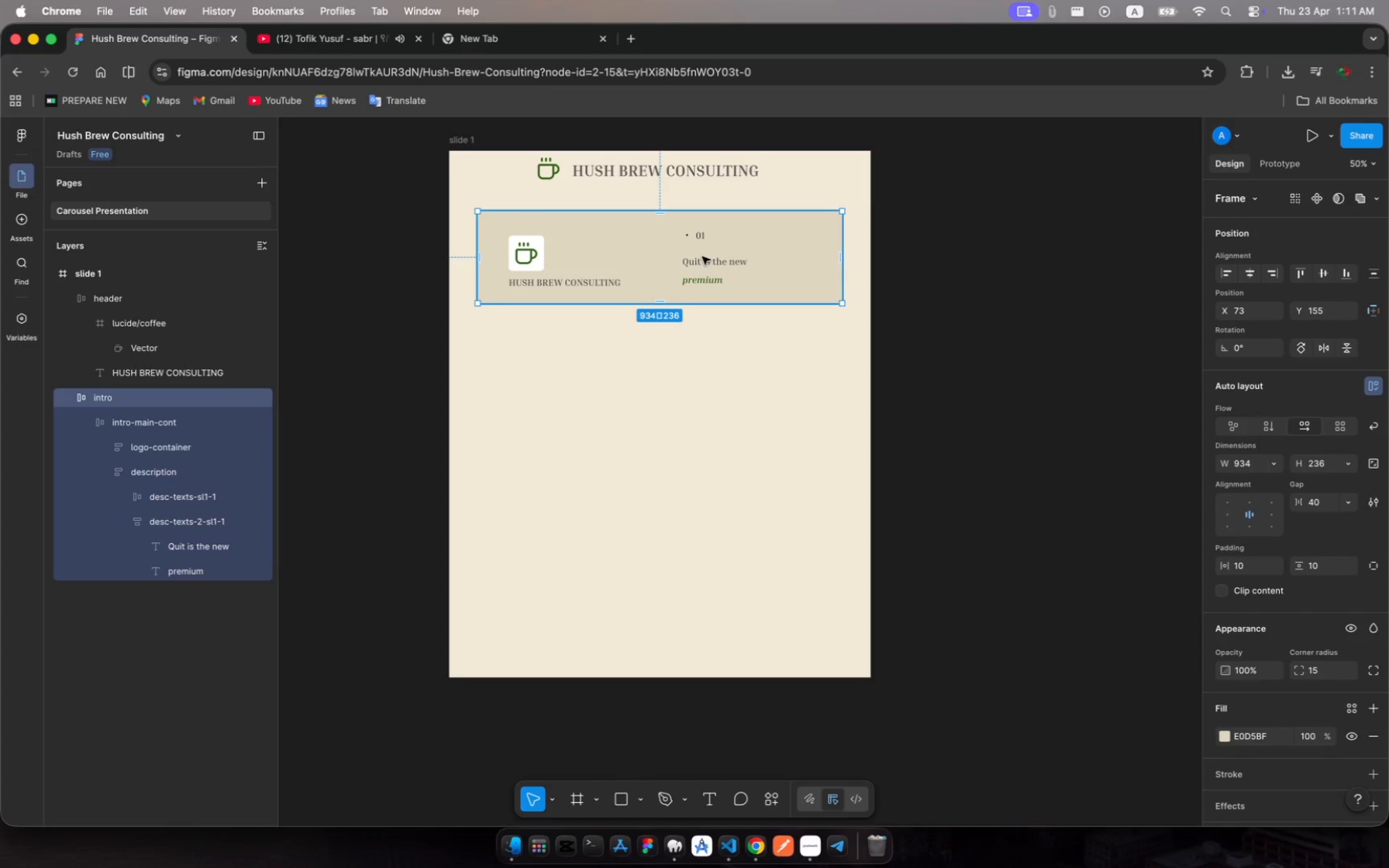 
left_click([702, 258])
 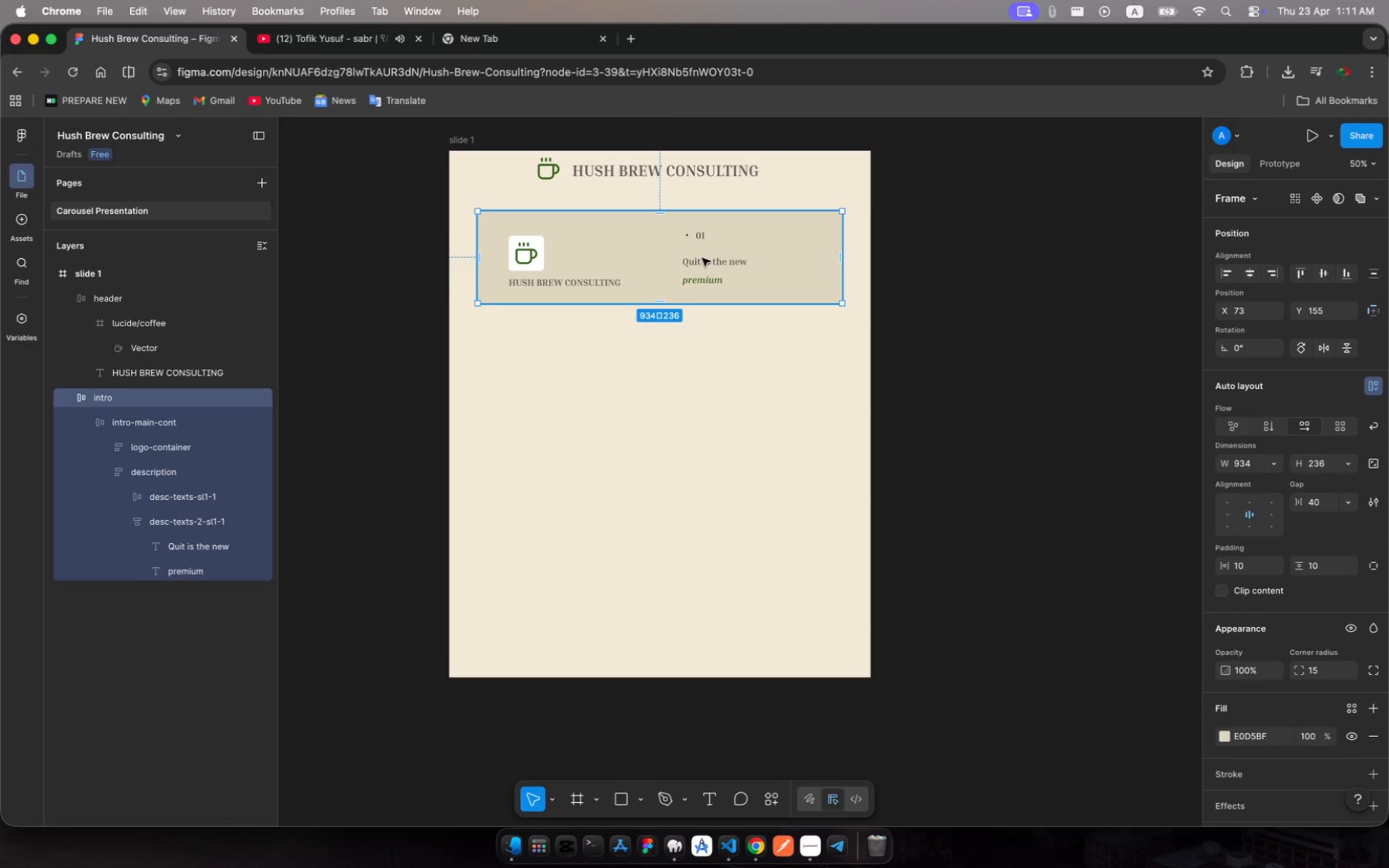 
left_click([702, 258])
 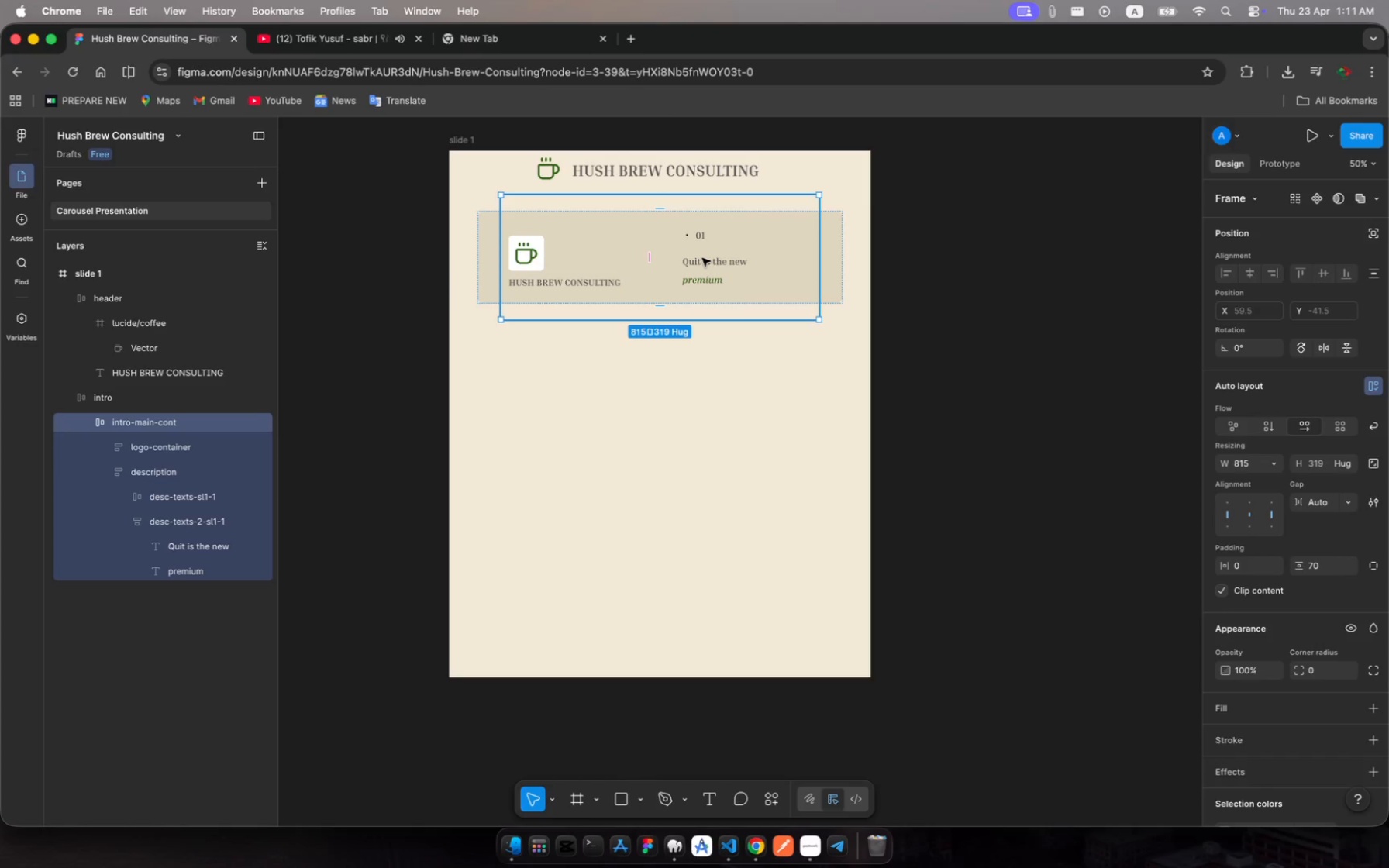 
left_click([702, 258])
 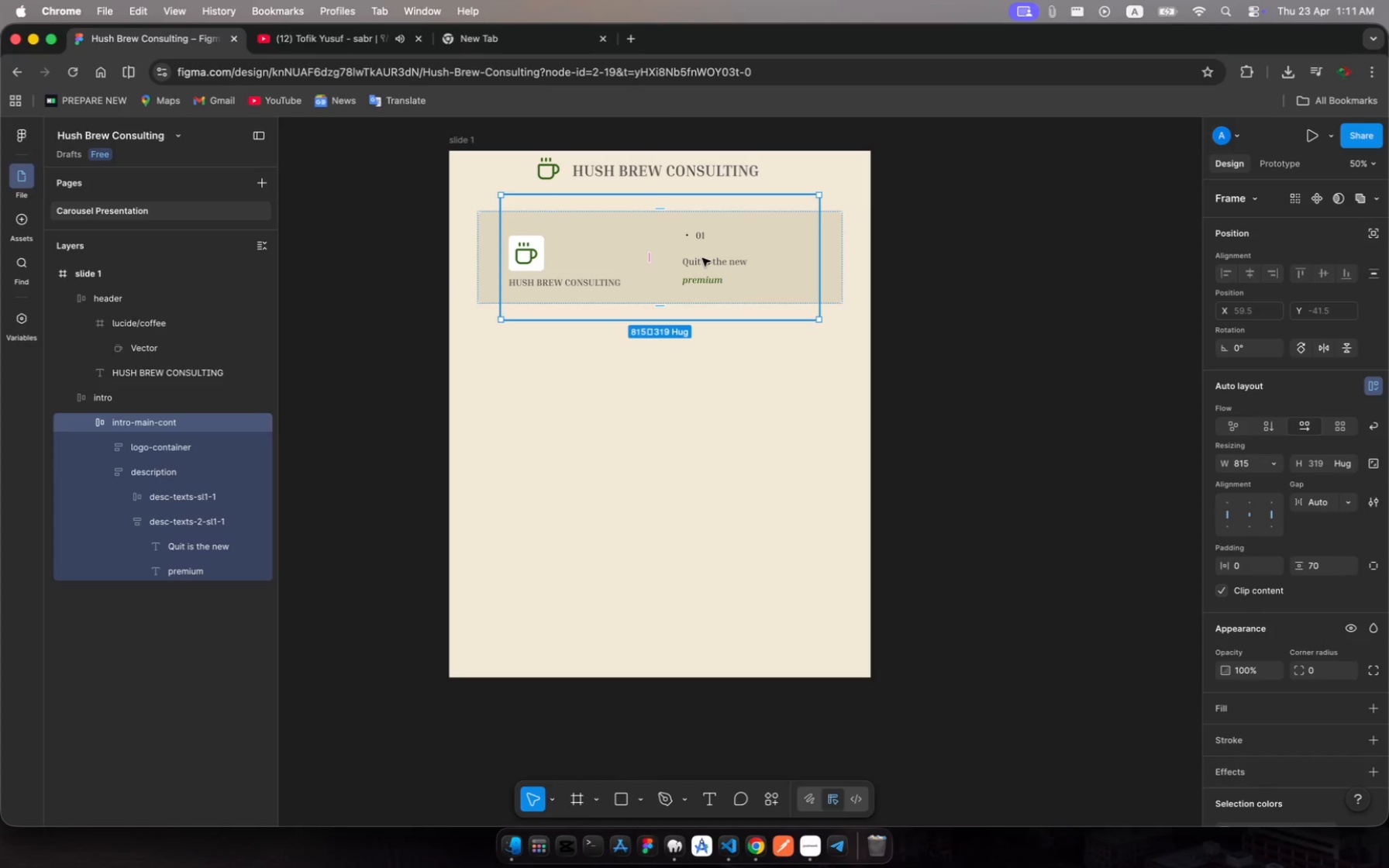 
left_click([702, 258])
 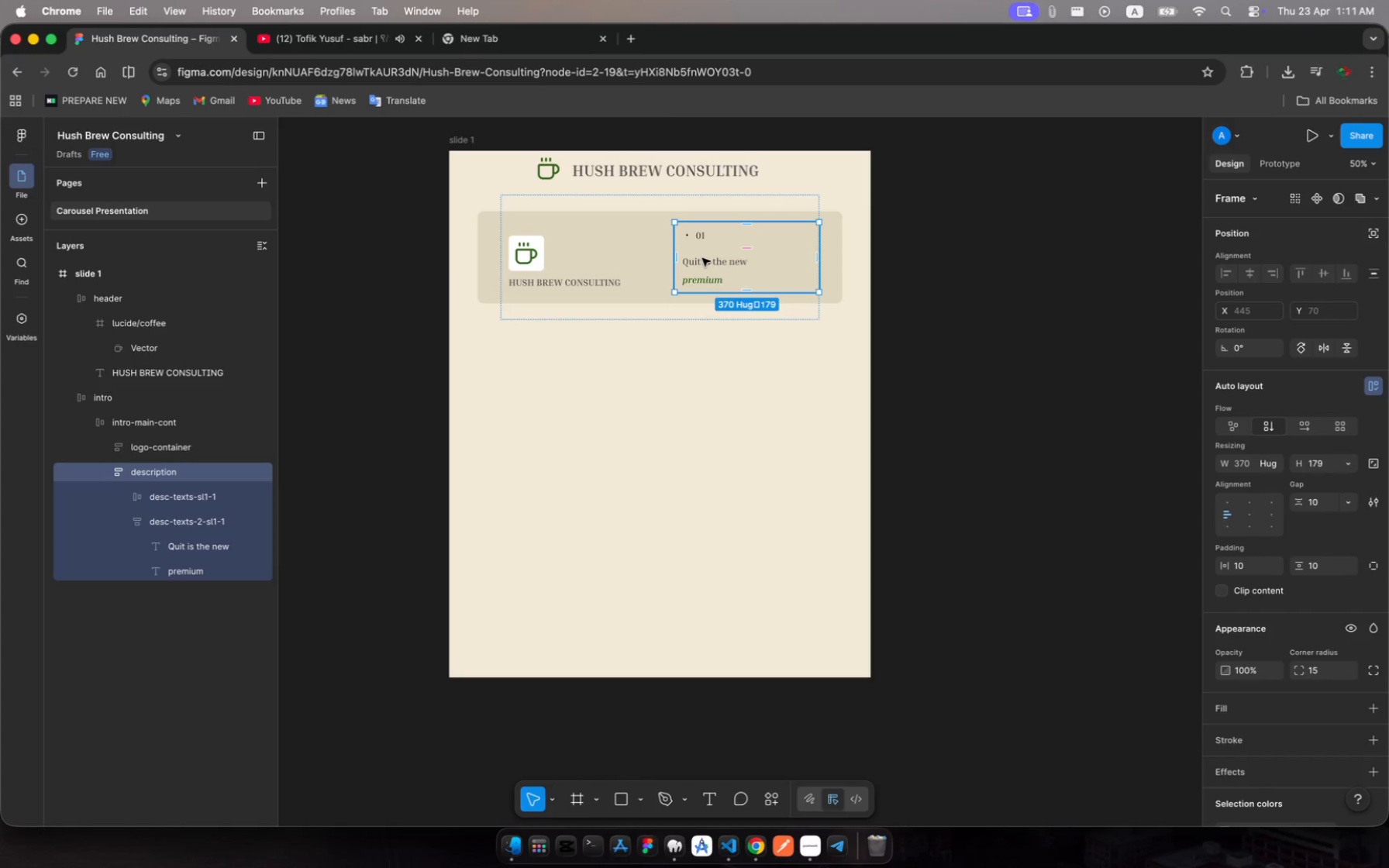 
double_click([702, 258])
 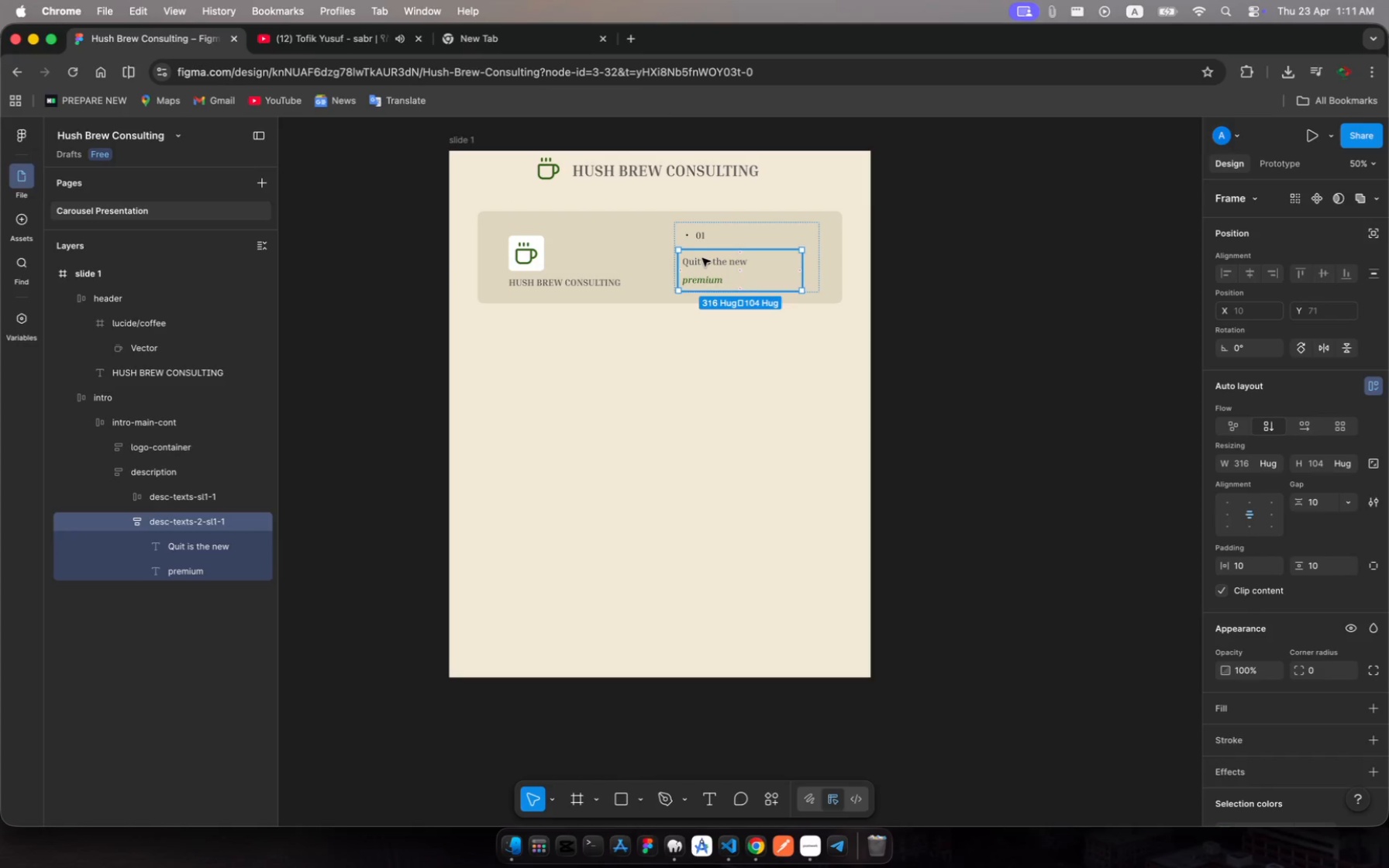 
double_click([702, 258])
 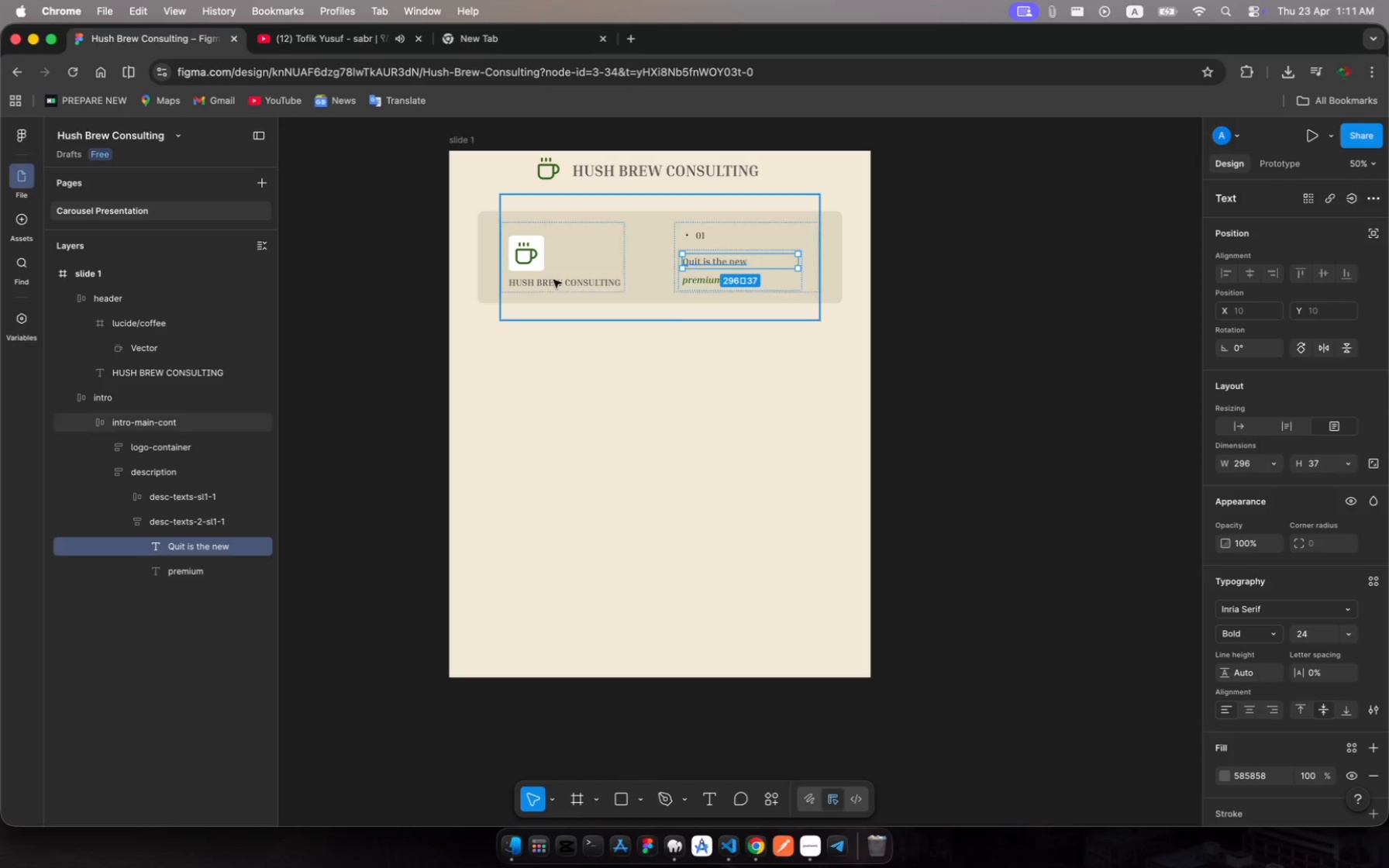 
left_click([628, 424])
 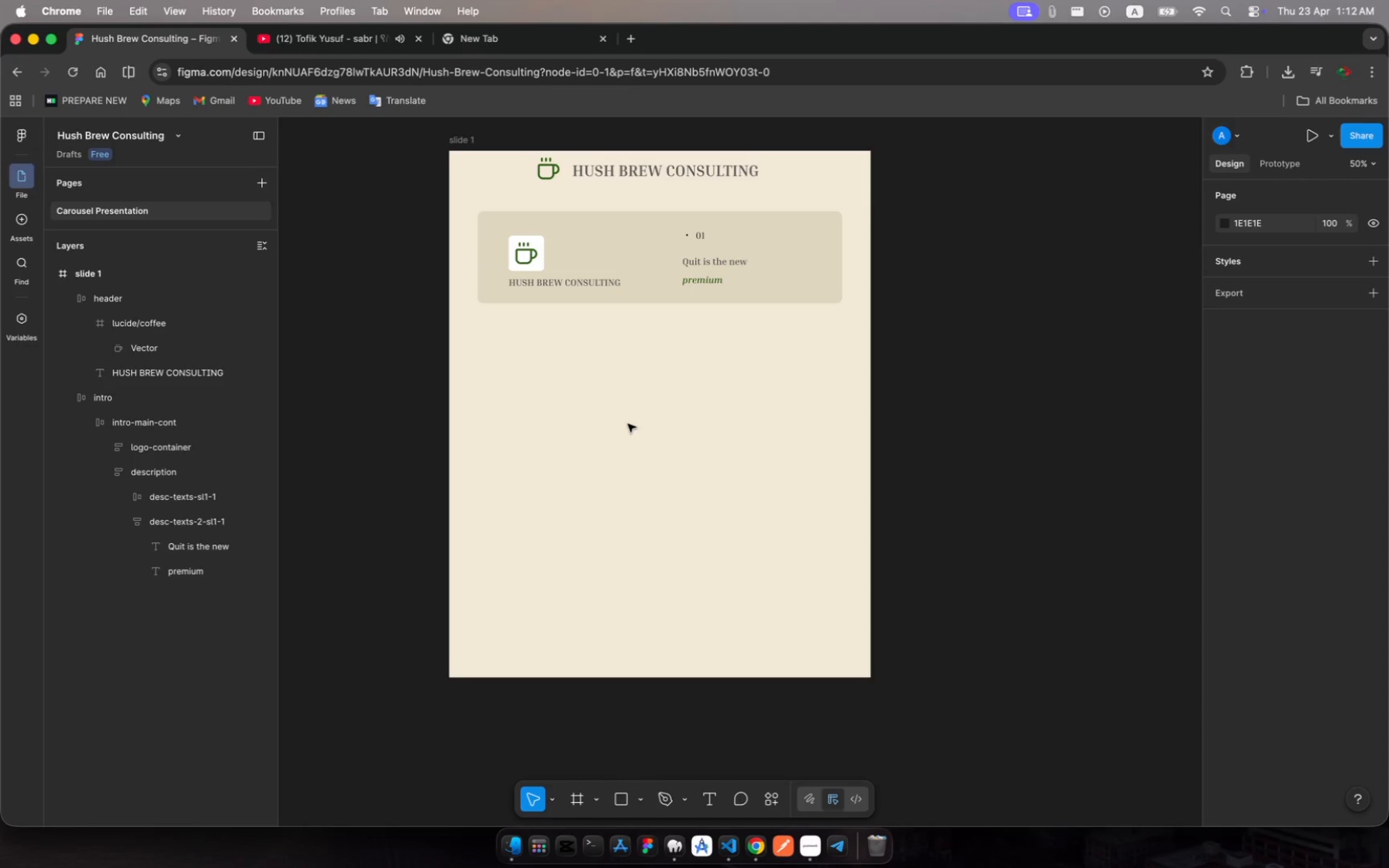 
wait(23.85)
 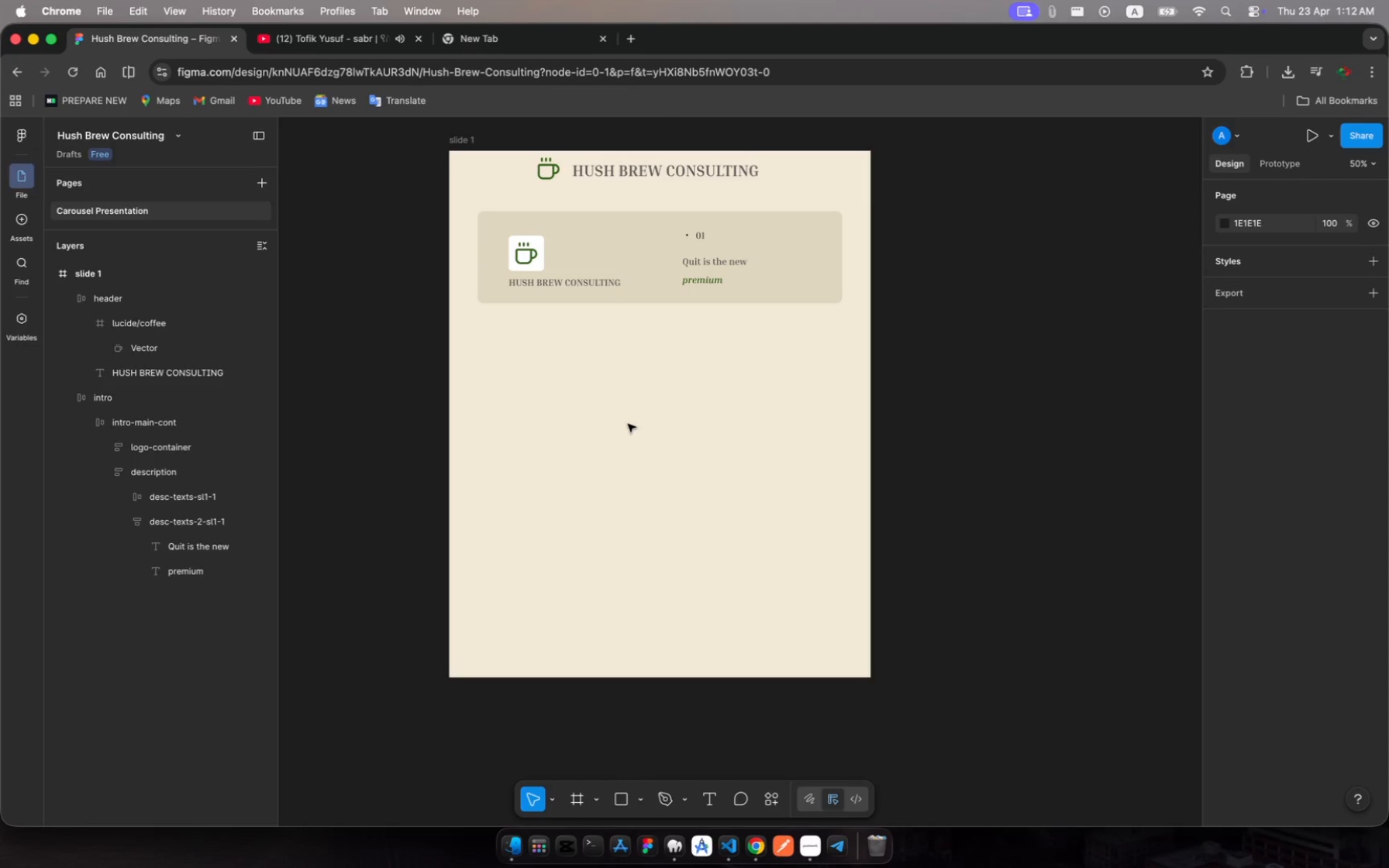 
left_click([150, 429])
 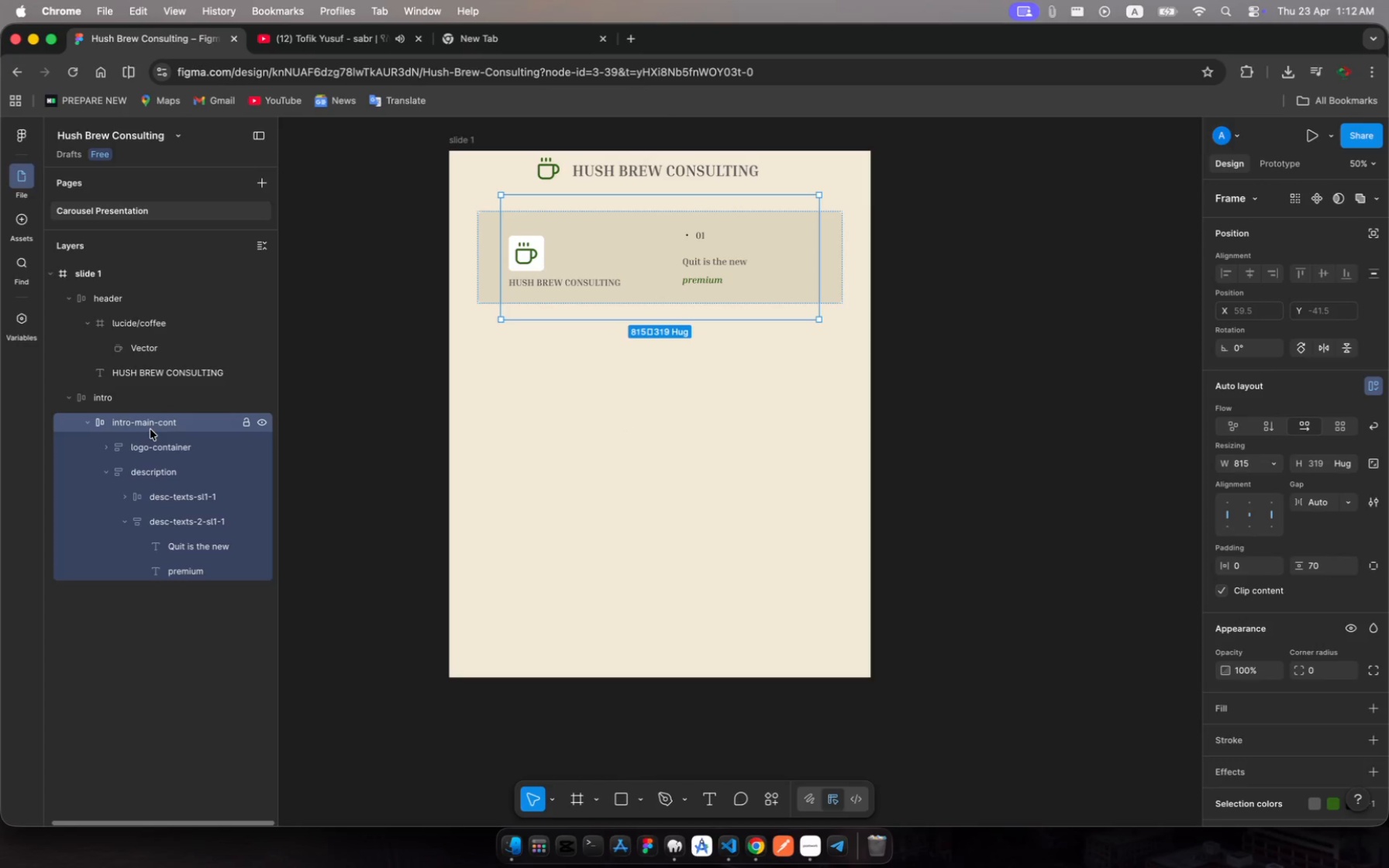 
key(Meta+R)
 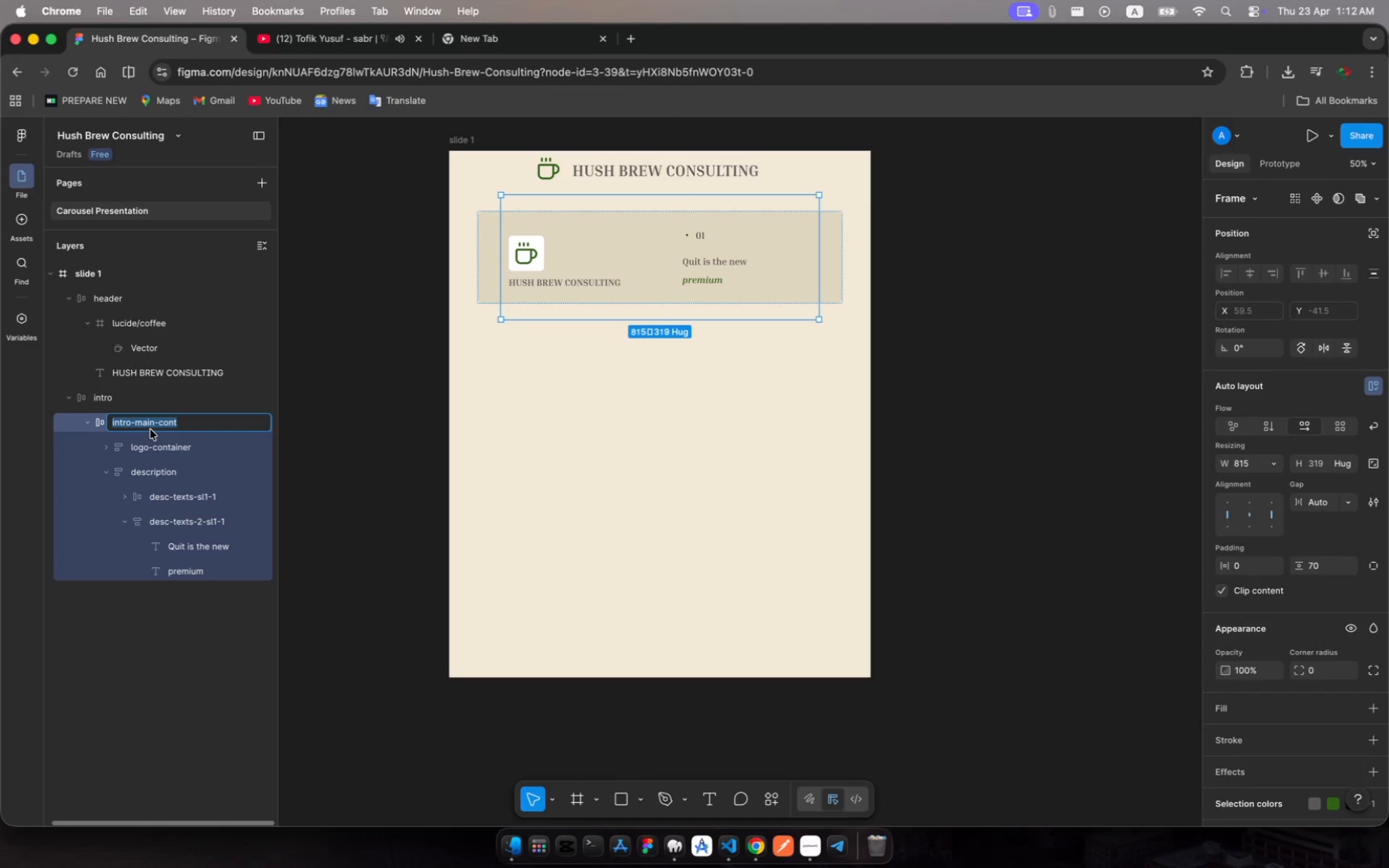 
key(ArrowRight)
 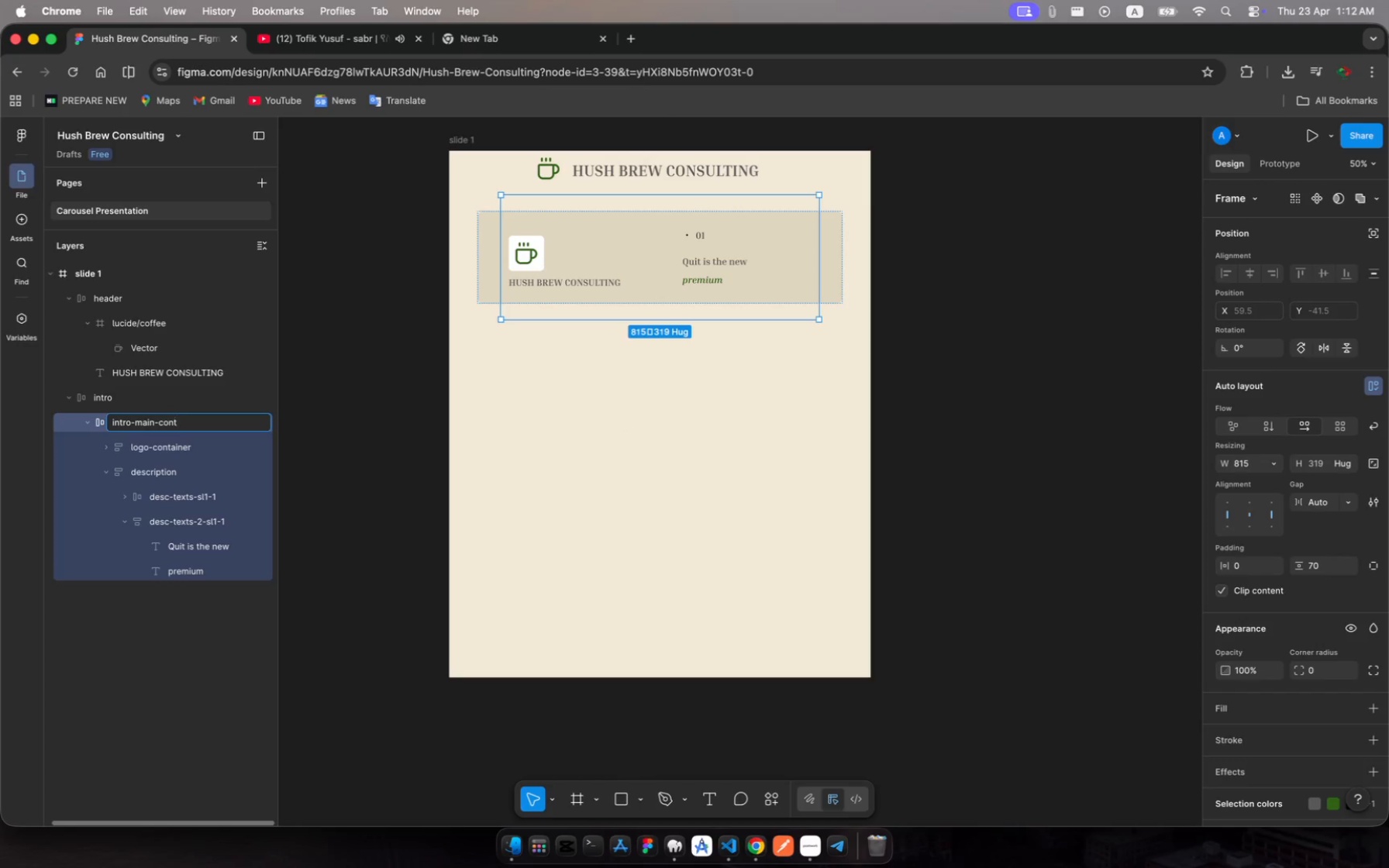 
key(Minus)
 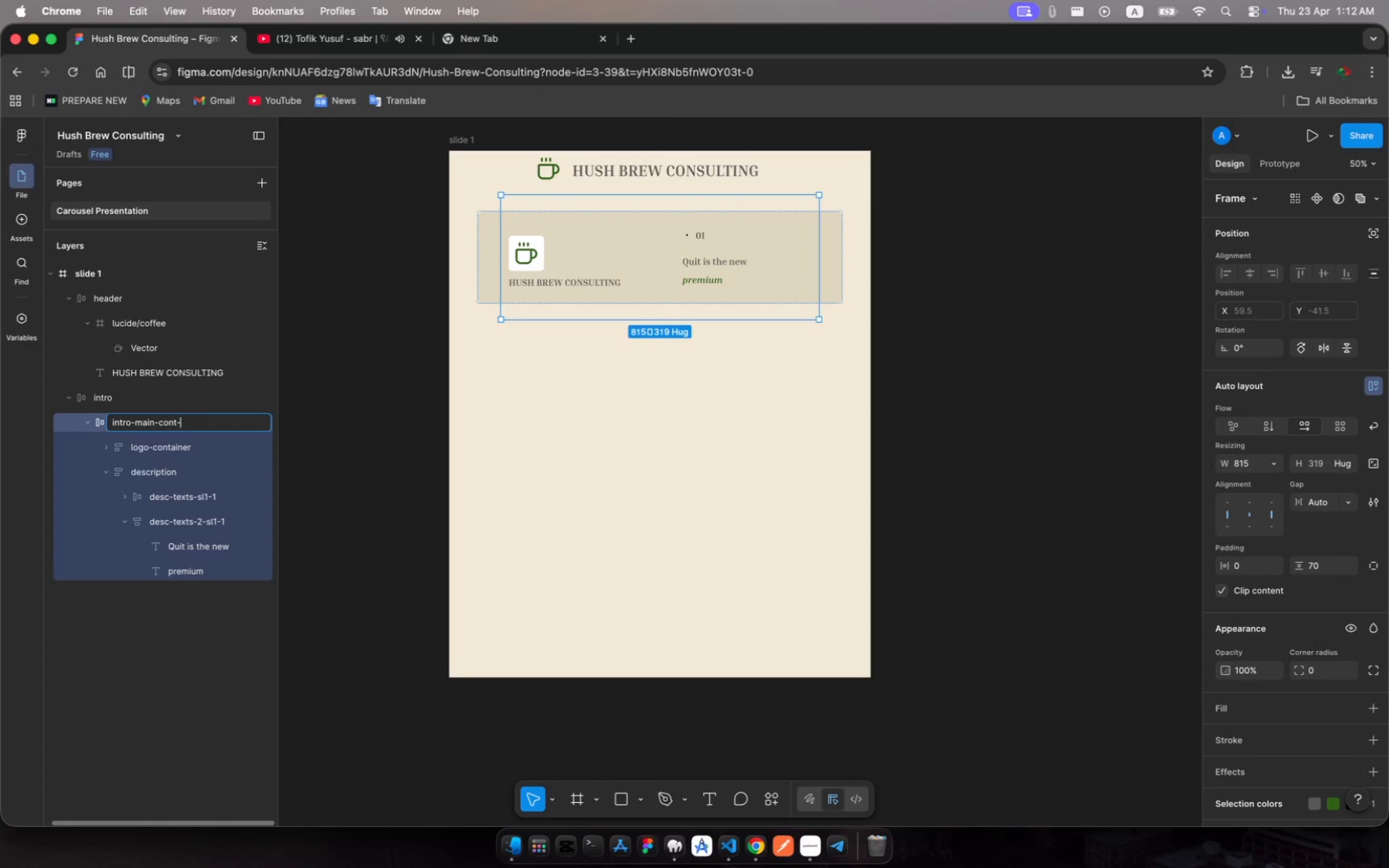 
key(1)
 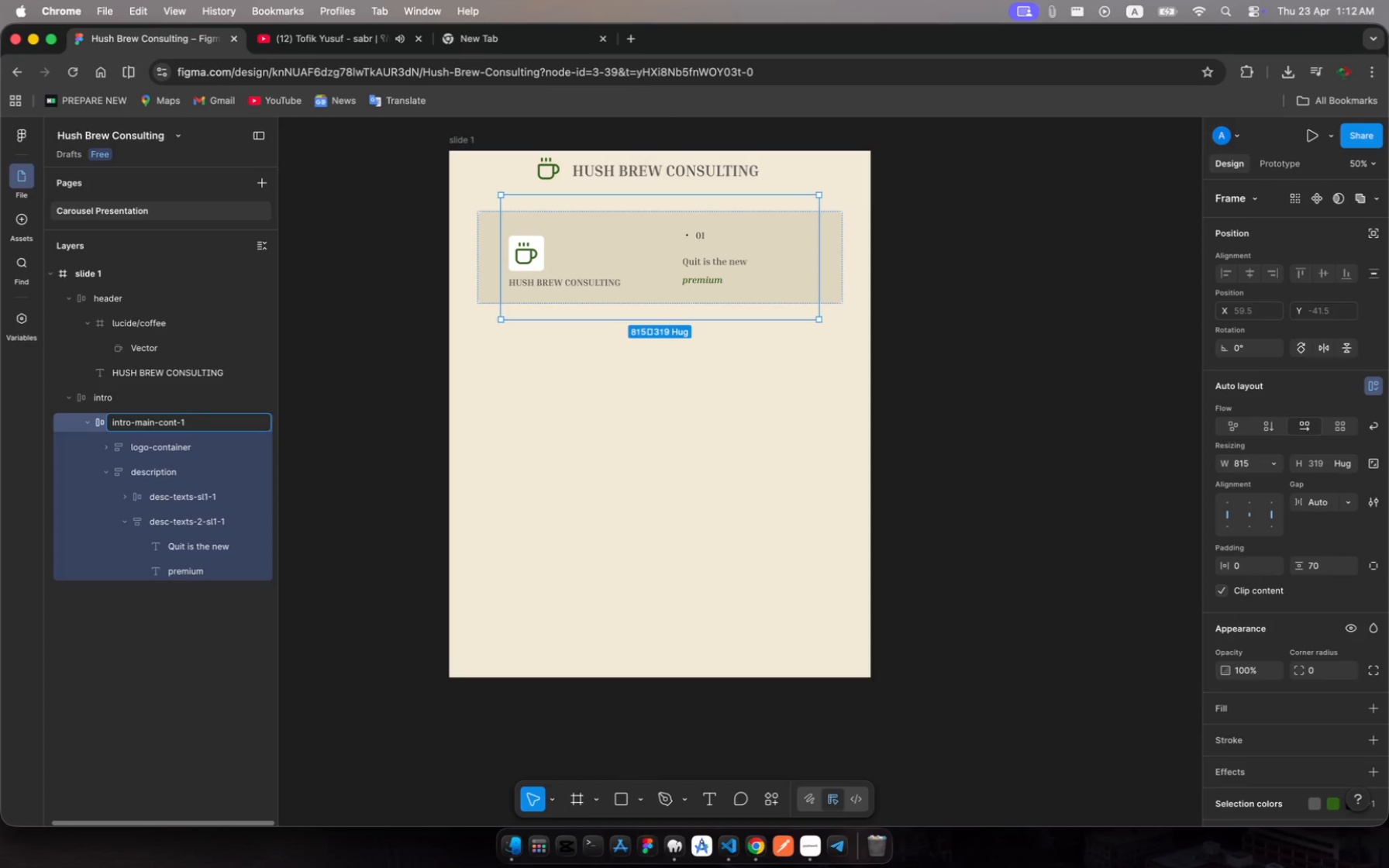 
key(Enter)
 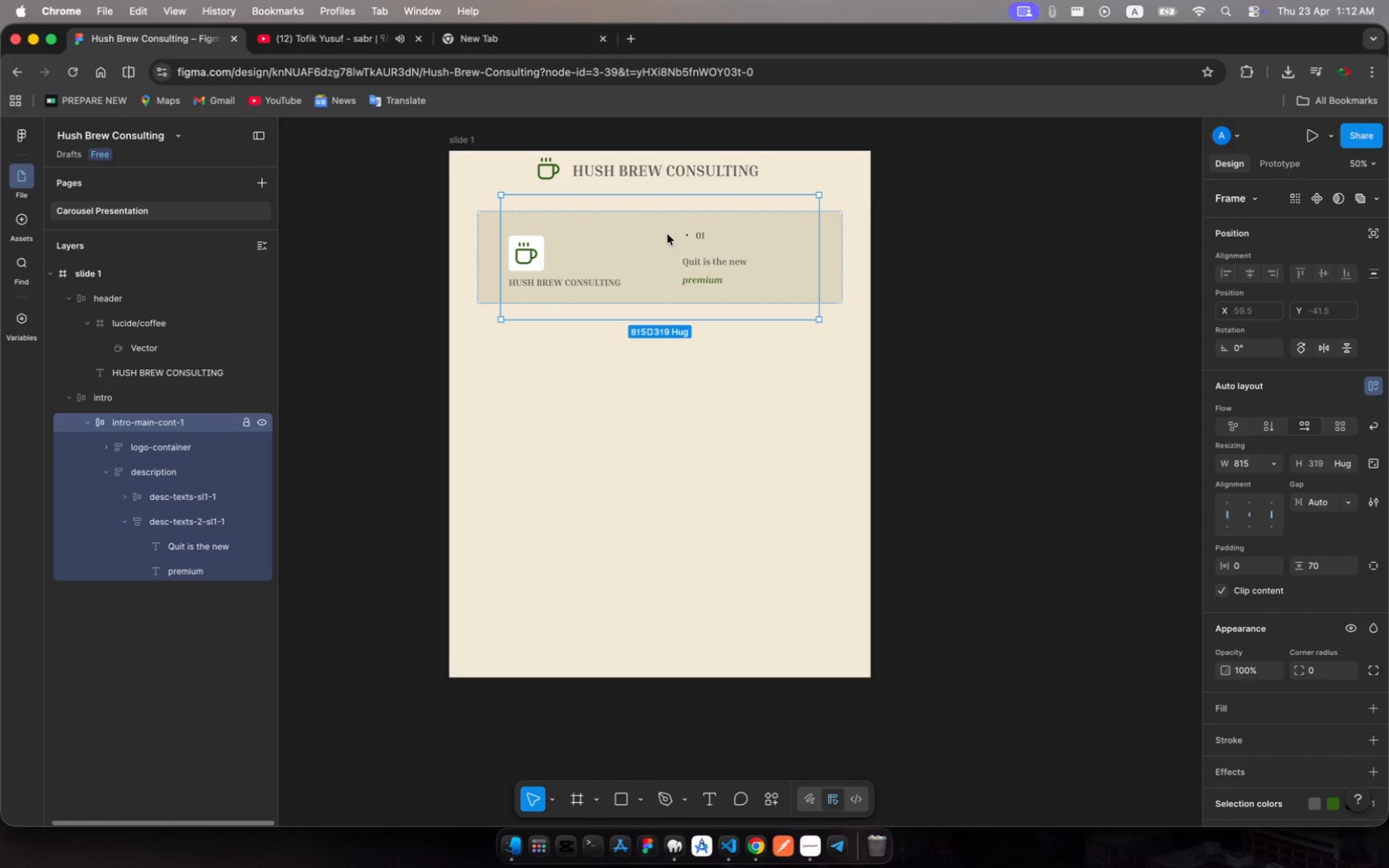 
wait(6.32)
 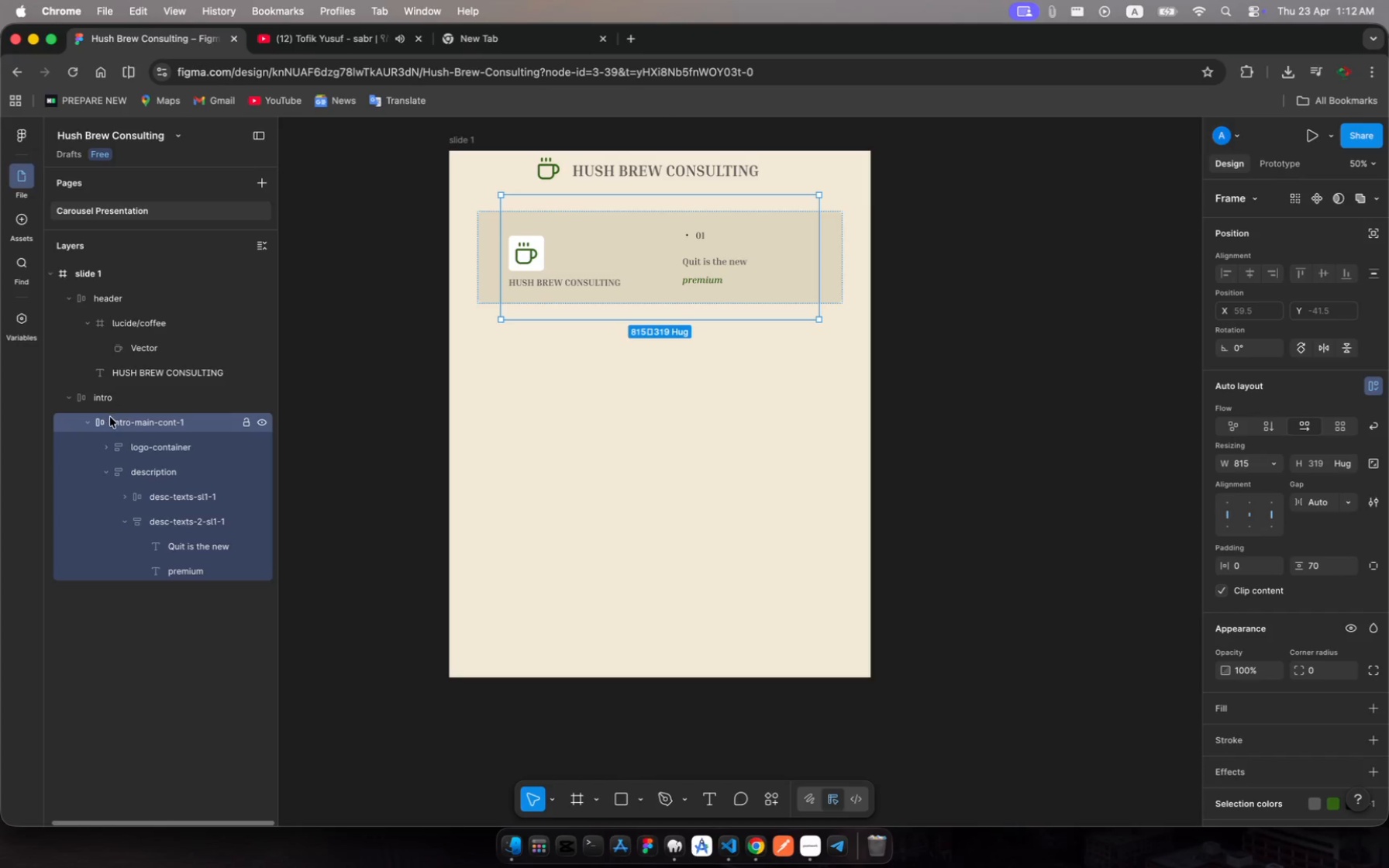 
left_click_drag(start_coordinate=[670, 198], to_coordinate=[678, 215])
 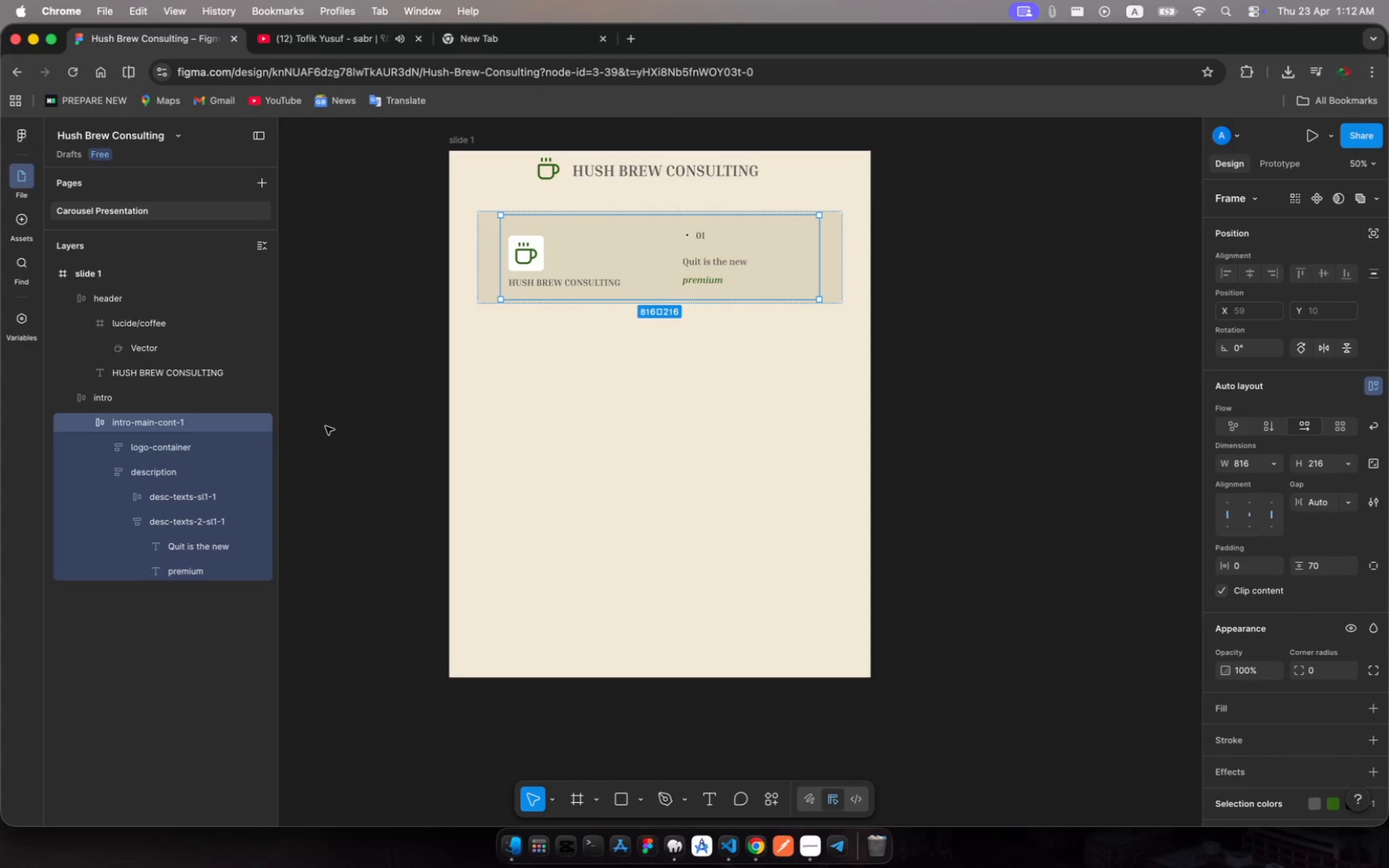 
wait(6.34)
 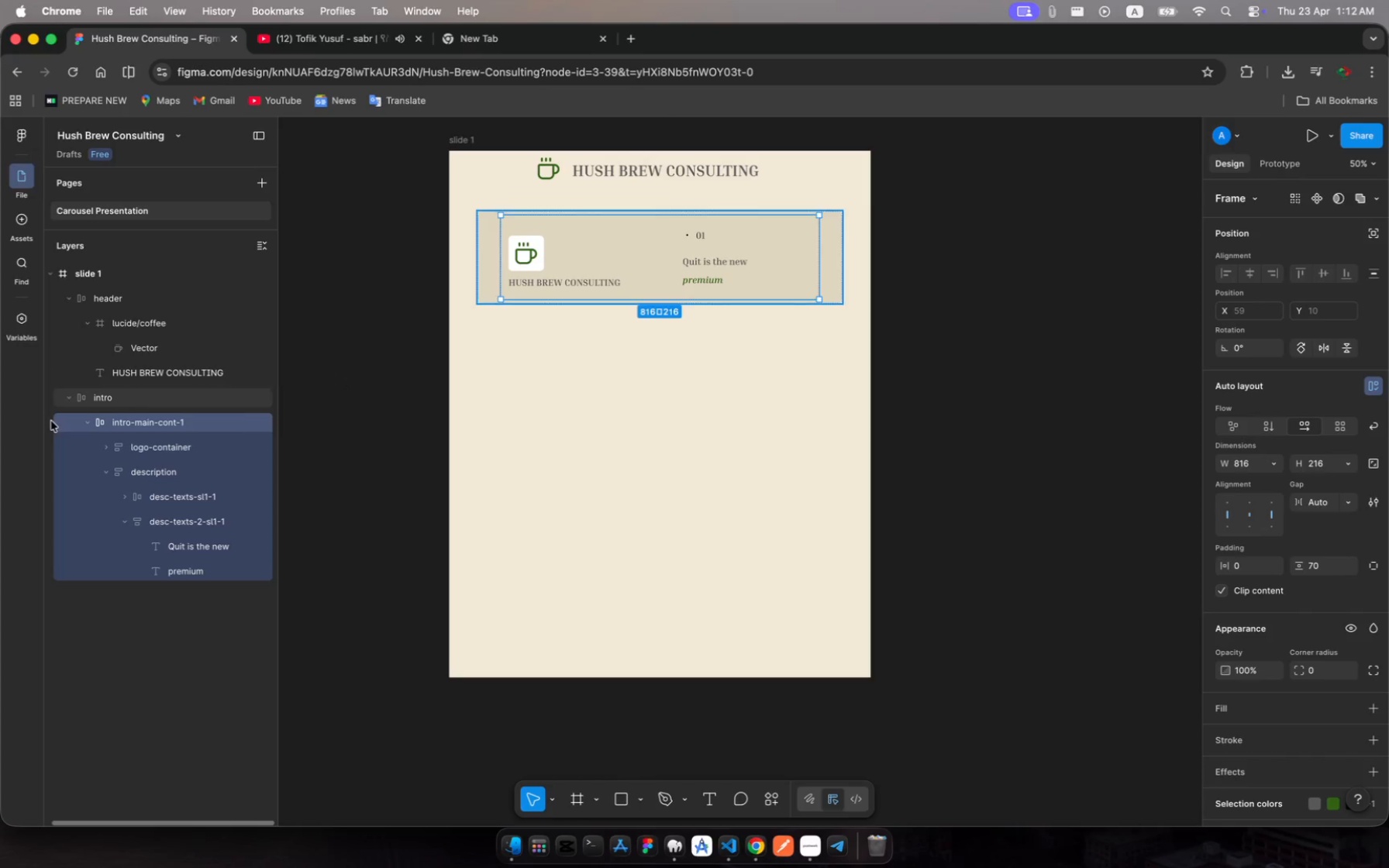 
left_click([93, 425])
 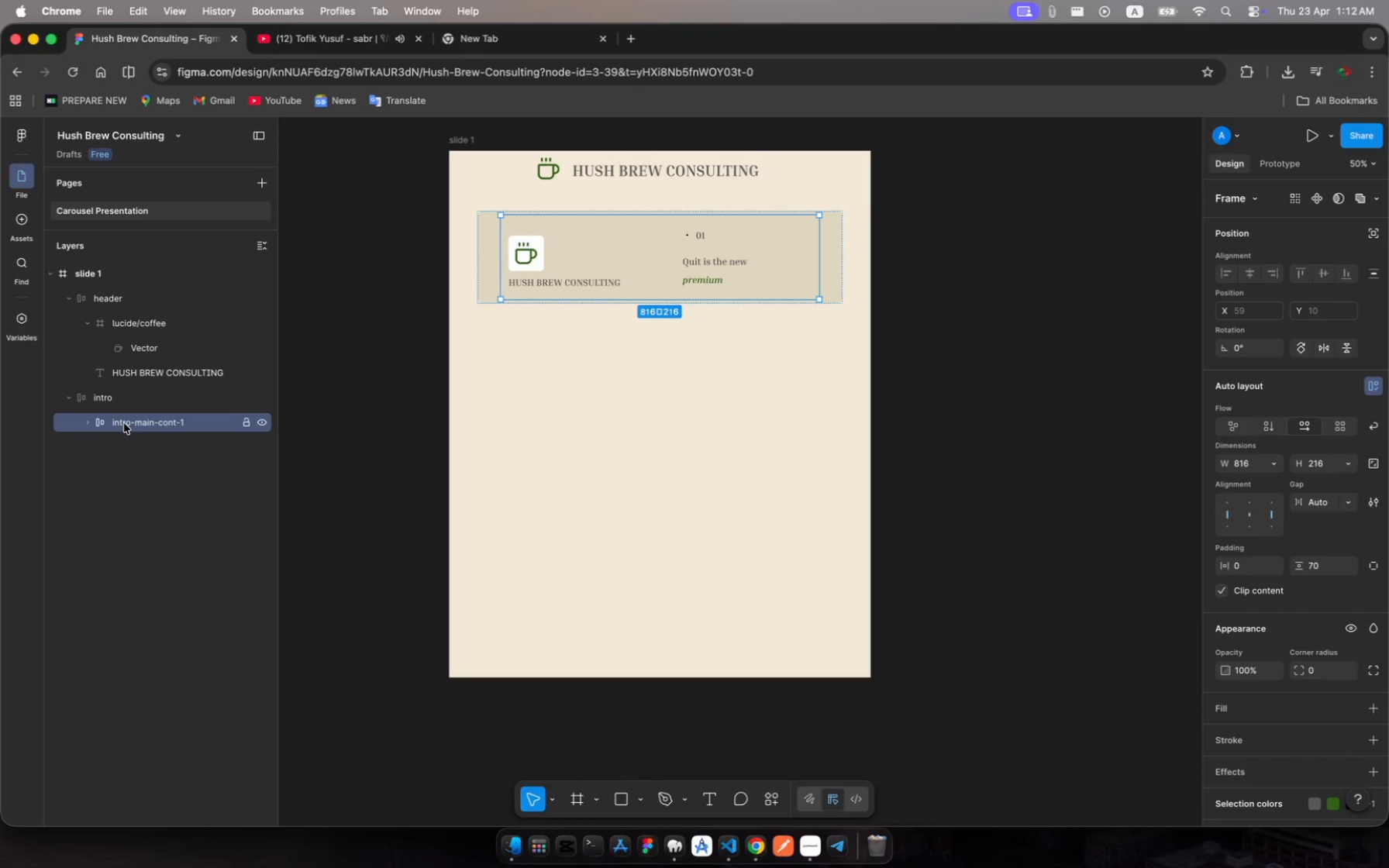 
left_click([126, 422])
 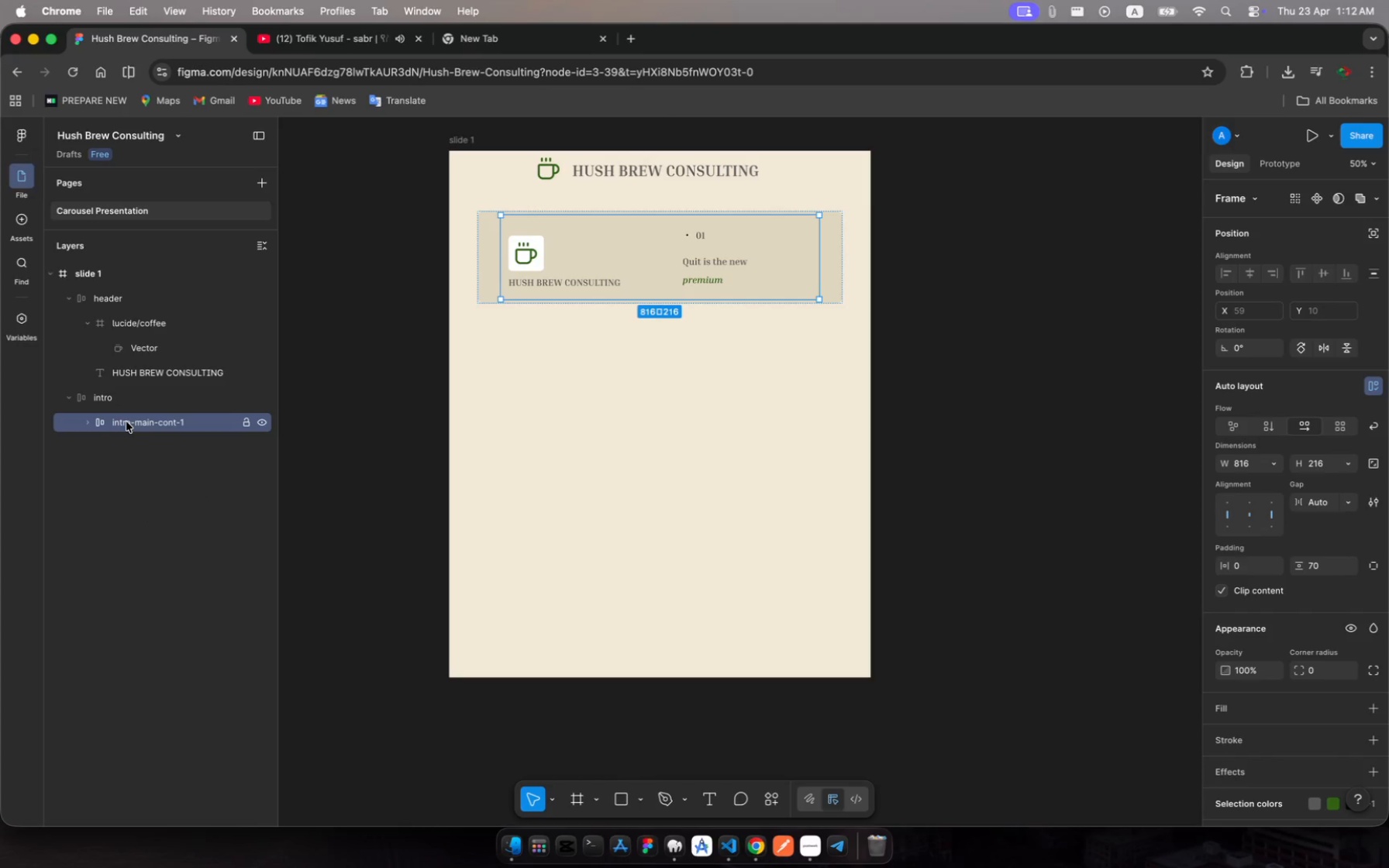 
key(Meta+C)
 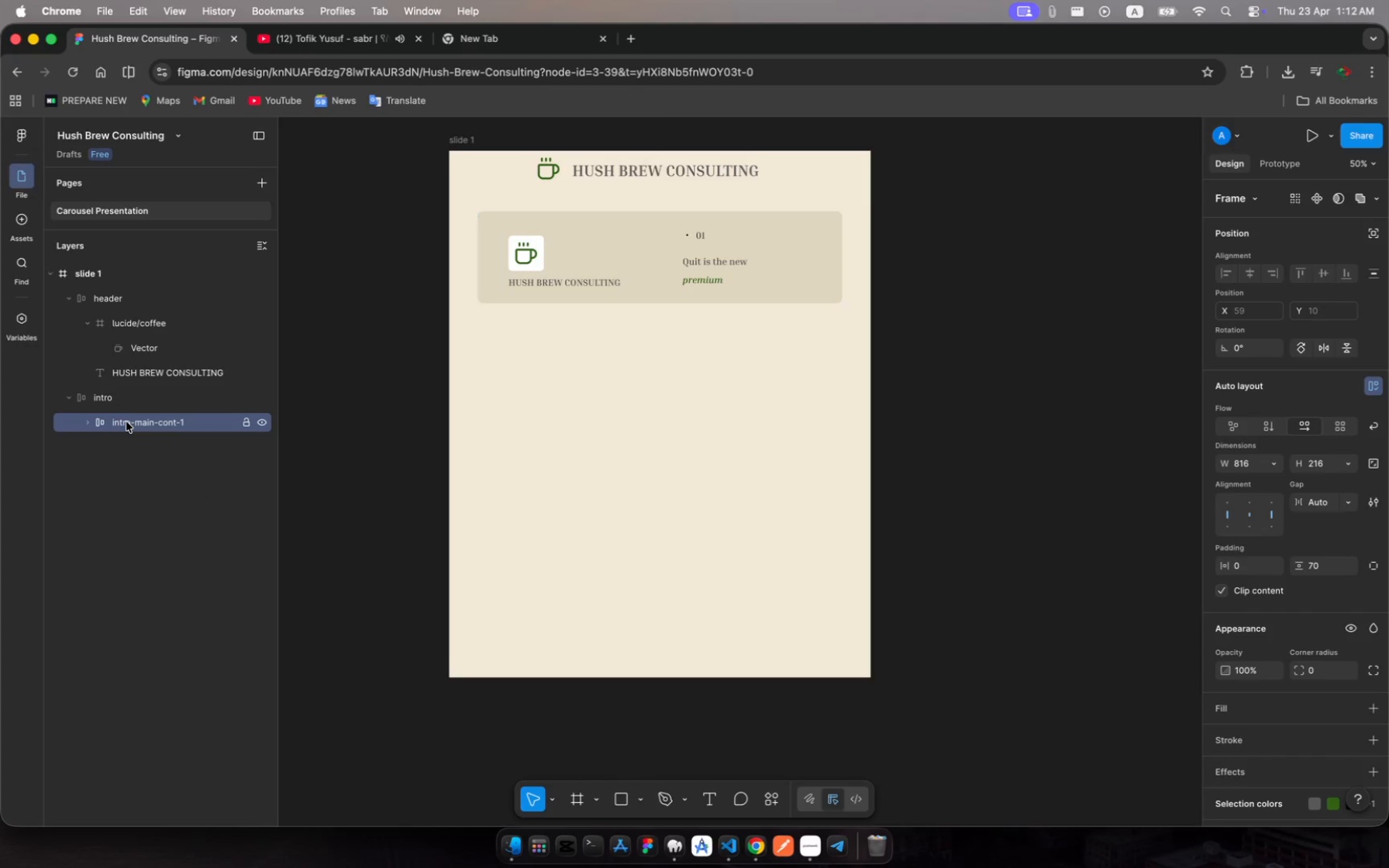 
key(Meta+B)
 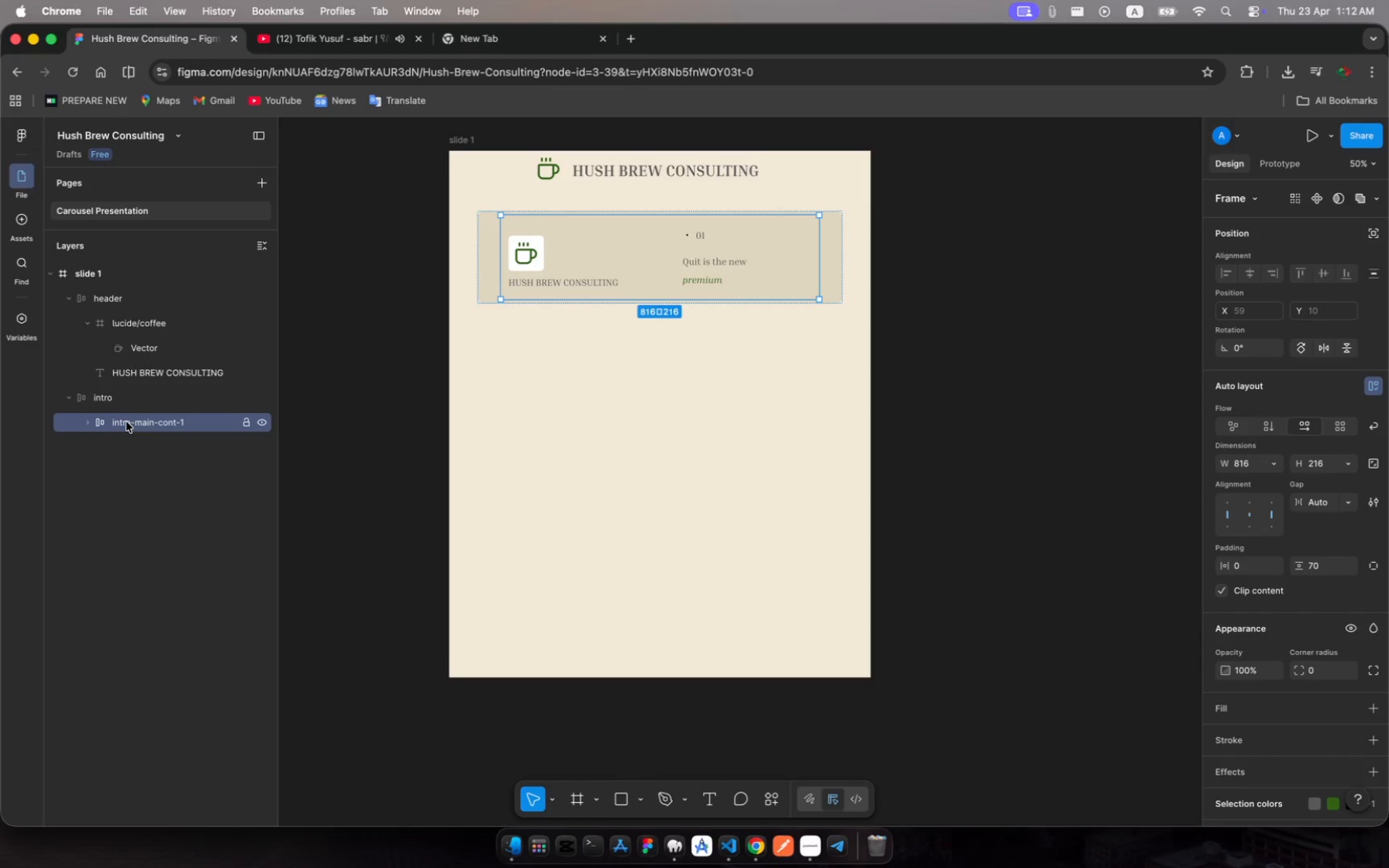 
key(Meta+V)
 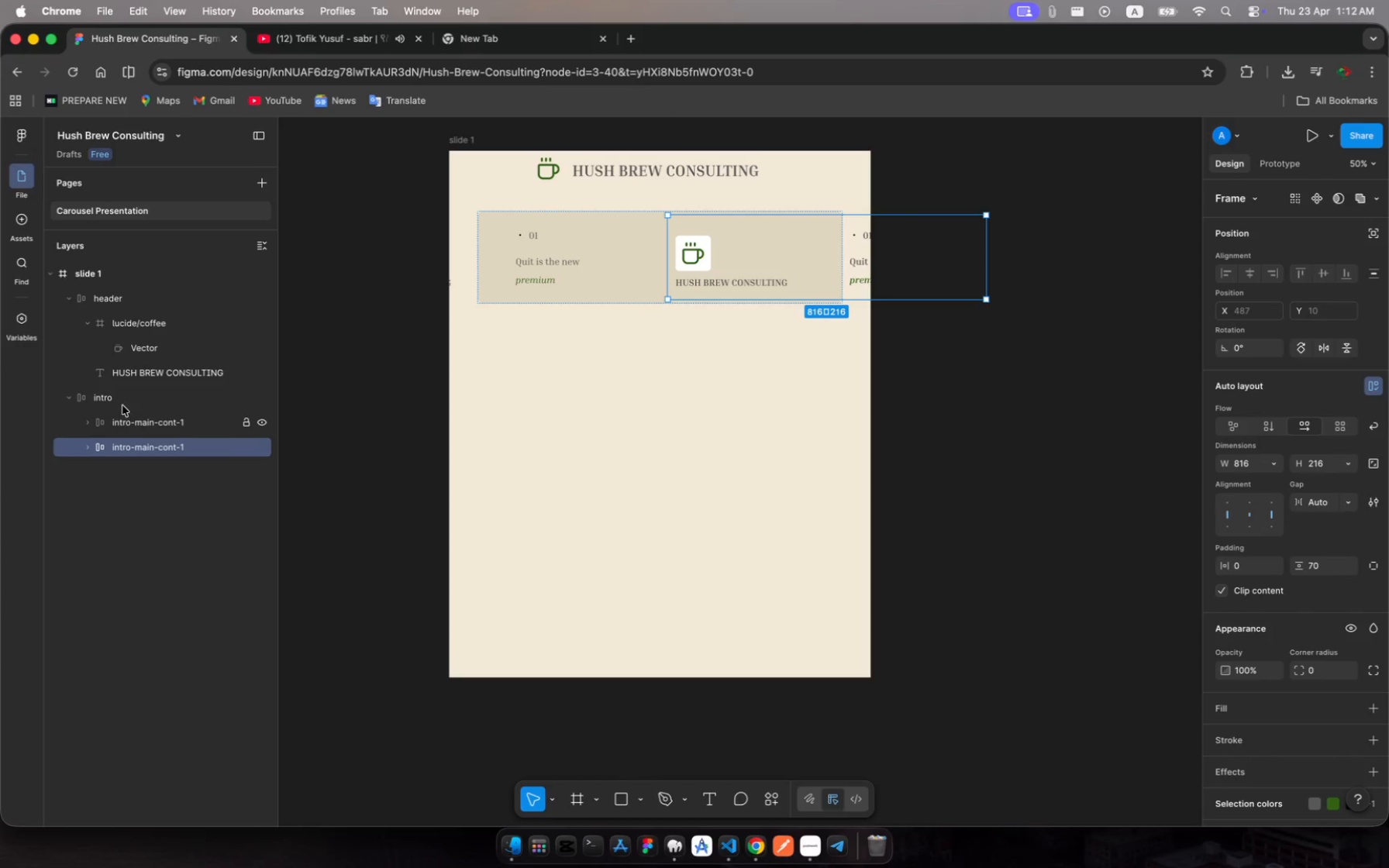 
left_click([114, 398])
 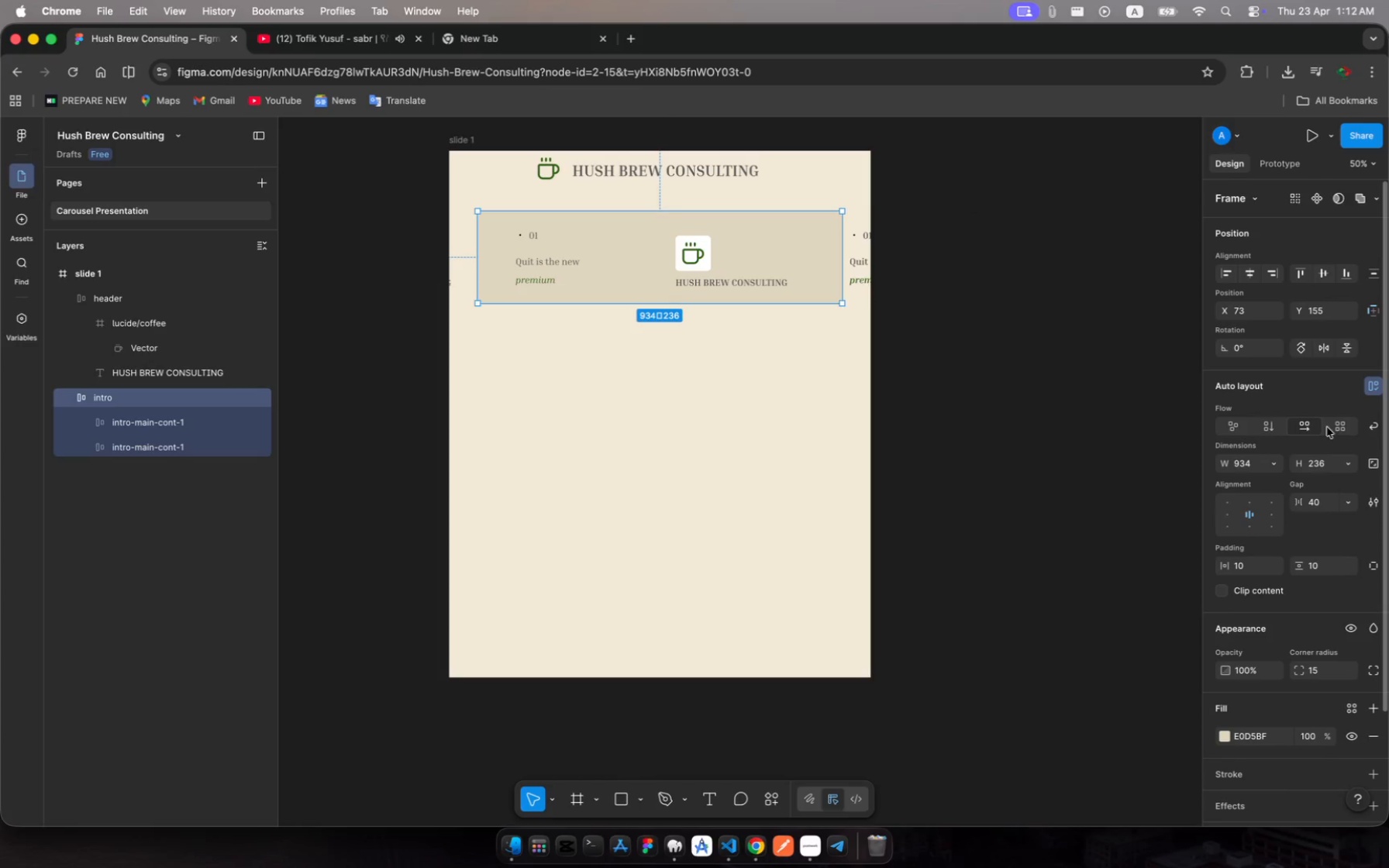 
left_click([1266, 431])
 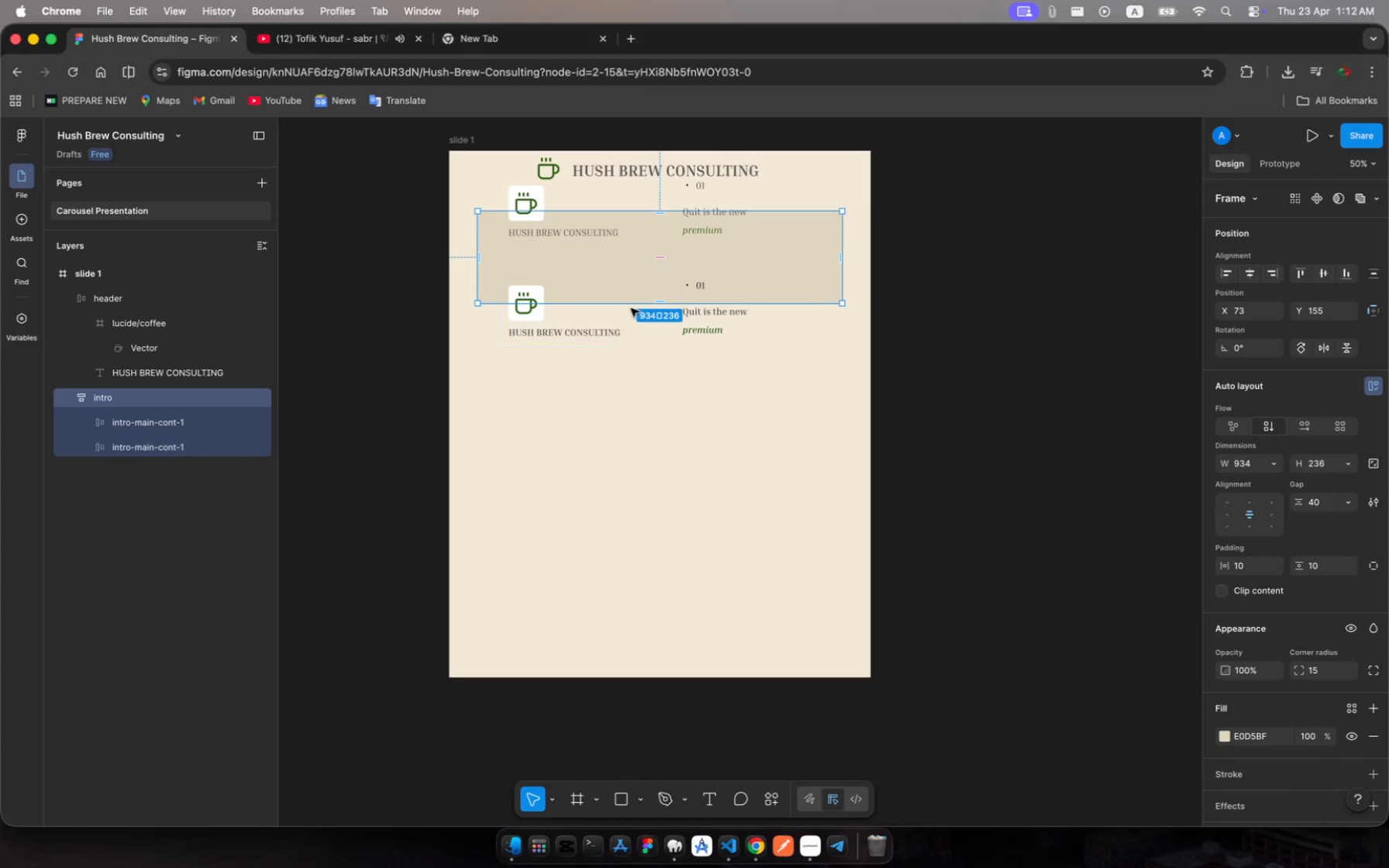 
left_click([626, 305])
 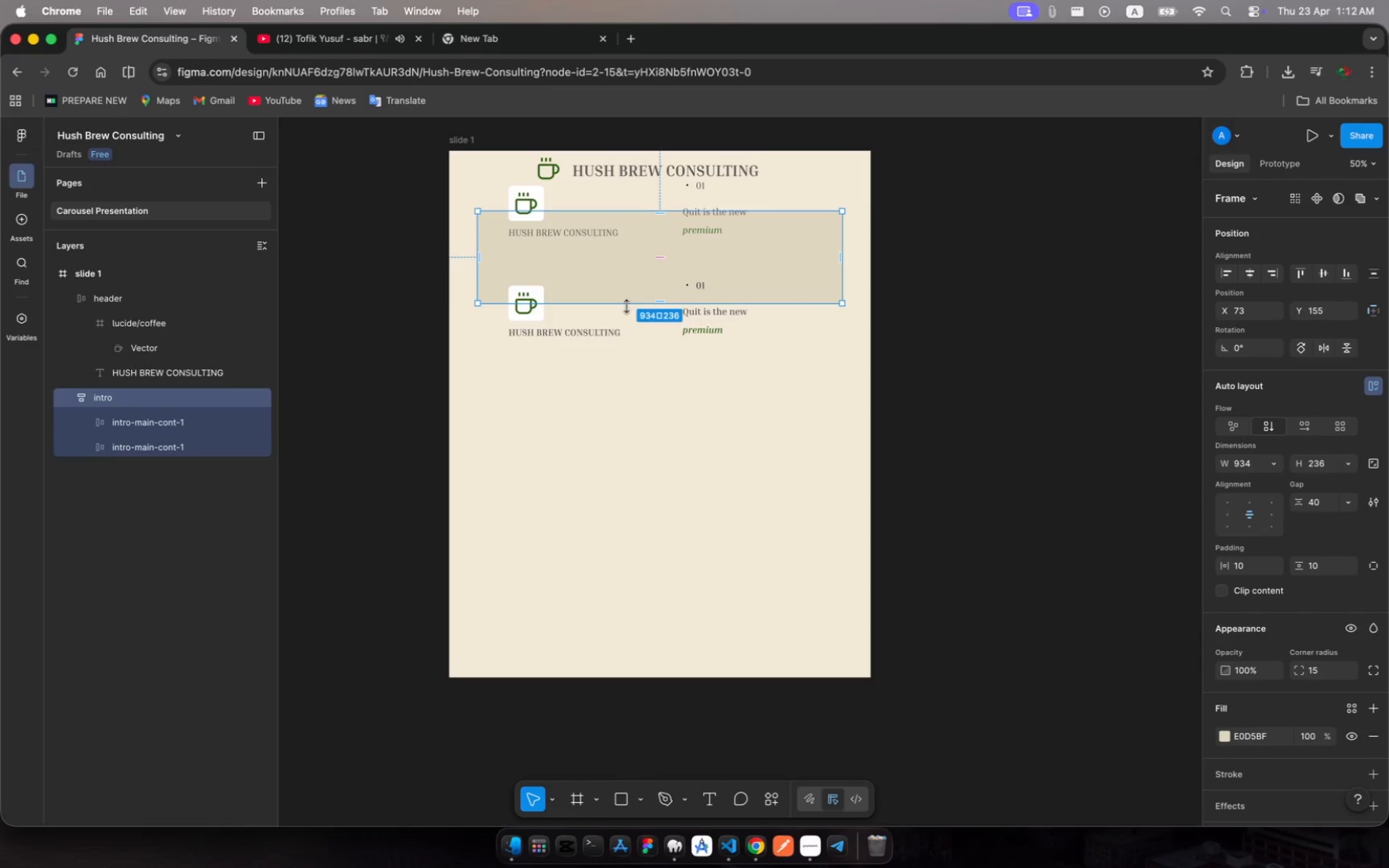 
left_click_drag(start_coordinate=[626, 305], to_coordinate=[631, 323])
 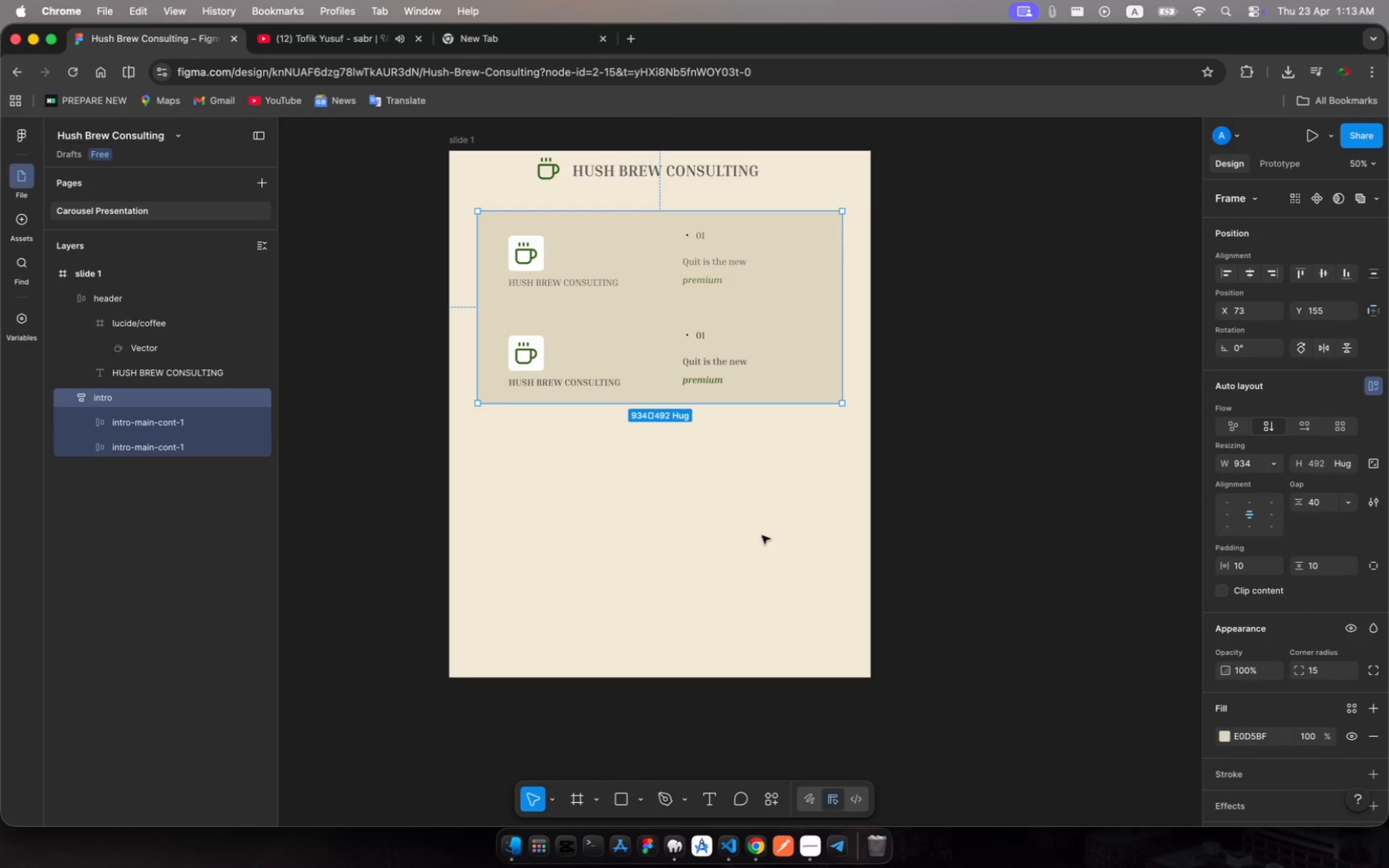 
wait(27.03)
 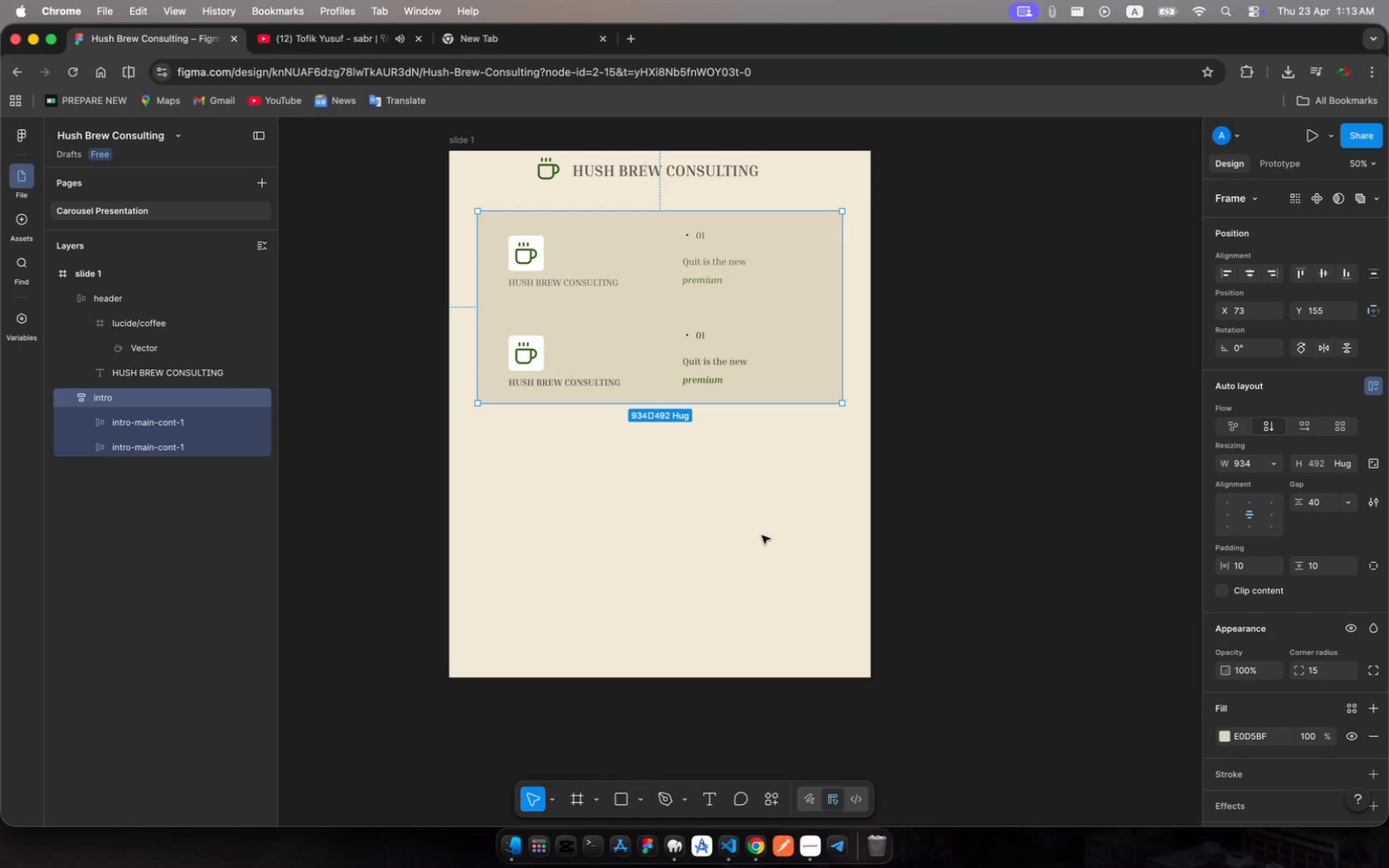 
left_click([171, 443])
 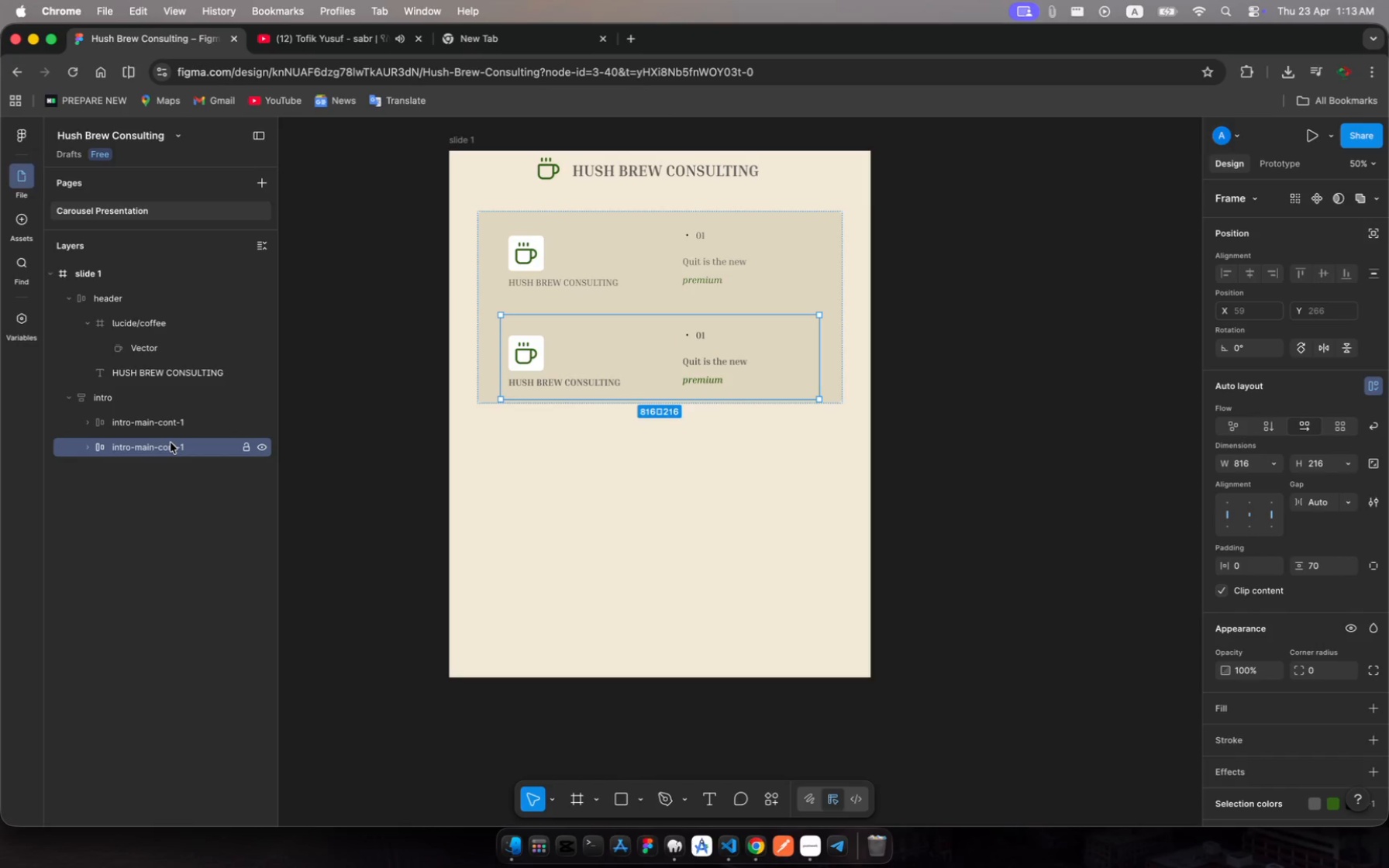 
key(Meta+R)
 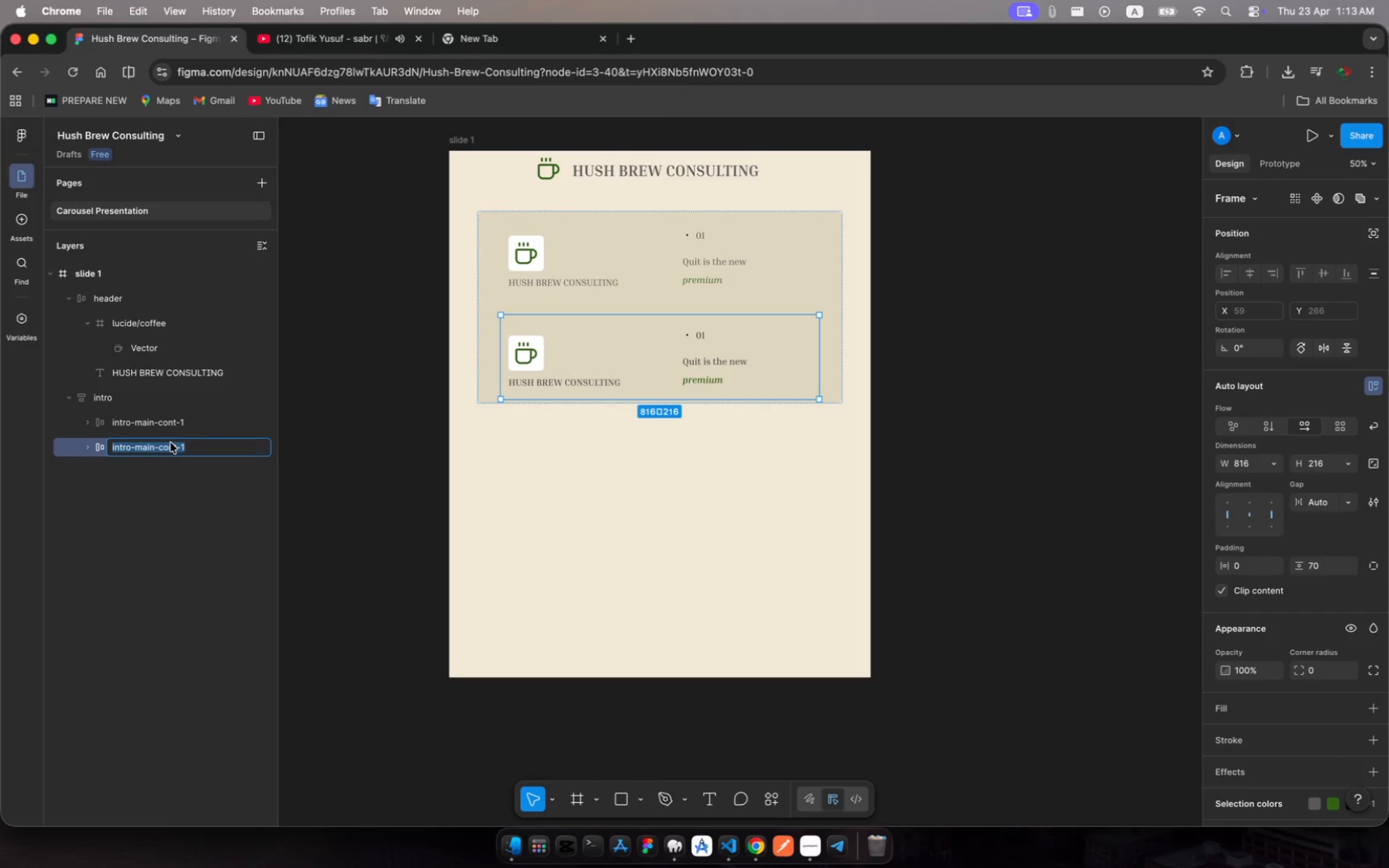 
key(ArrowRight)
 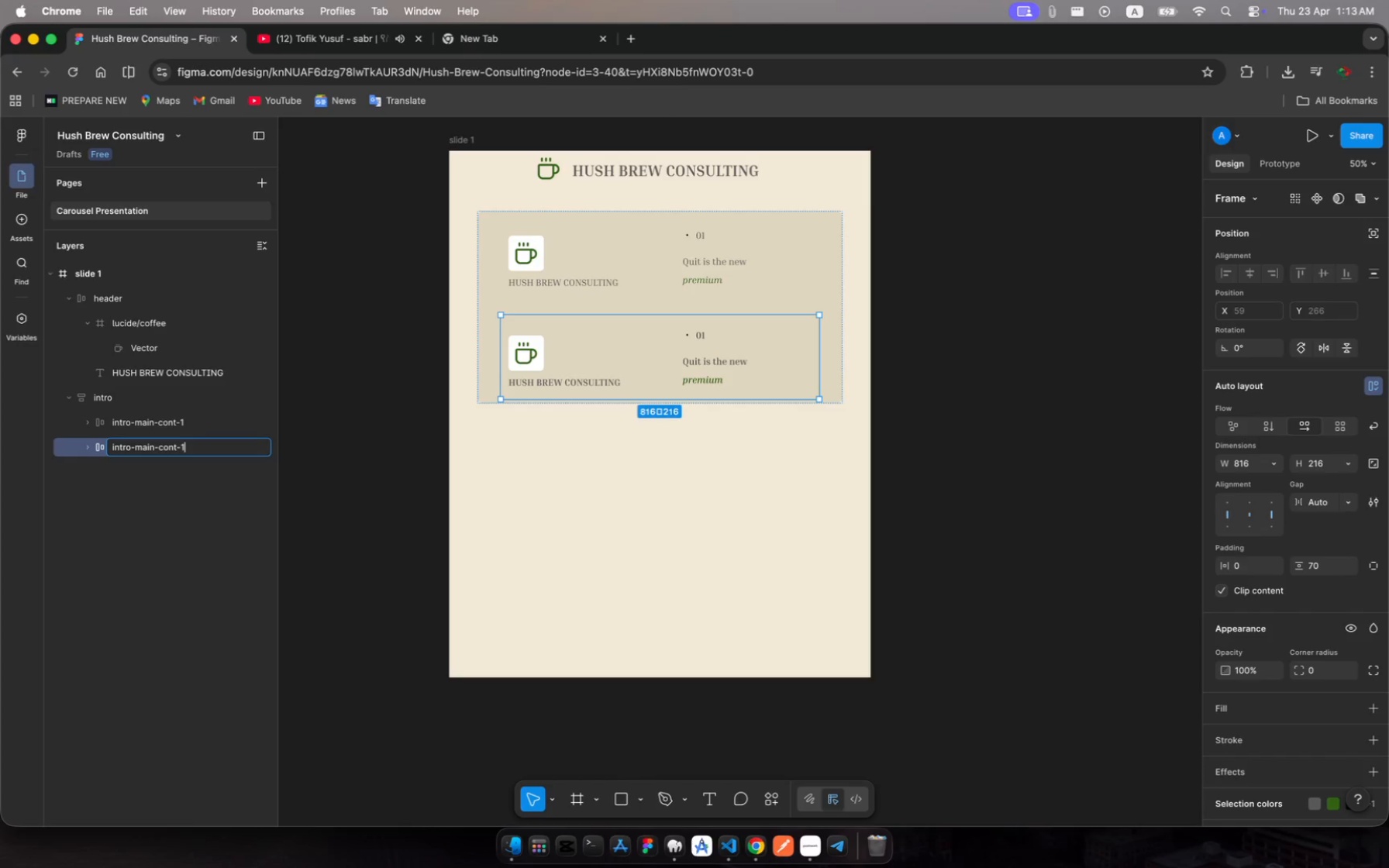 
key(Backspace)
 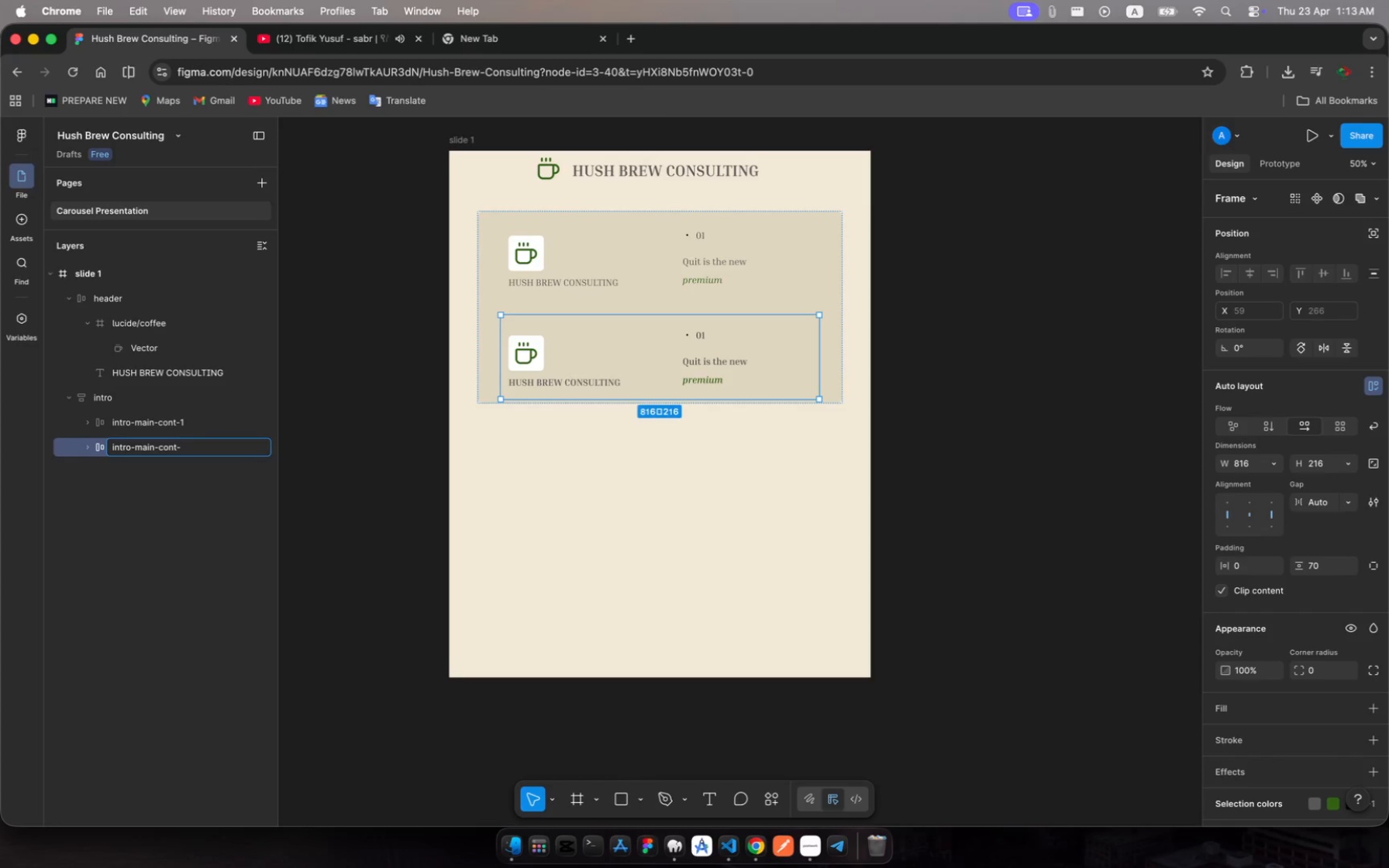 
key(2)
 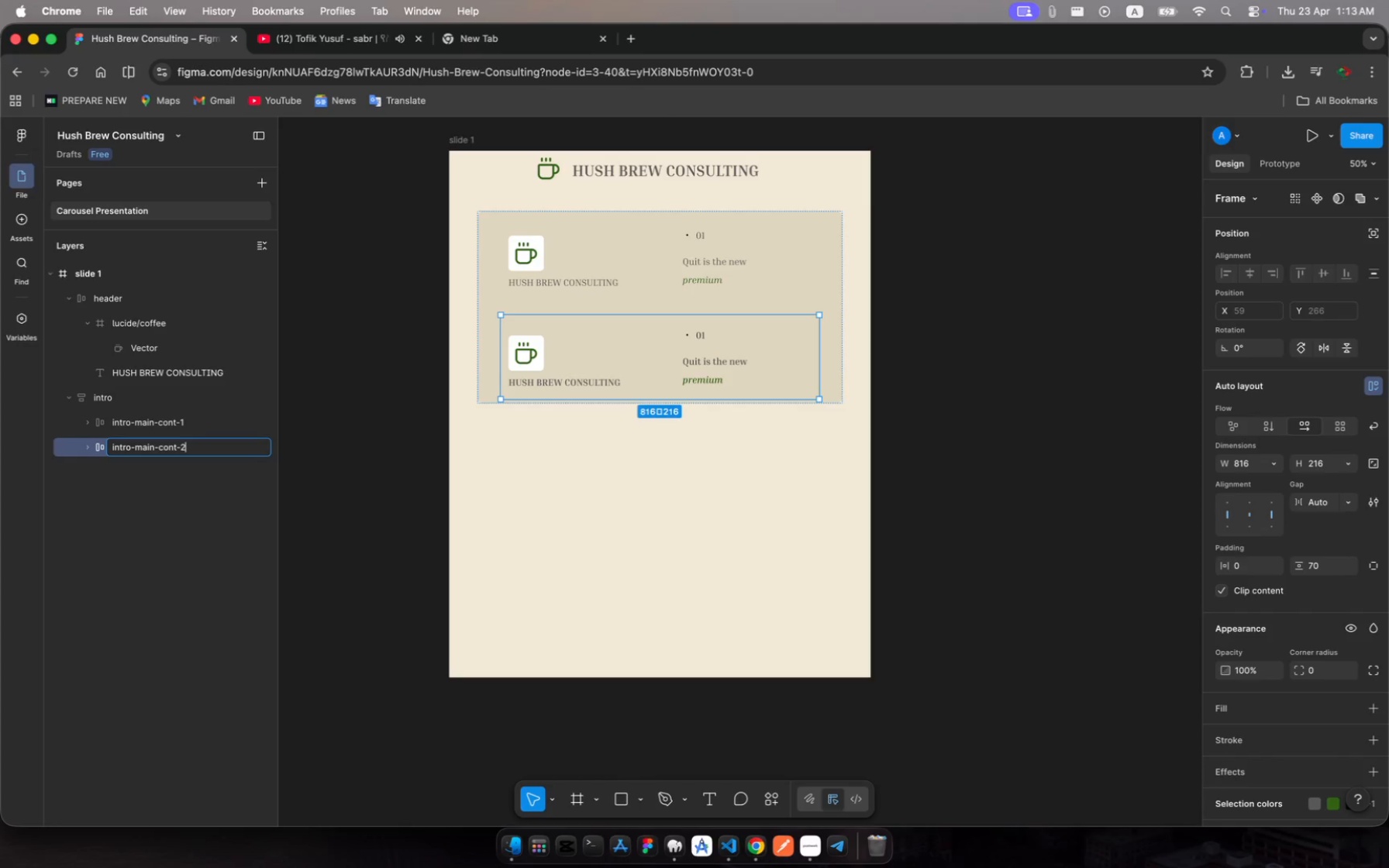 
key(Enter)
 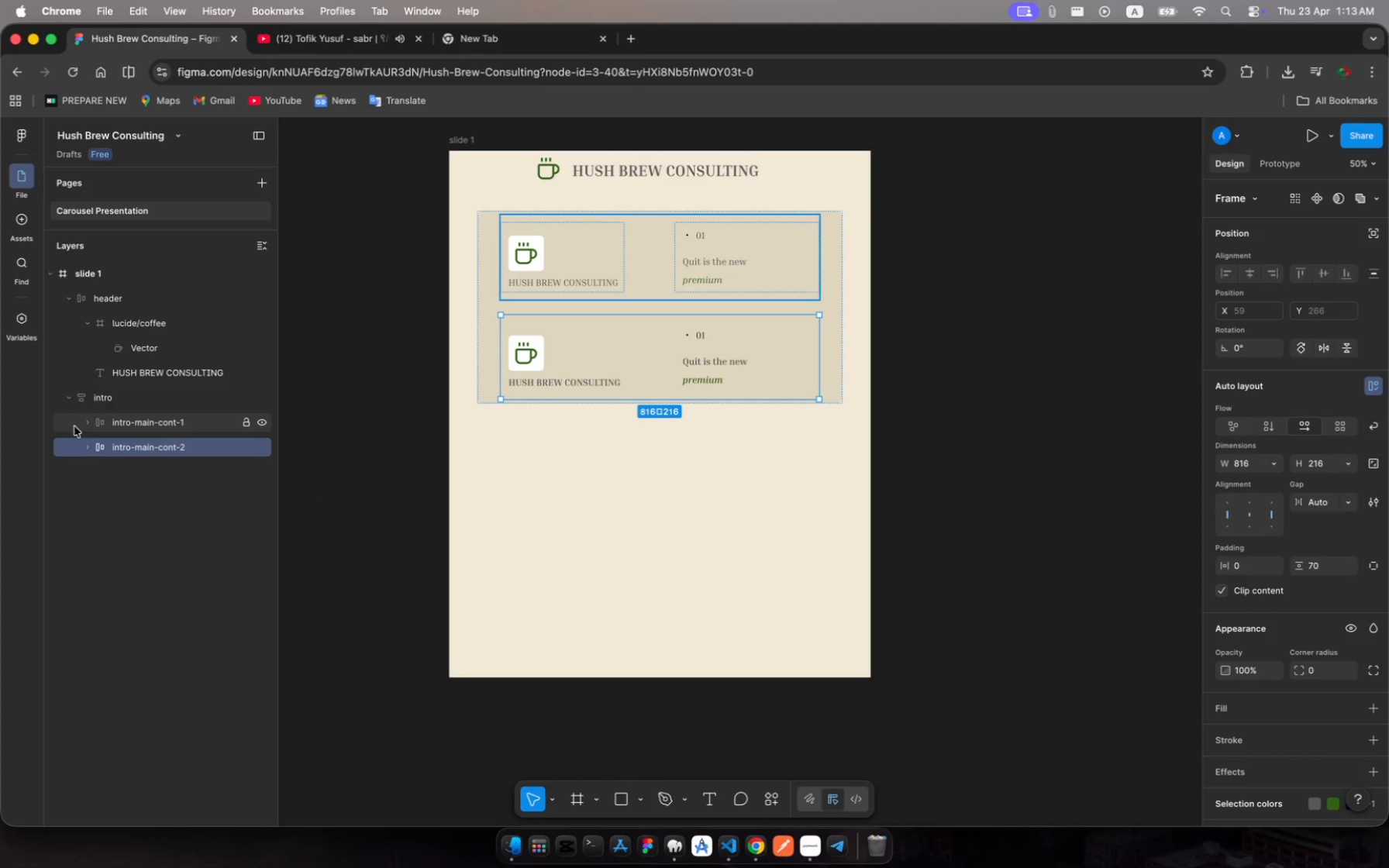 
left_click([88, 449])
 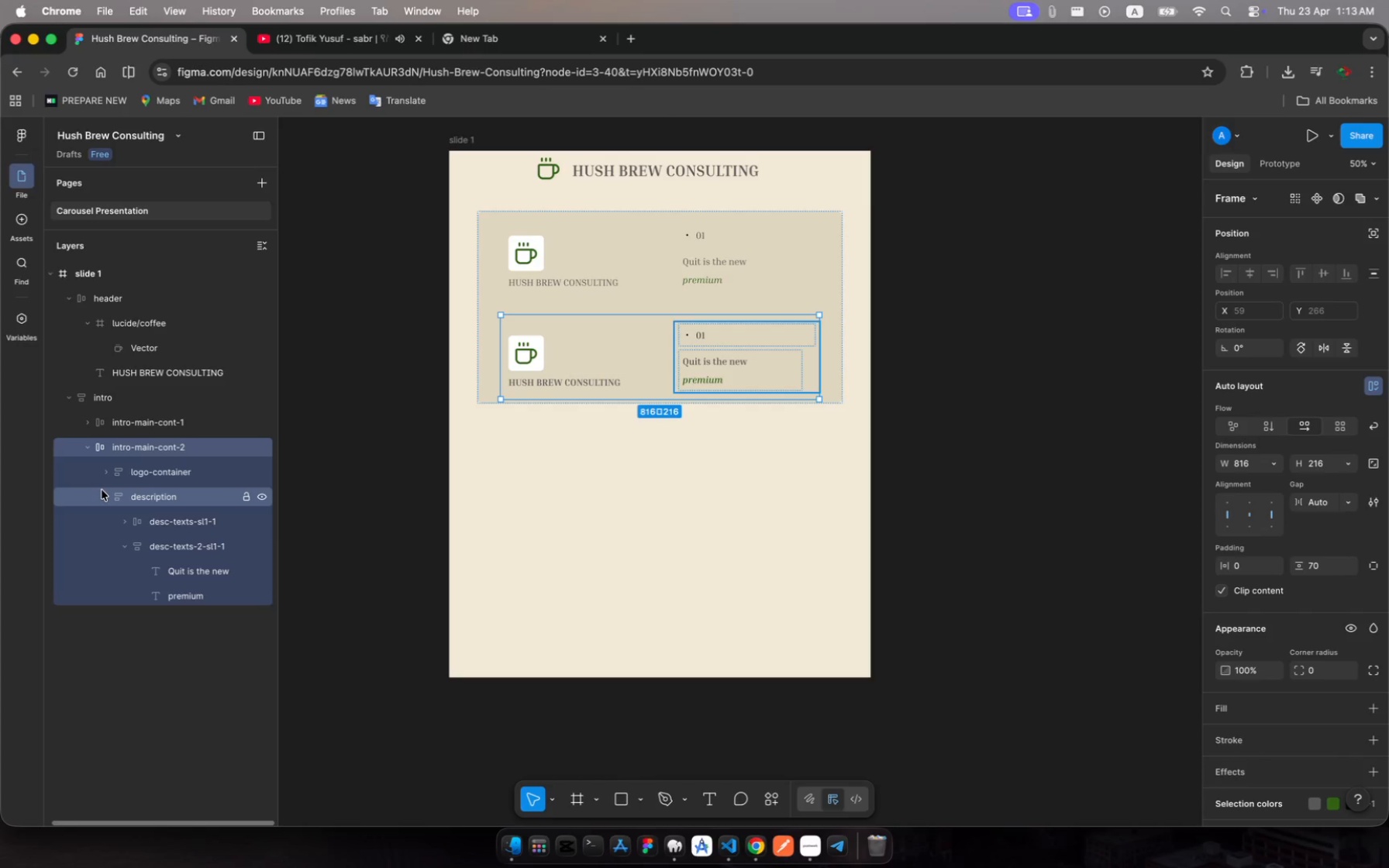 
mouse_move([152, 534])
 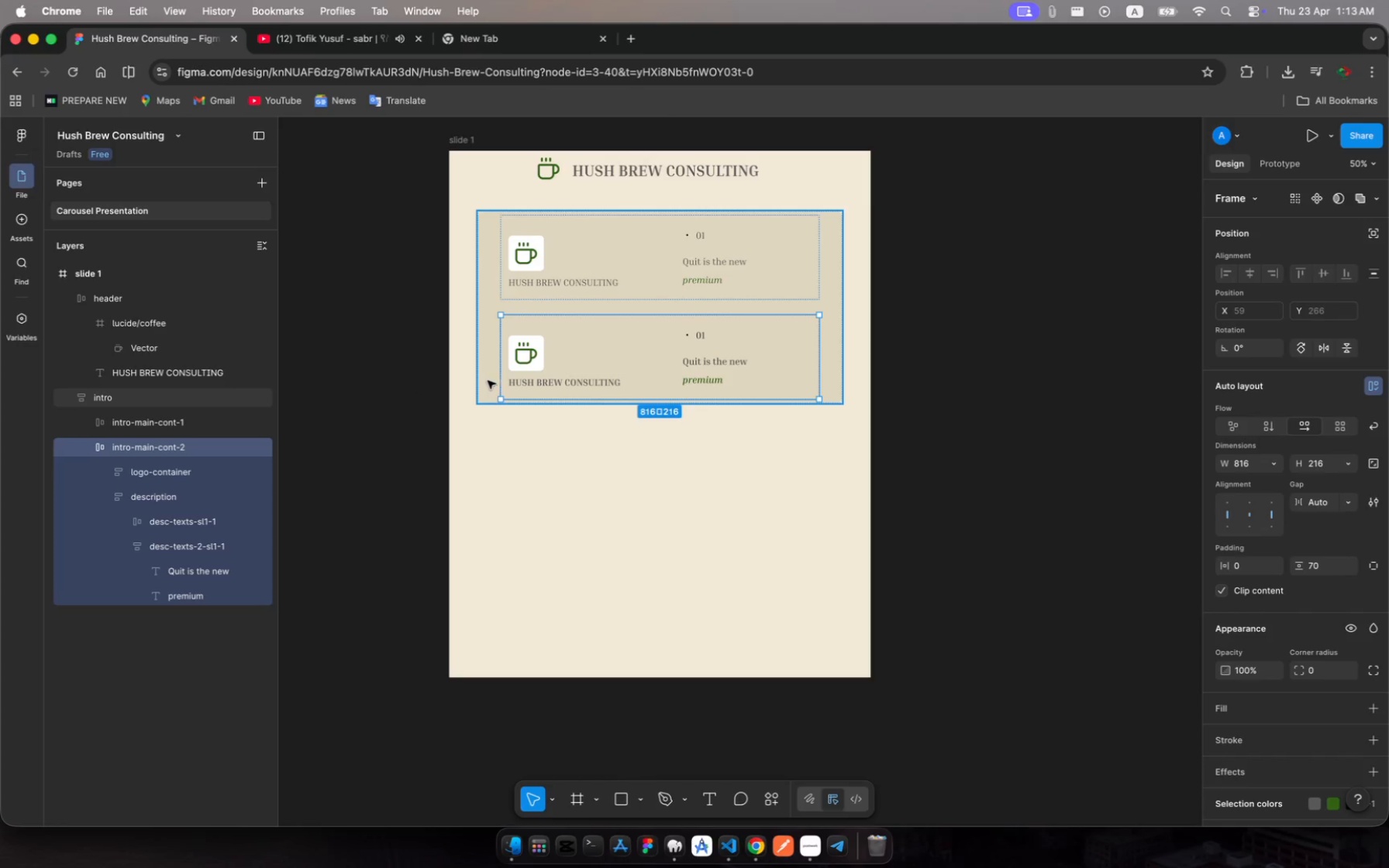 
left_click([546, 381])
 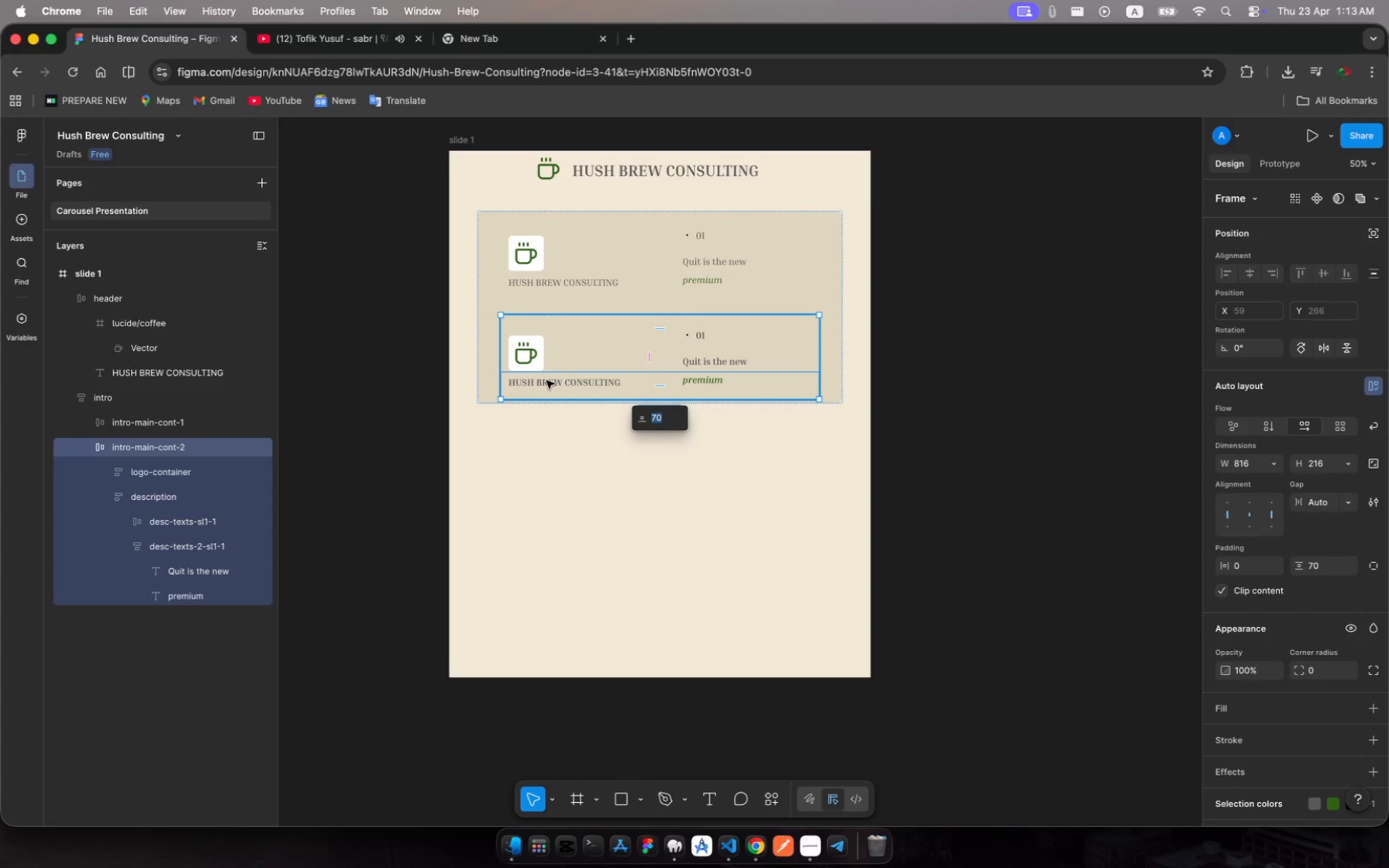 
left_click([546, 381])
 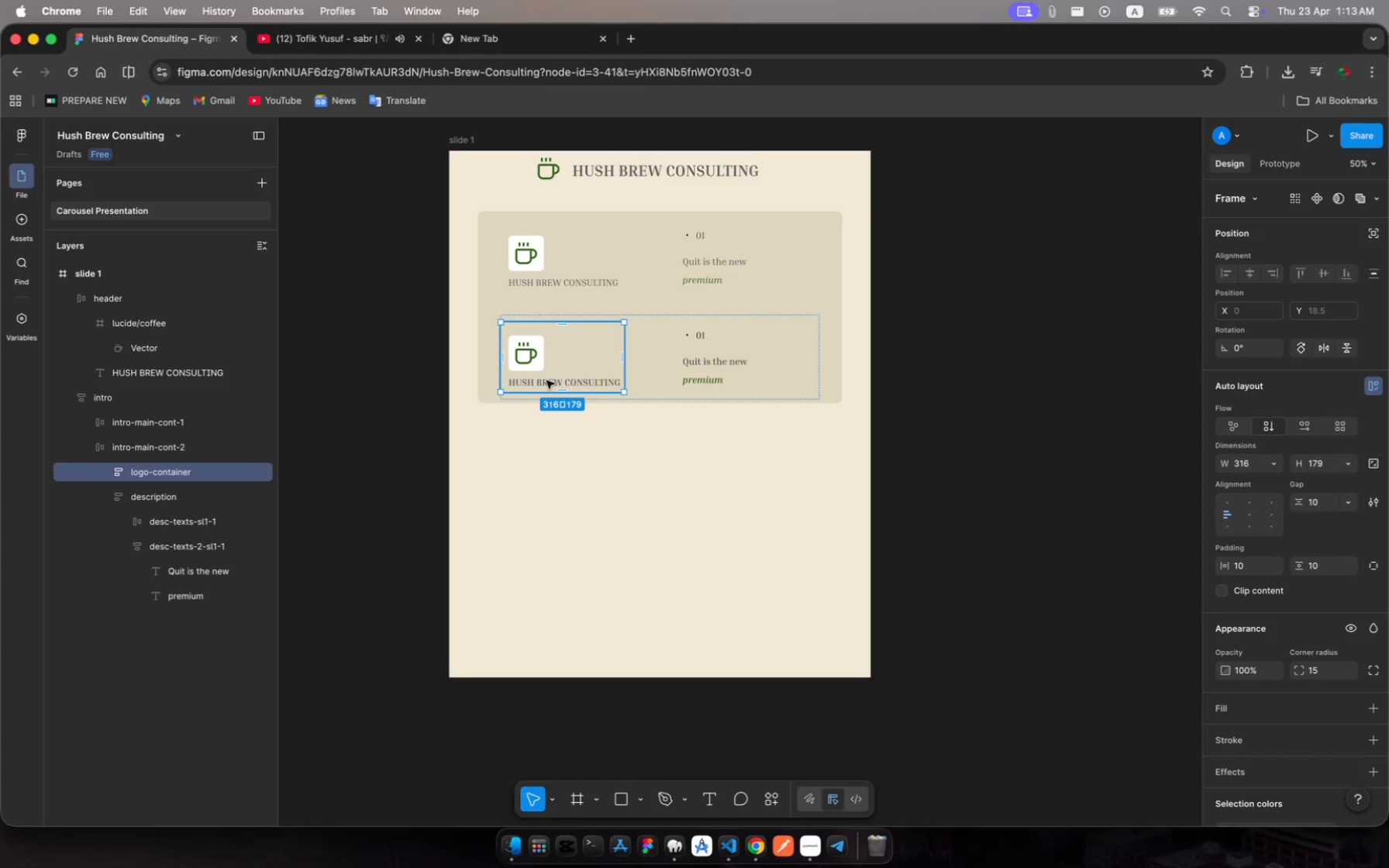 
left_click([546, 381])
 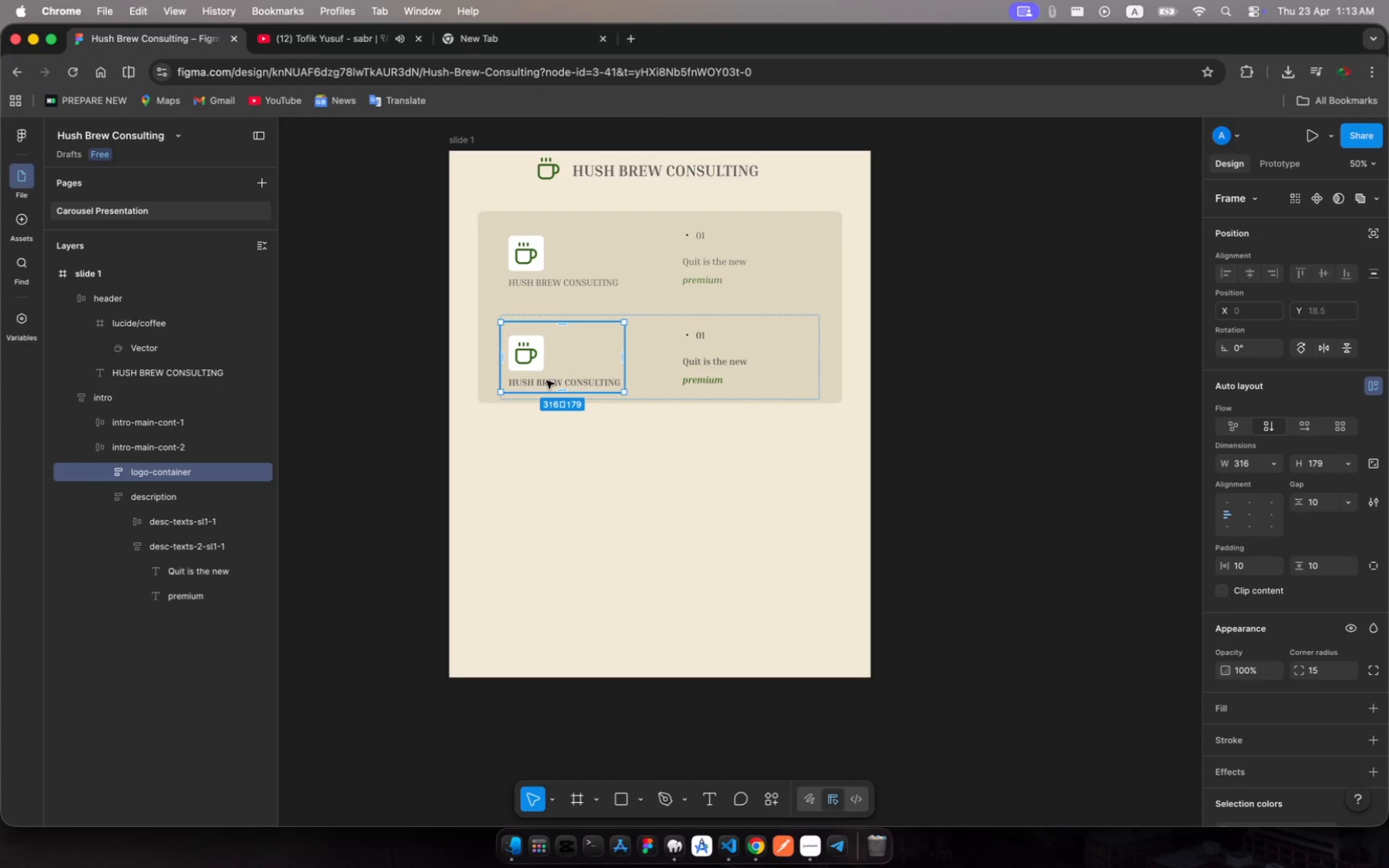 
left_click([546, 381])
 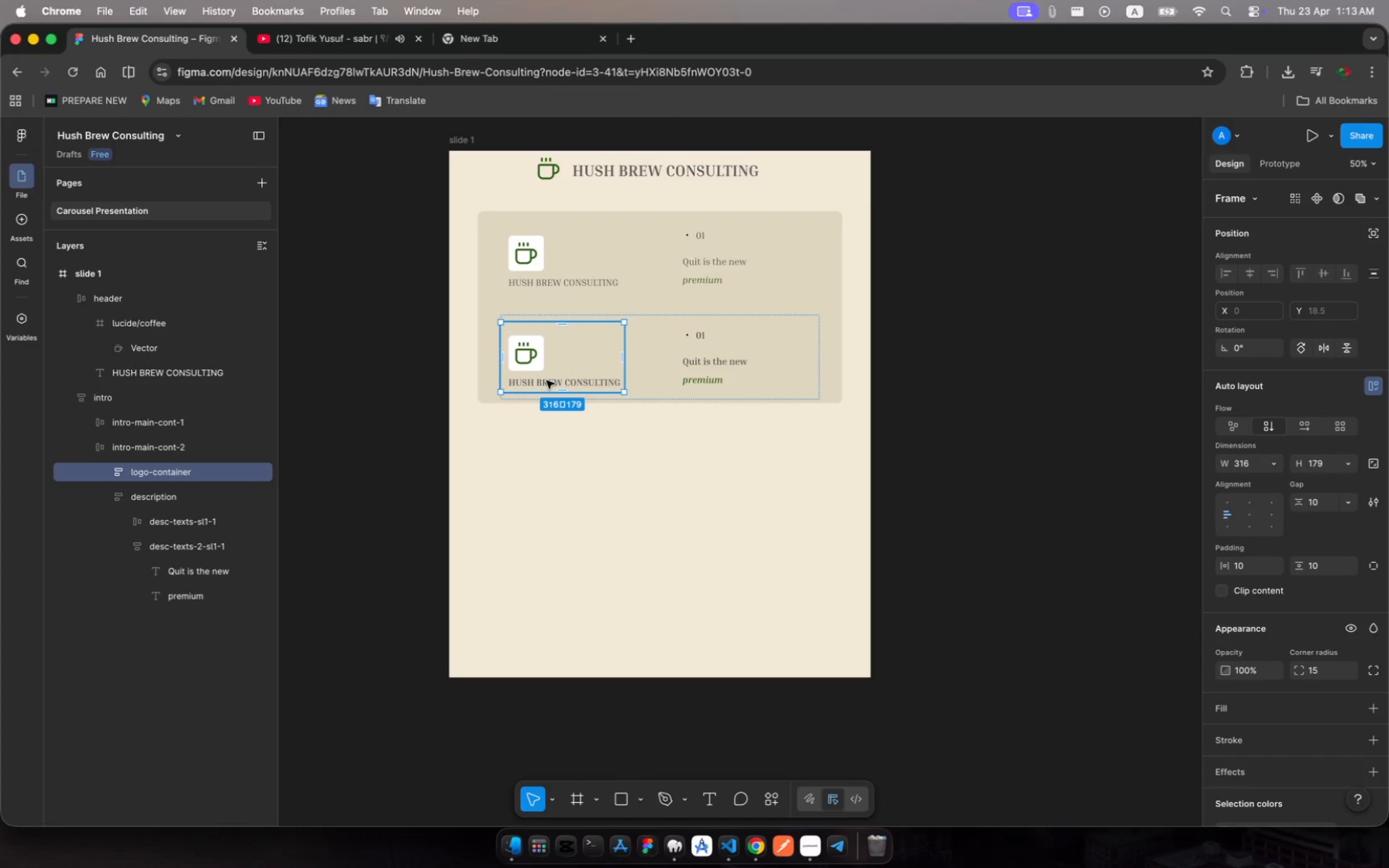 
left_click([546, 381])
 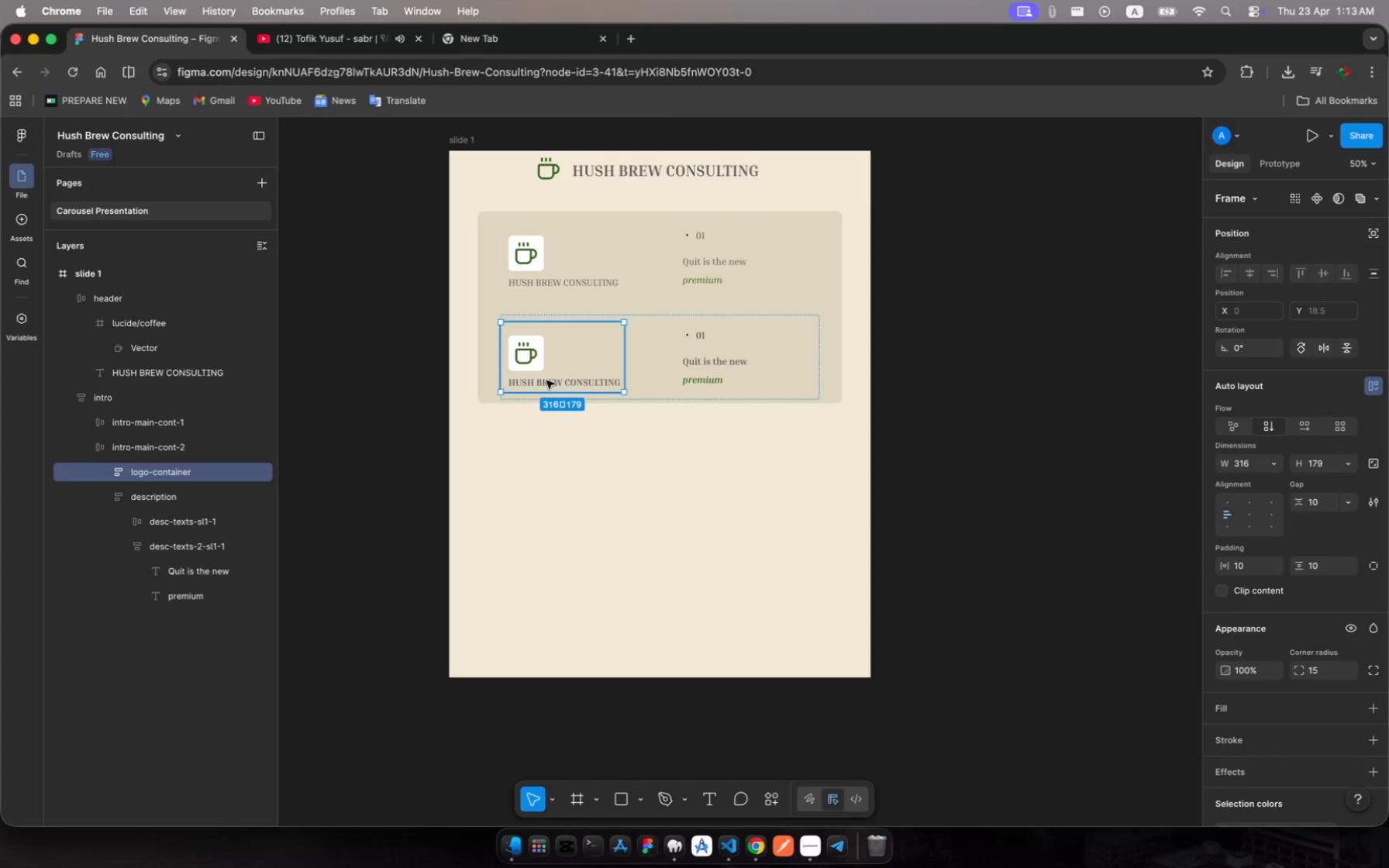 
left_click([546, 381])
 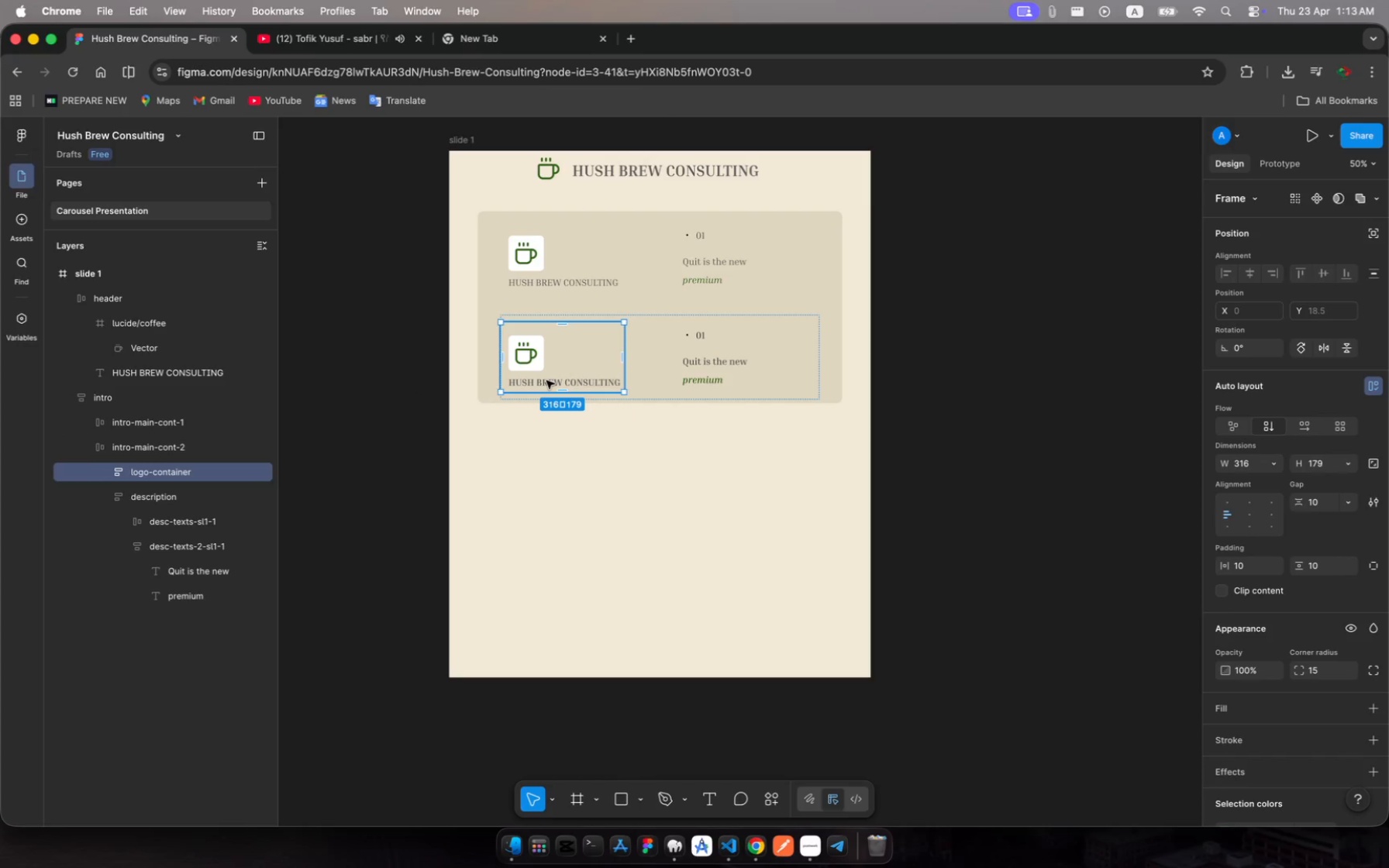 
left_click([546, 381])
 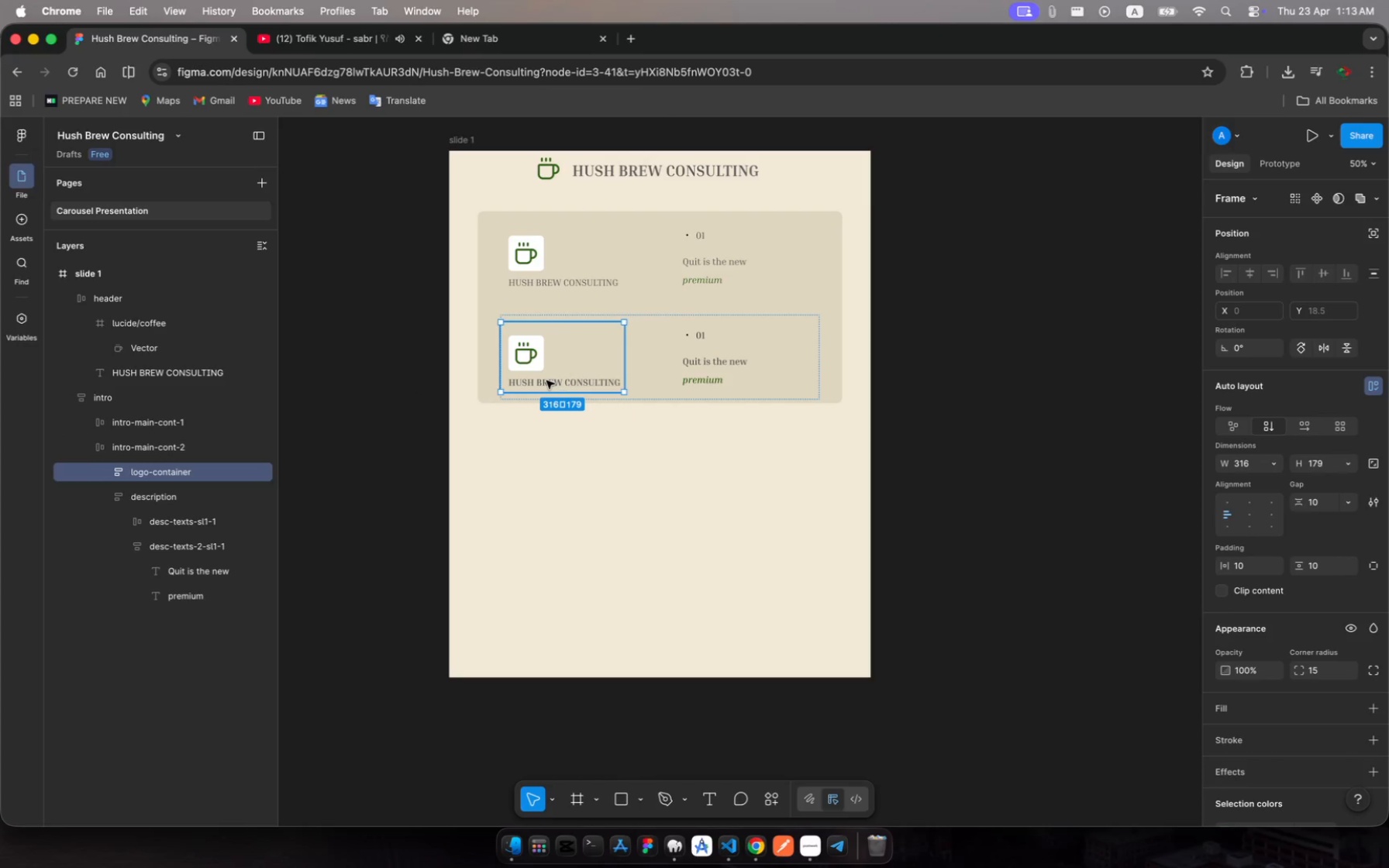 
double_click([546, 381])
 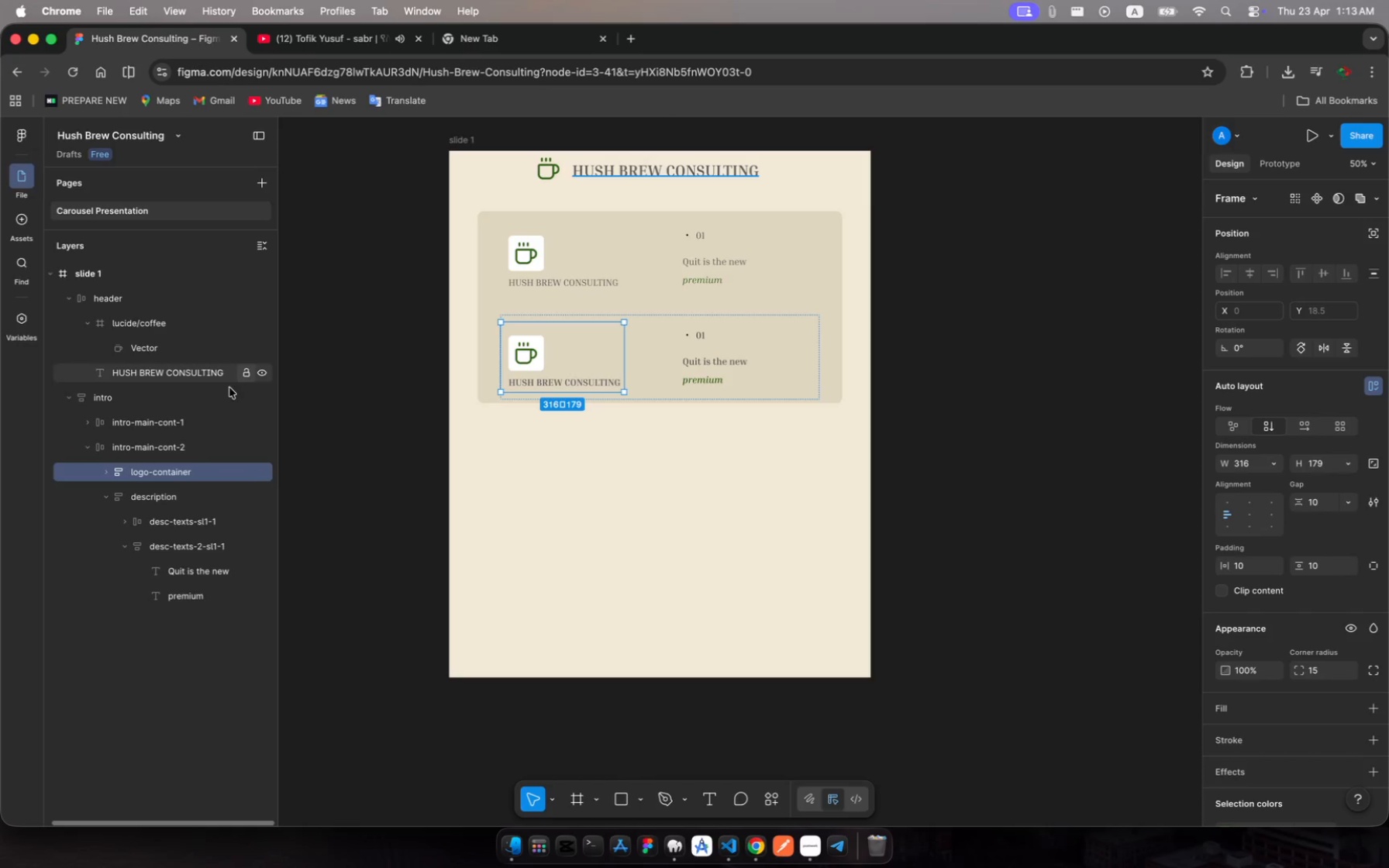 
left_click([121, 473])
 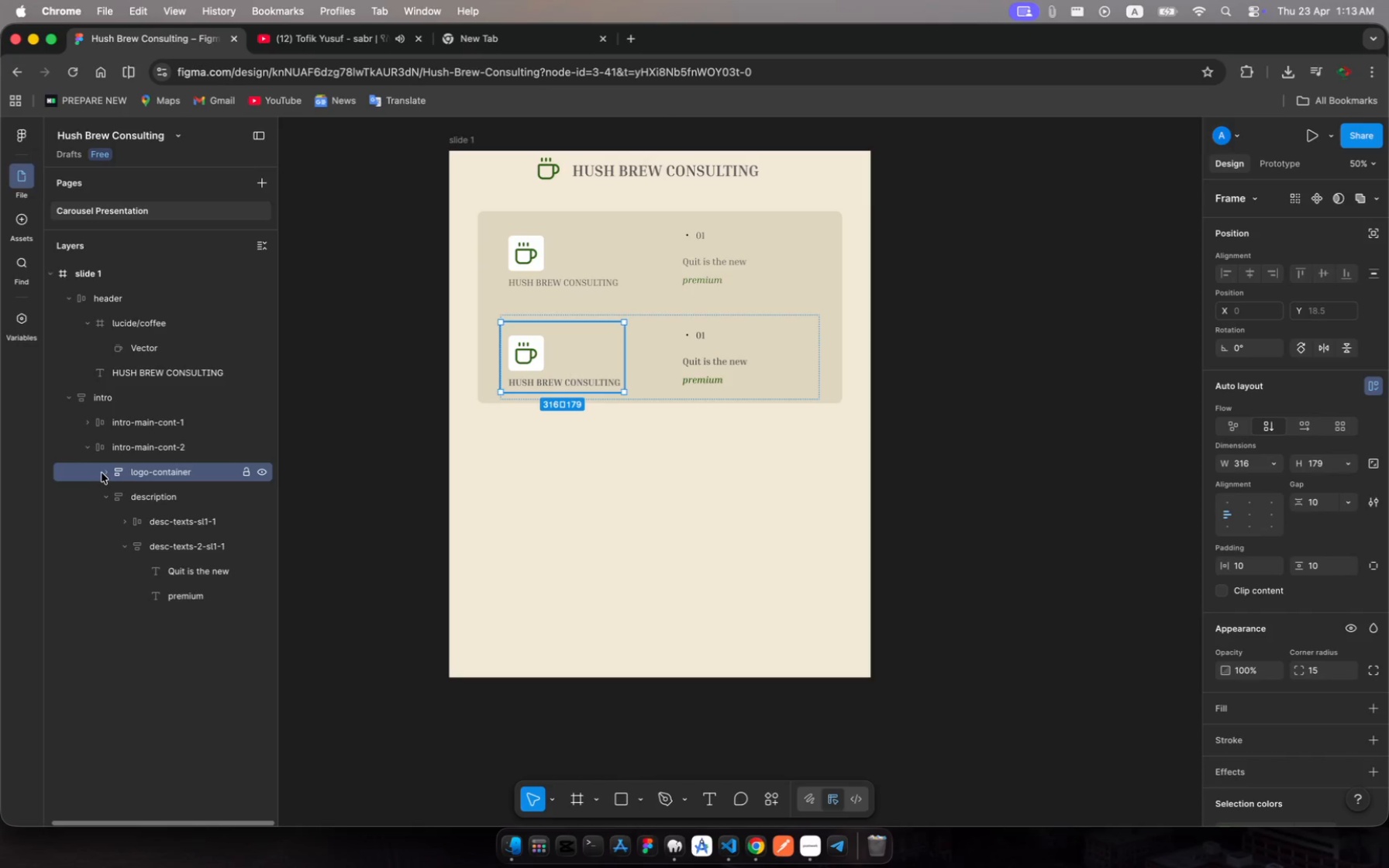 
left_click([102, 473])
 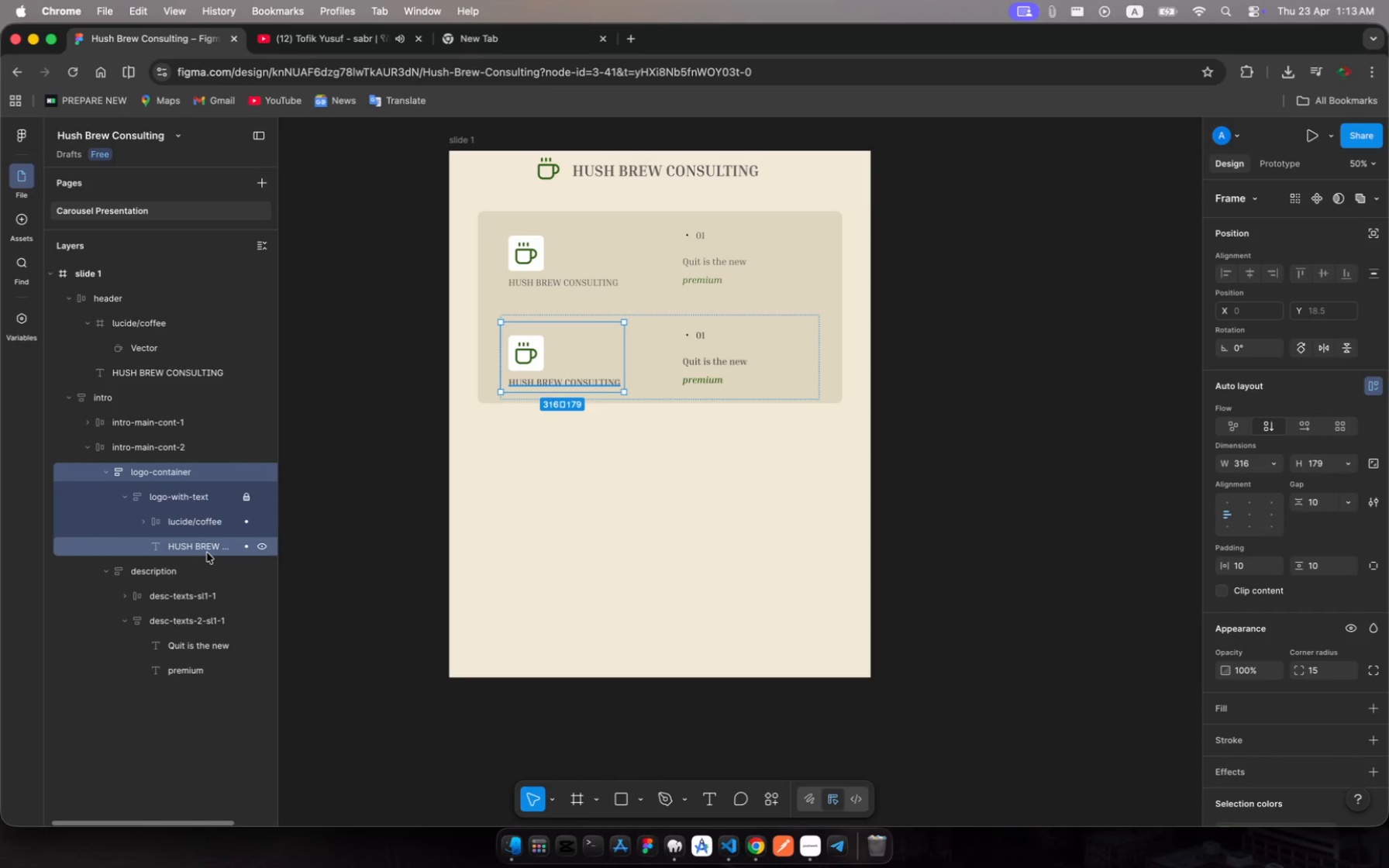 
left_click([207, 553])
 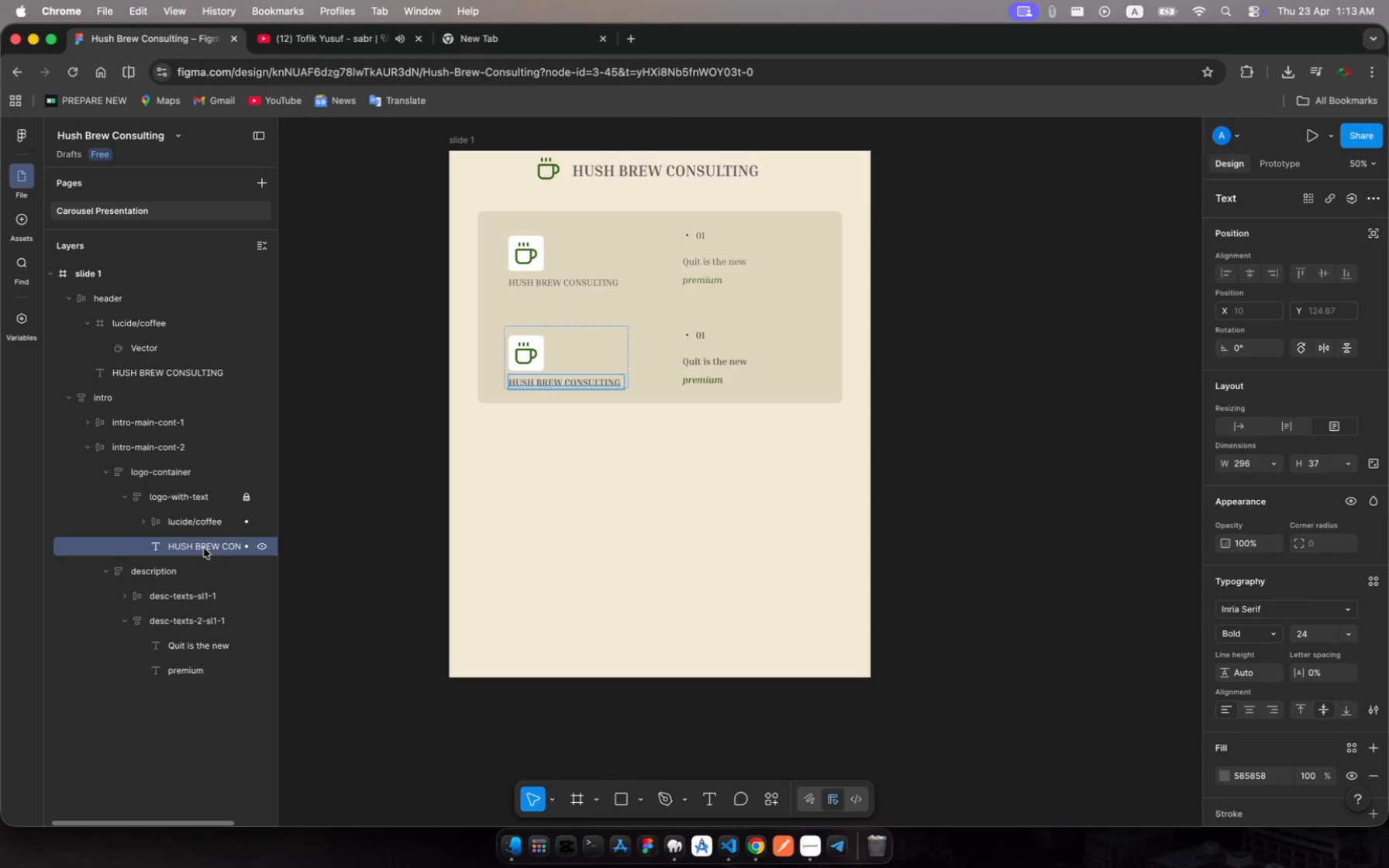 
wait(5.09)
 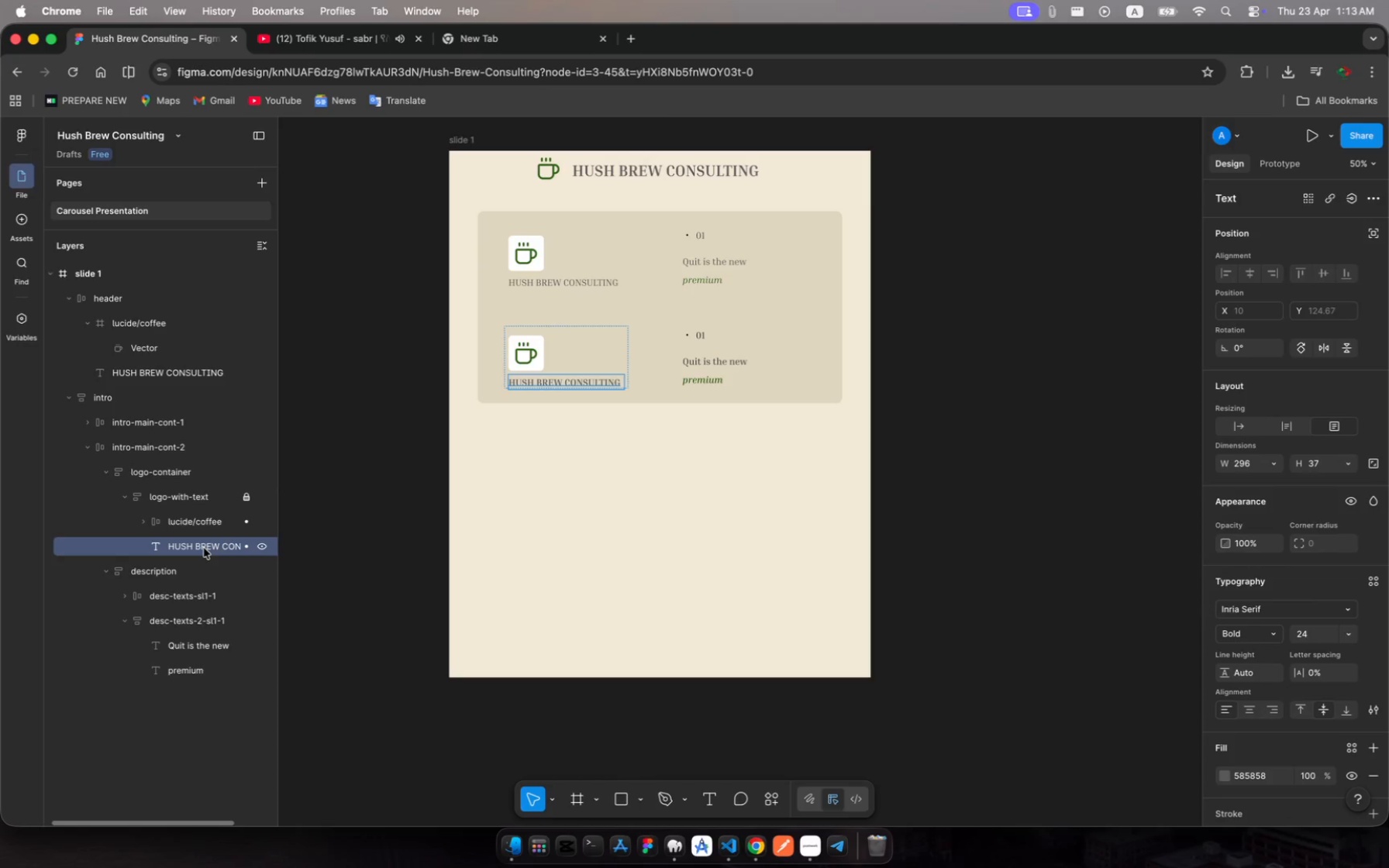 
key(Meta+C)
 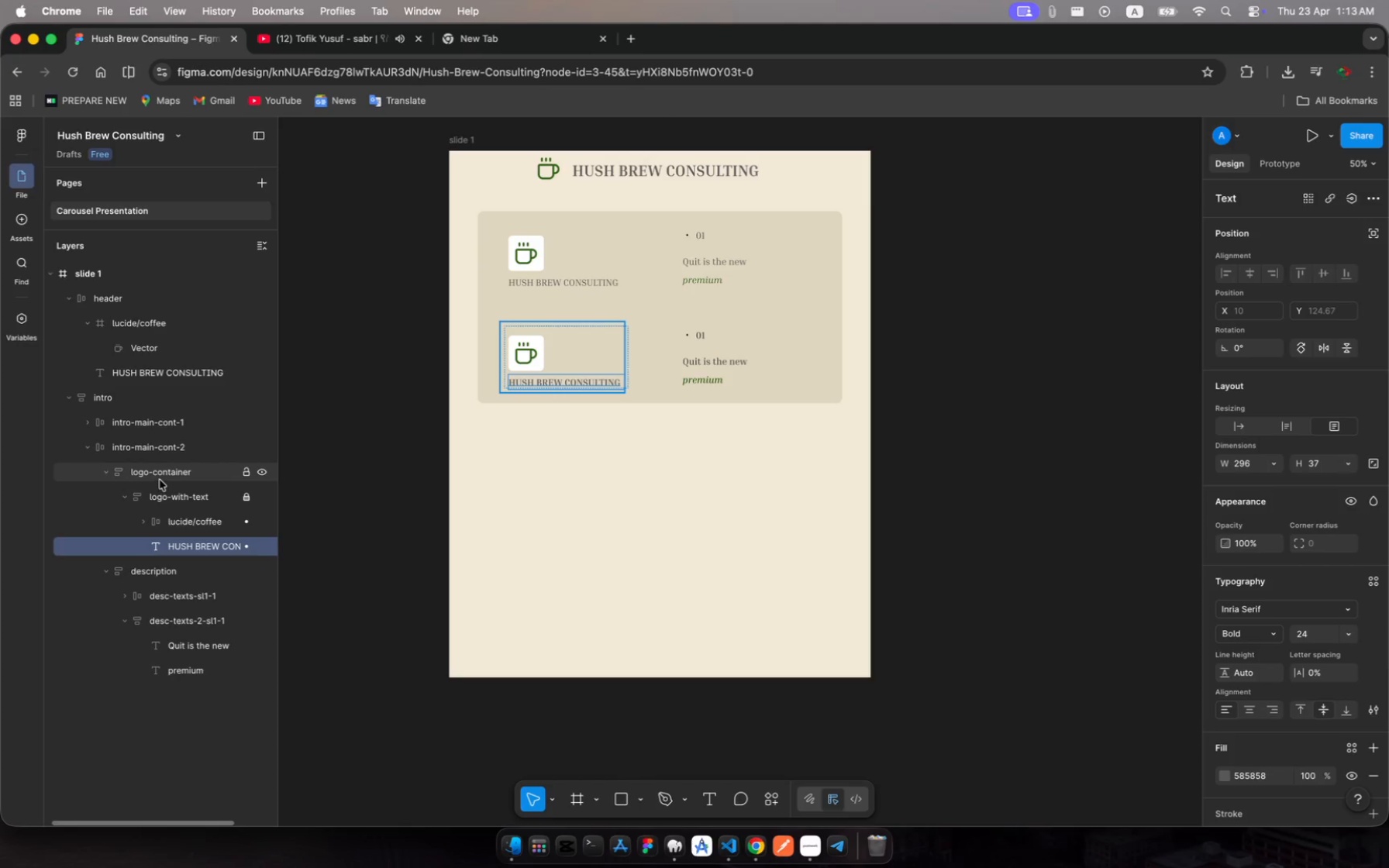 
left_click([160, 480])
 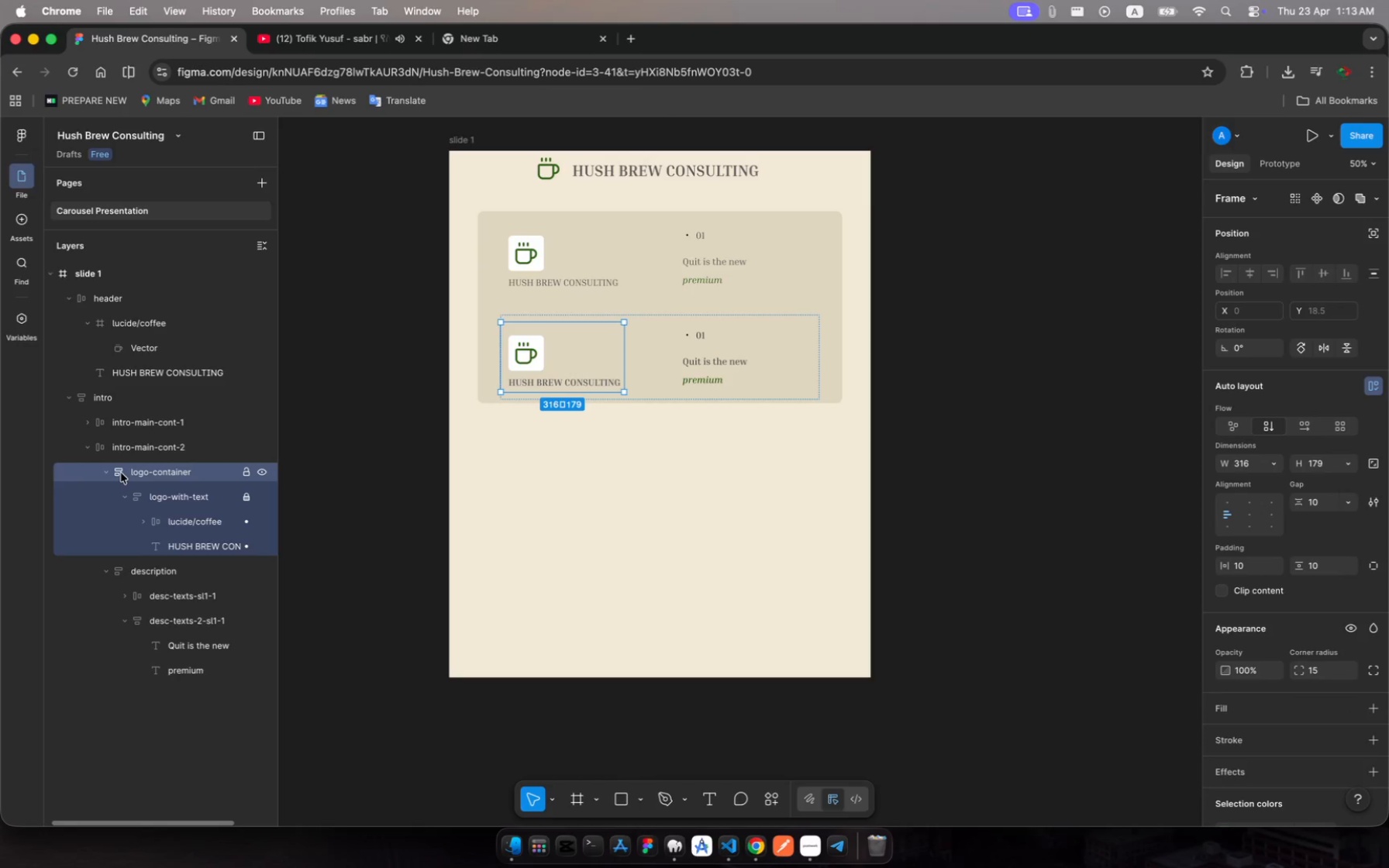 
left_click([113, 472])
 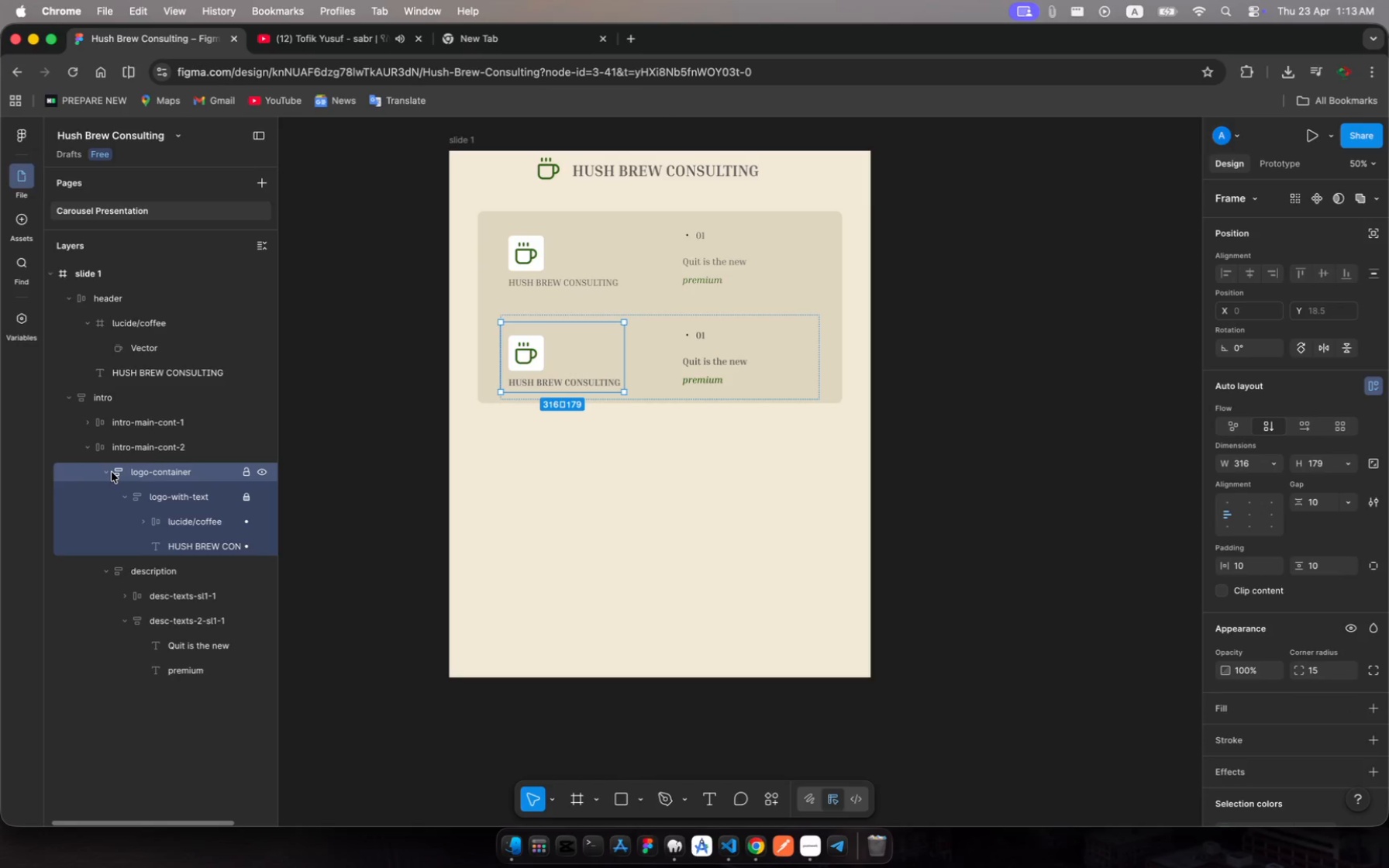 
left_click([112, 472])
 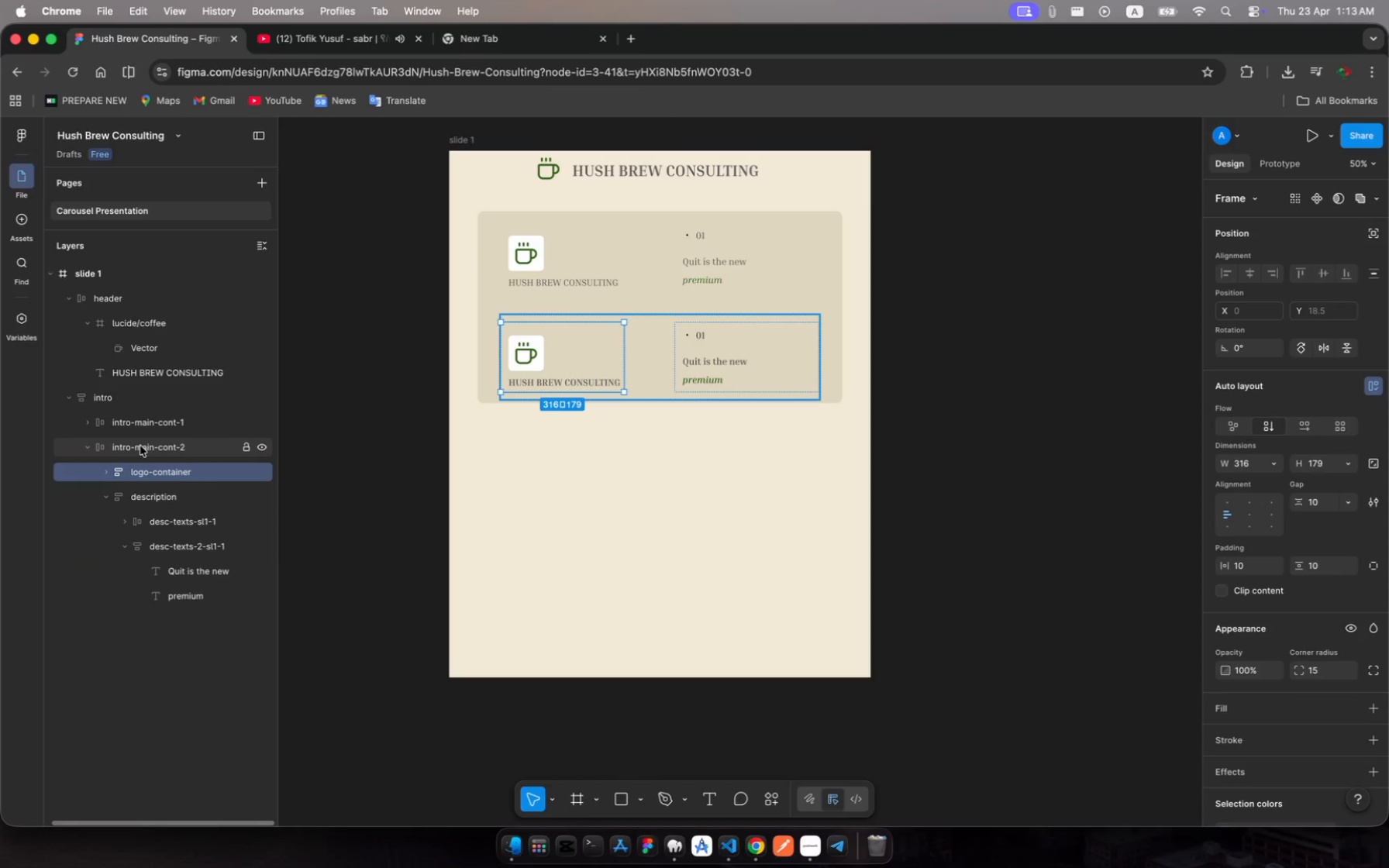 
key(Meta+MetaRight)
 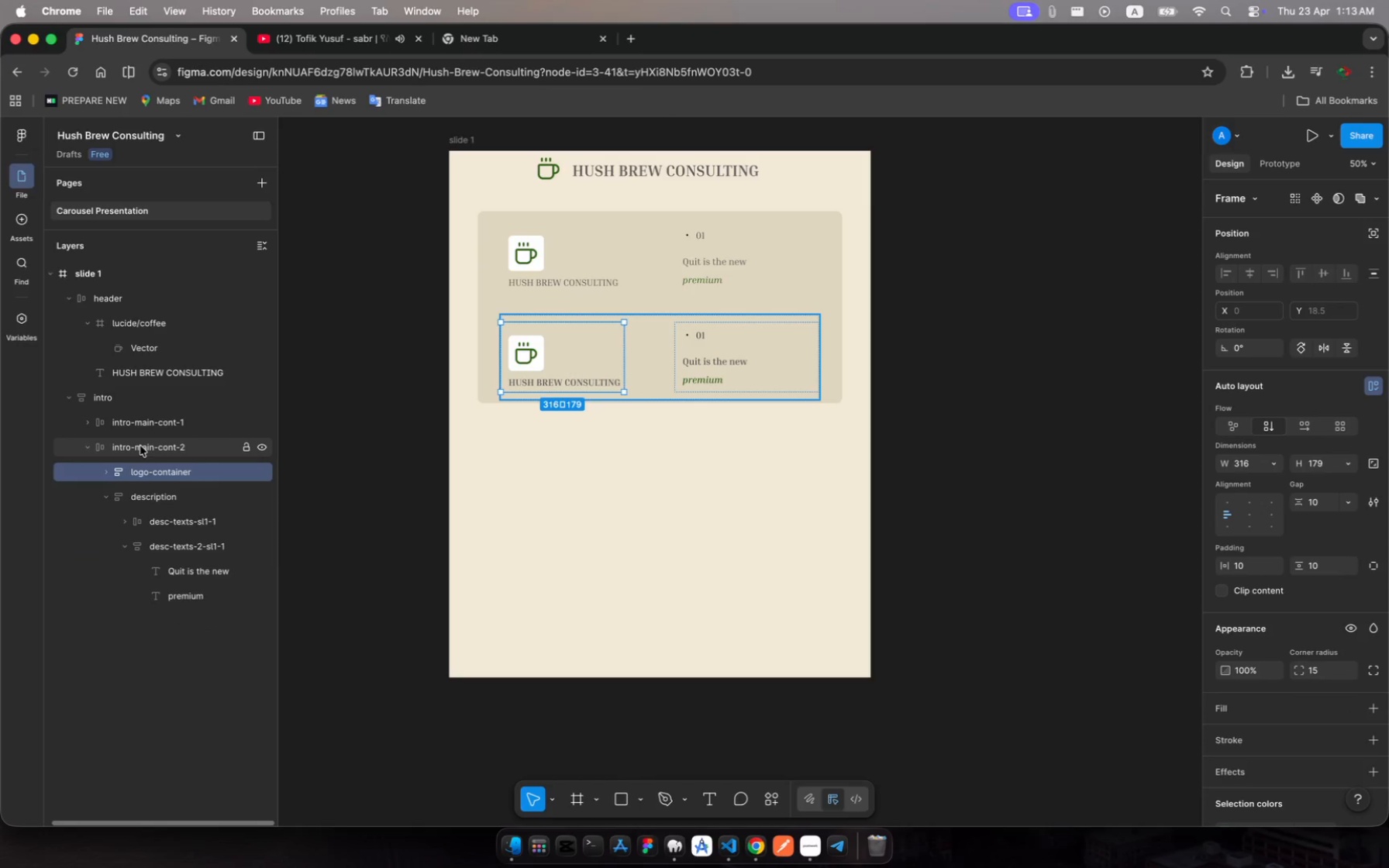 
key(Meta+V)
 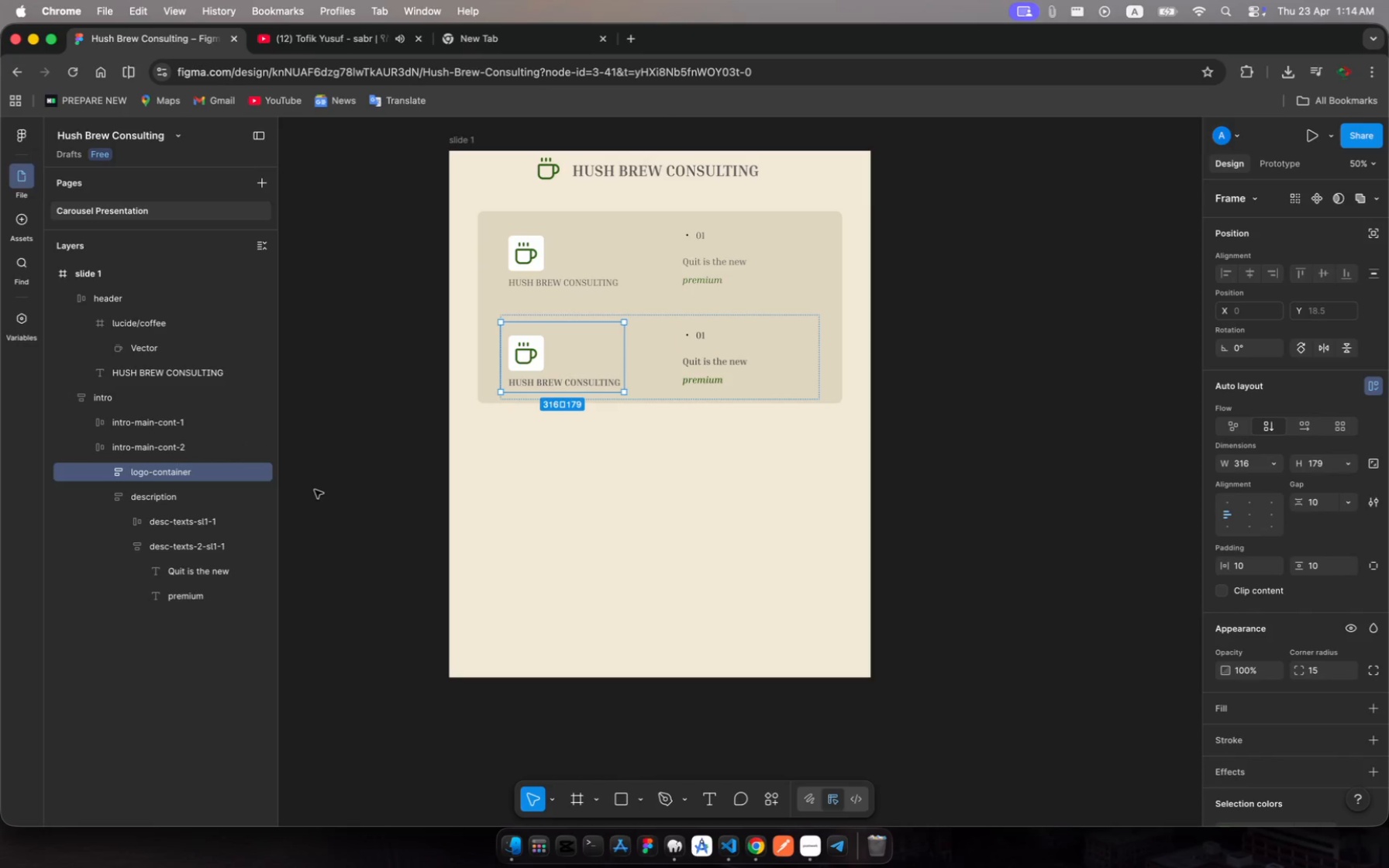 
wait(5.33)
 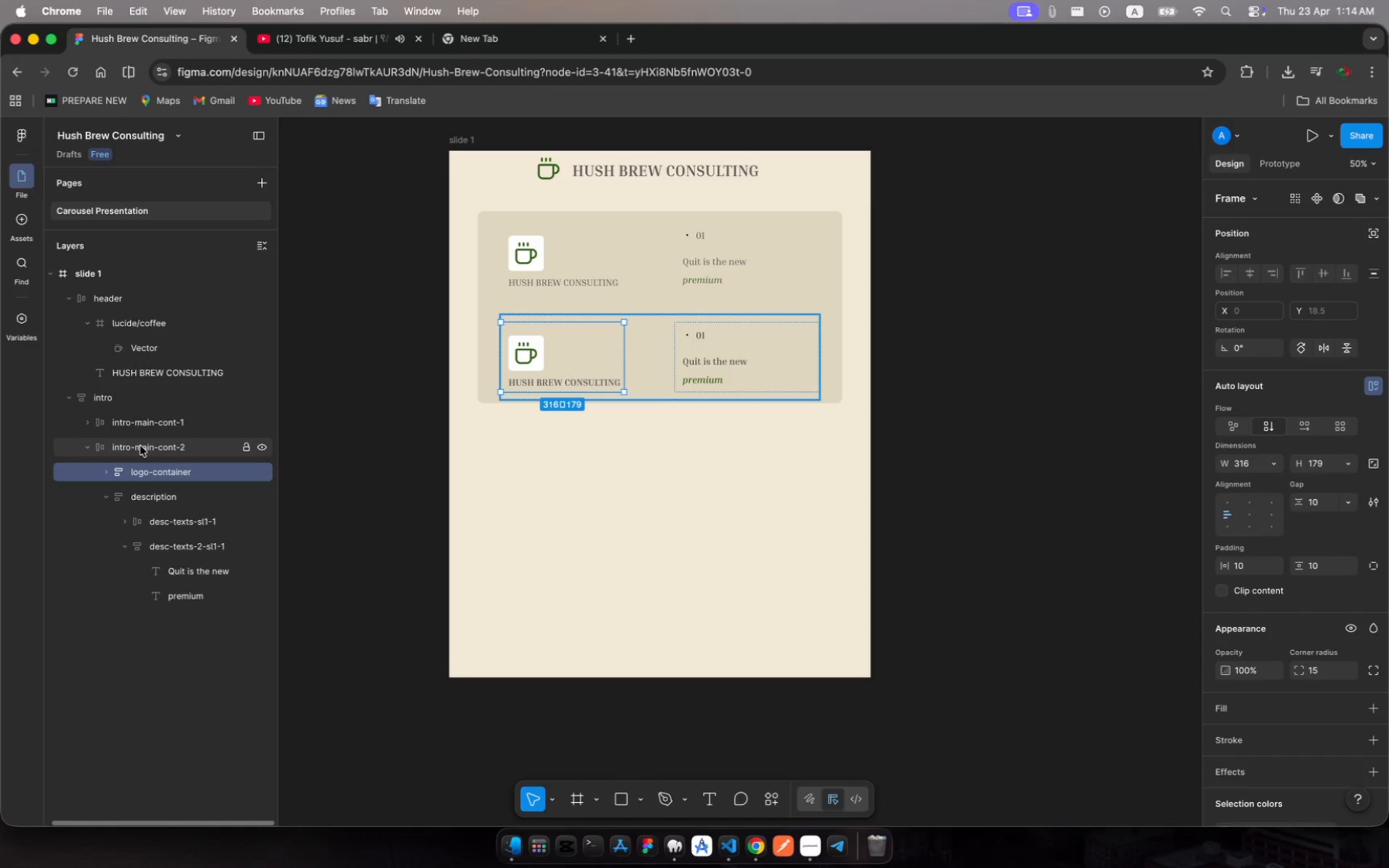 
left_click([109, 474])
 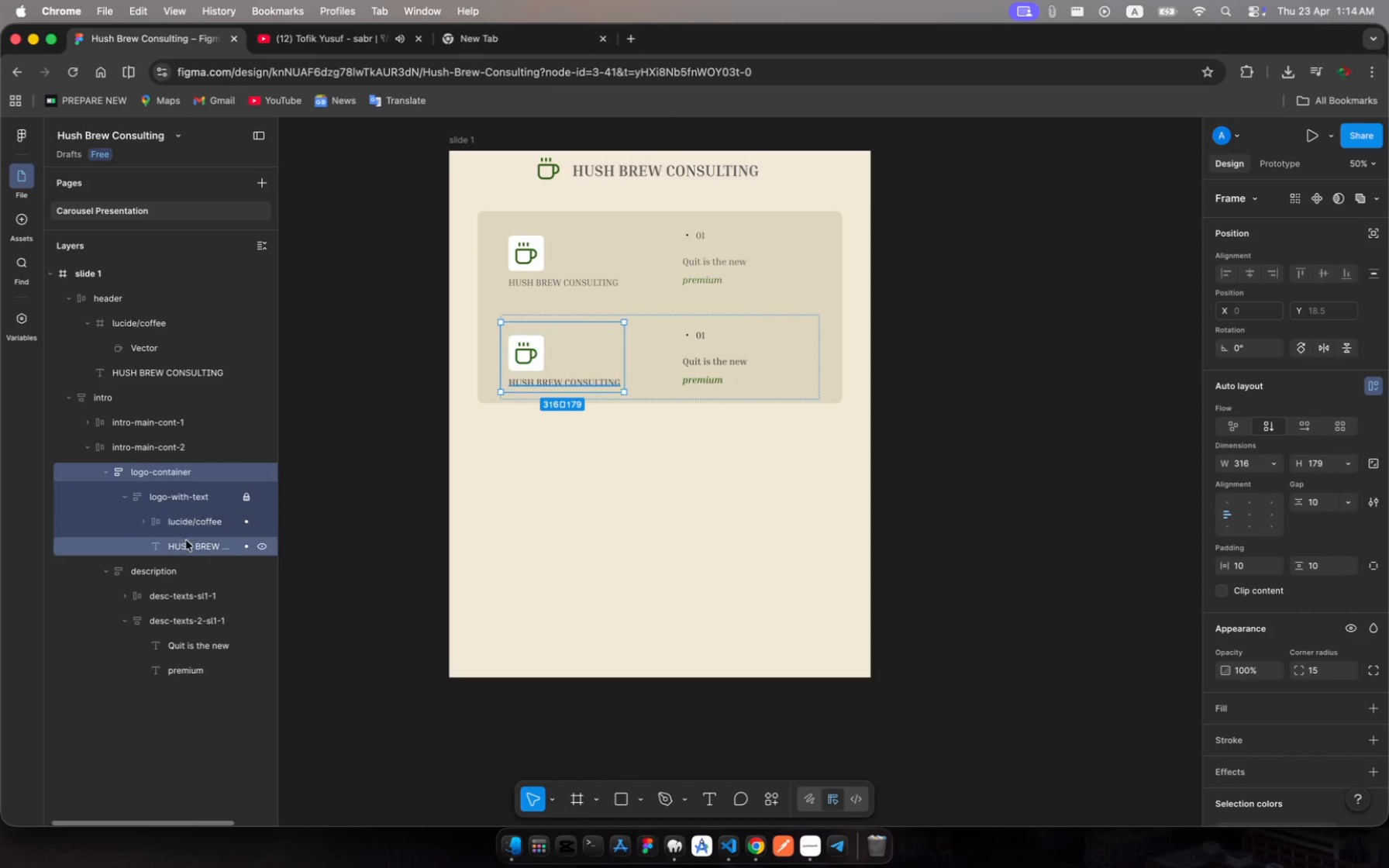 
left_click([186, 545])
 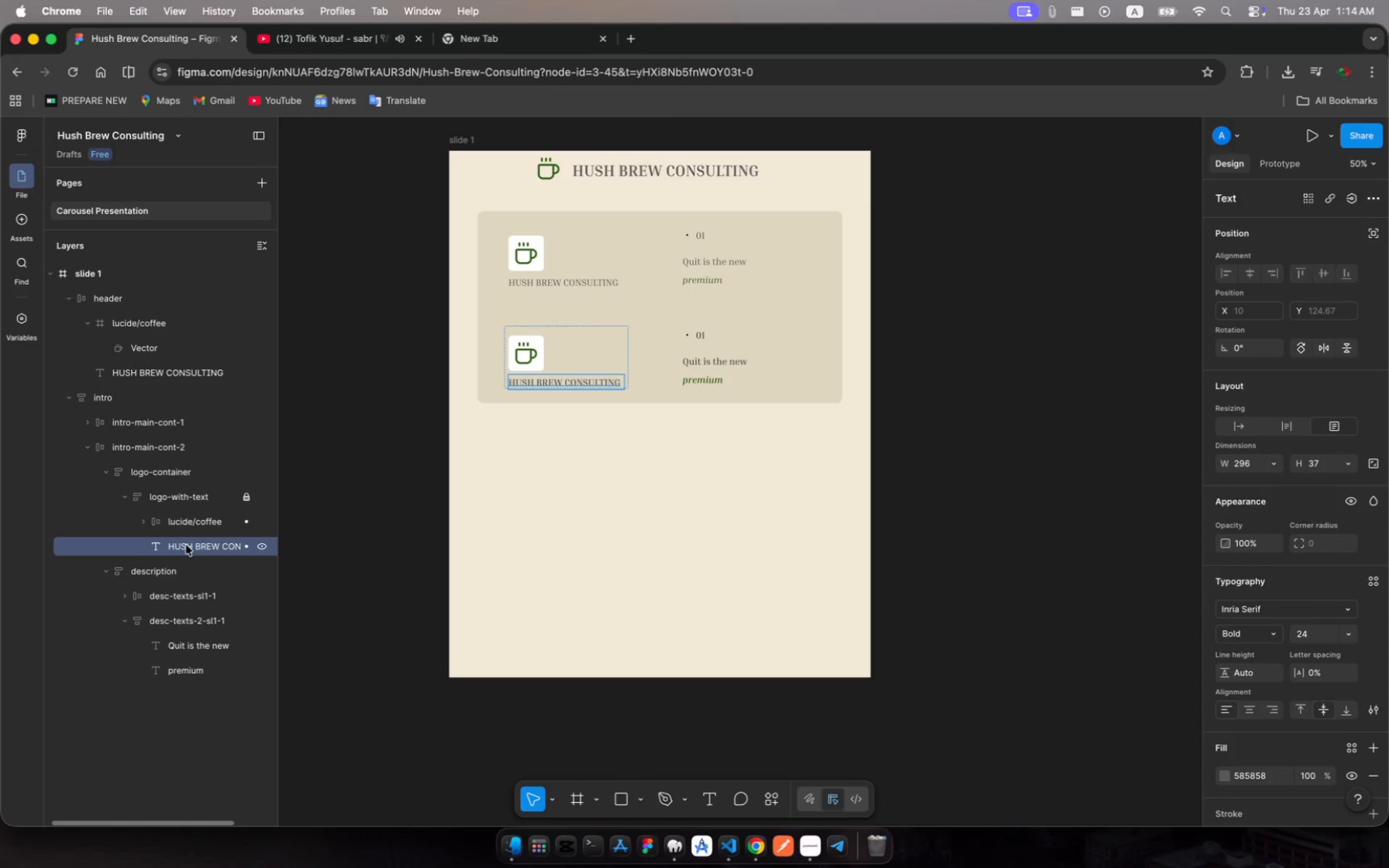 
key(Meta+C)
 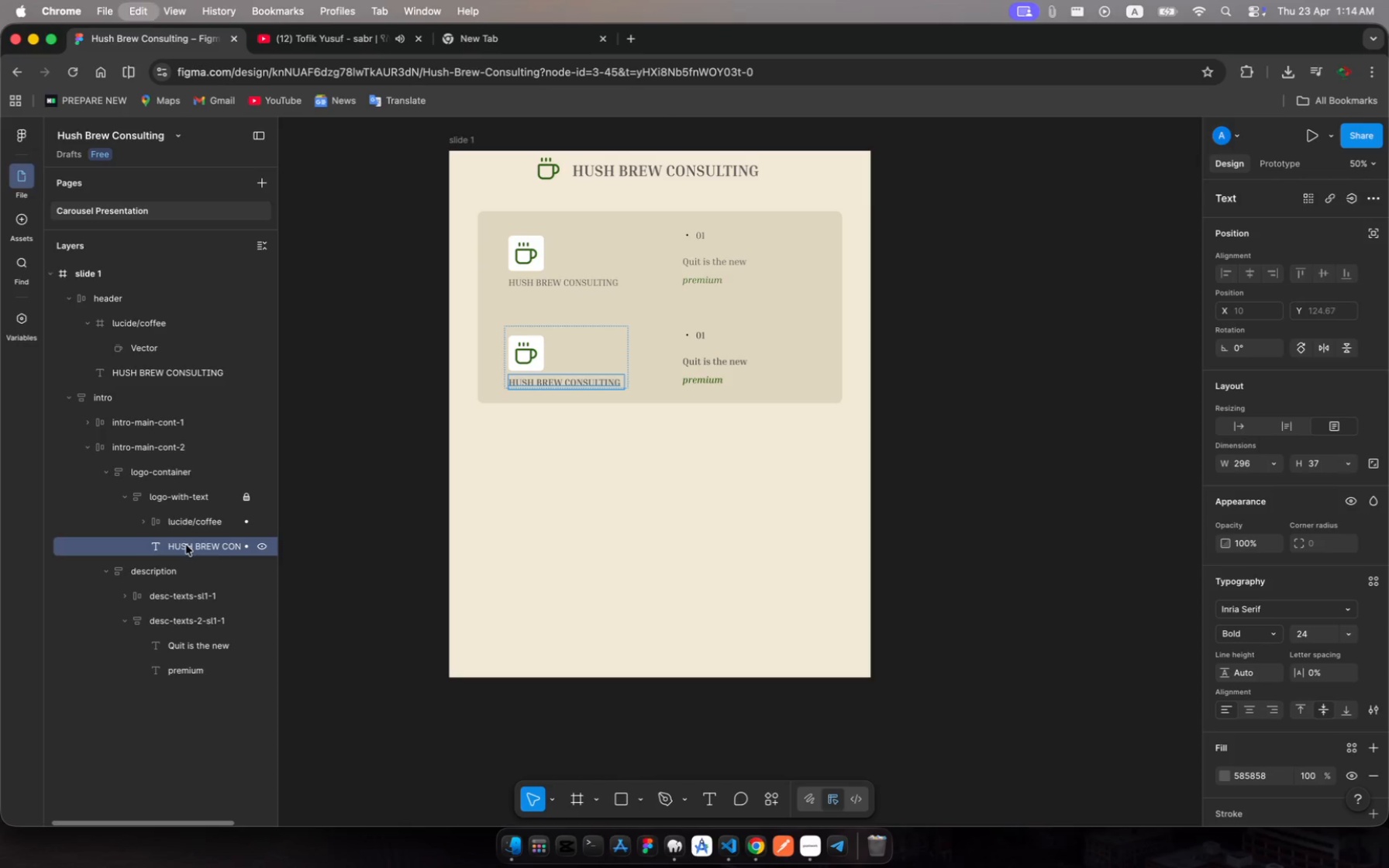 
key(Meta+V)
 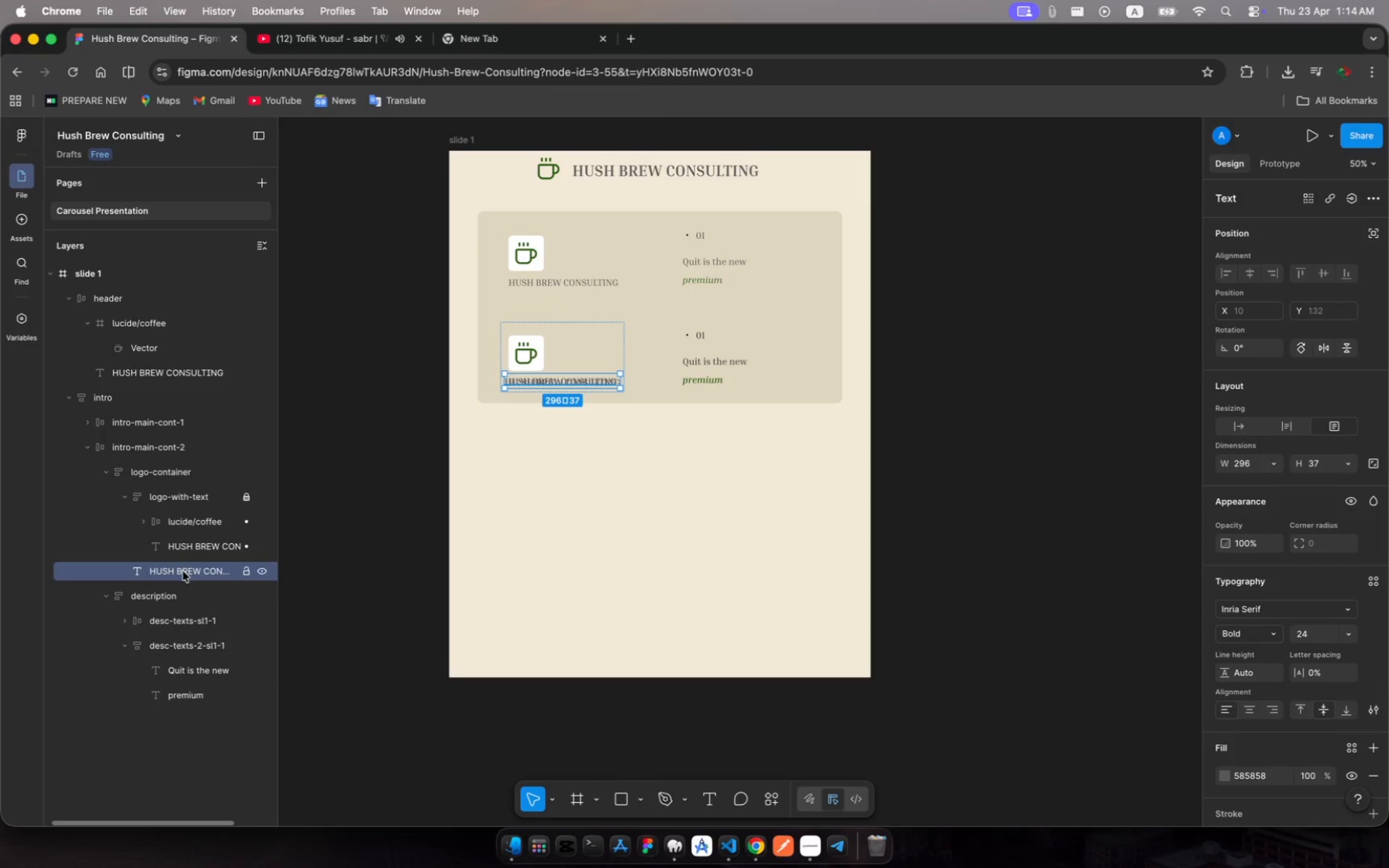 
left_click_drag(start_coordinate=[183, 571], to_coordinate=[103, 460])
 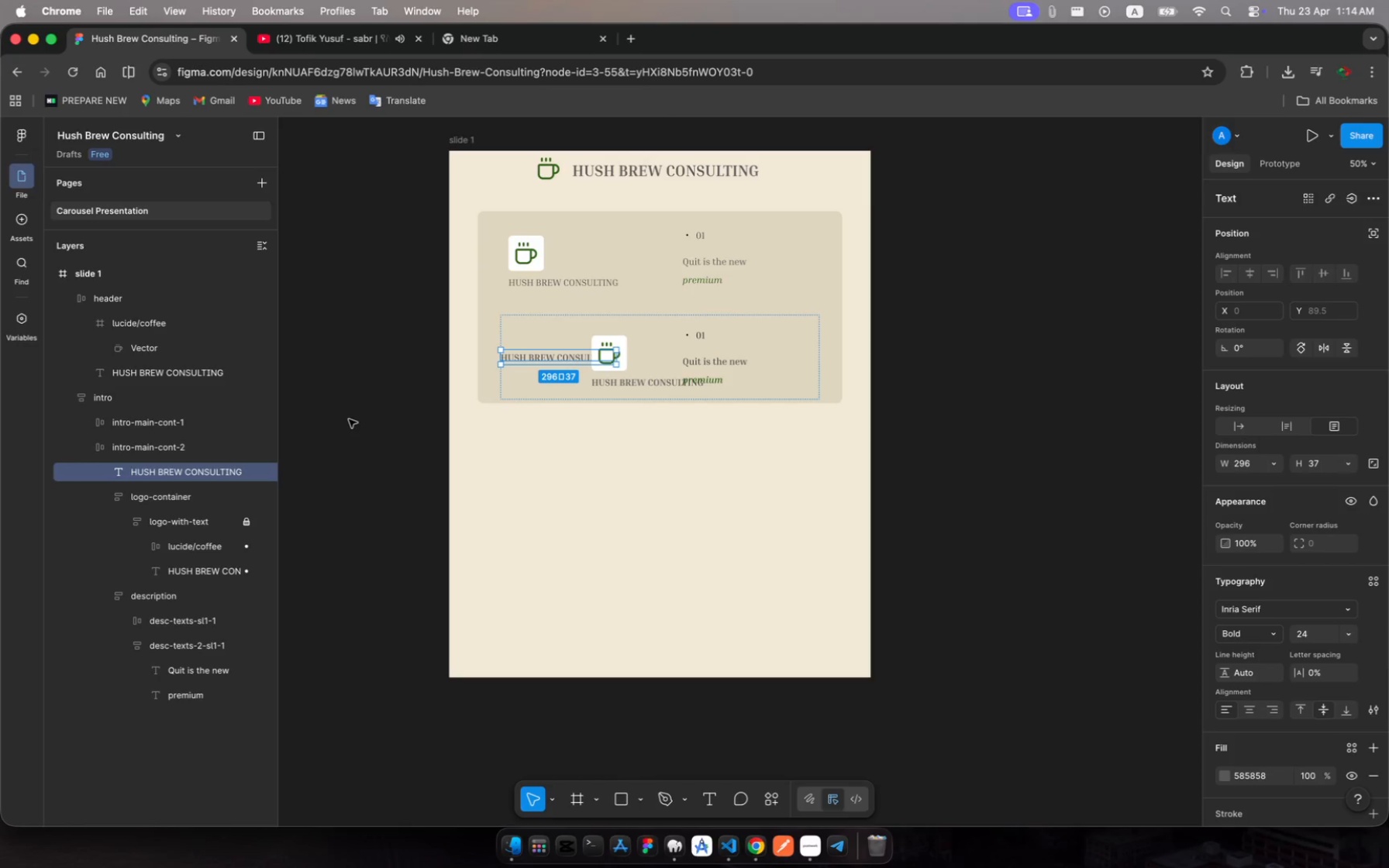 
wait(18.72)
 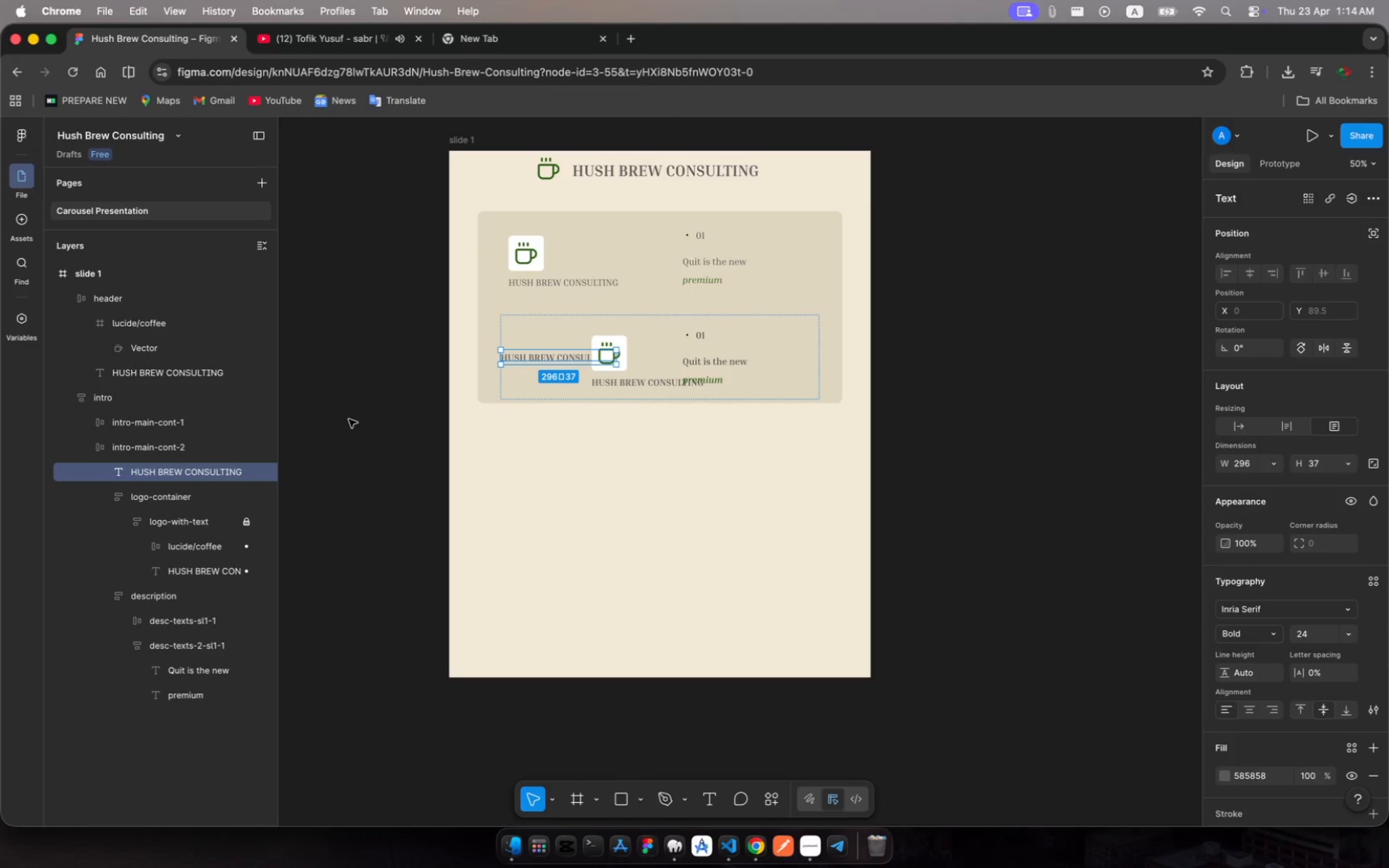 
left_click([525, 358])
 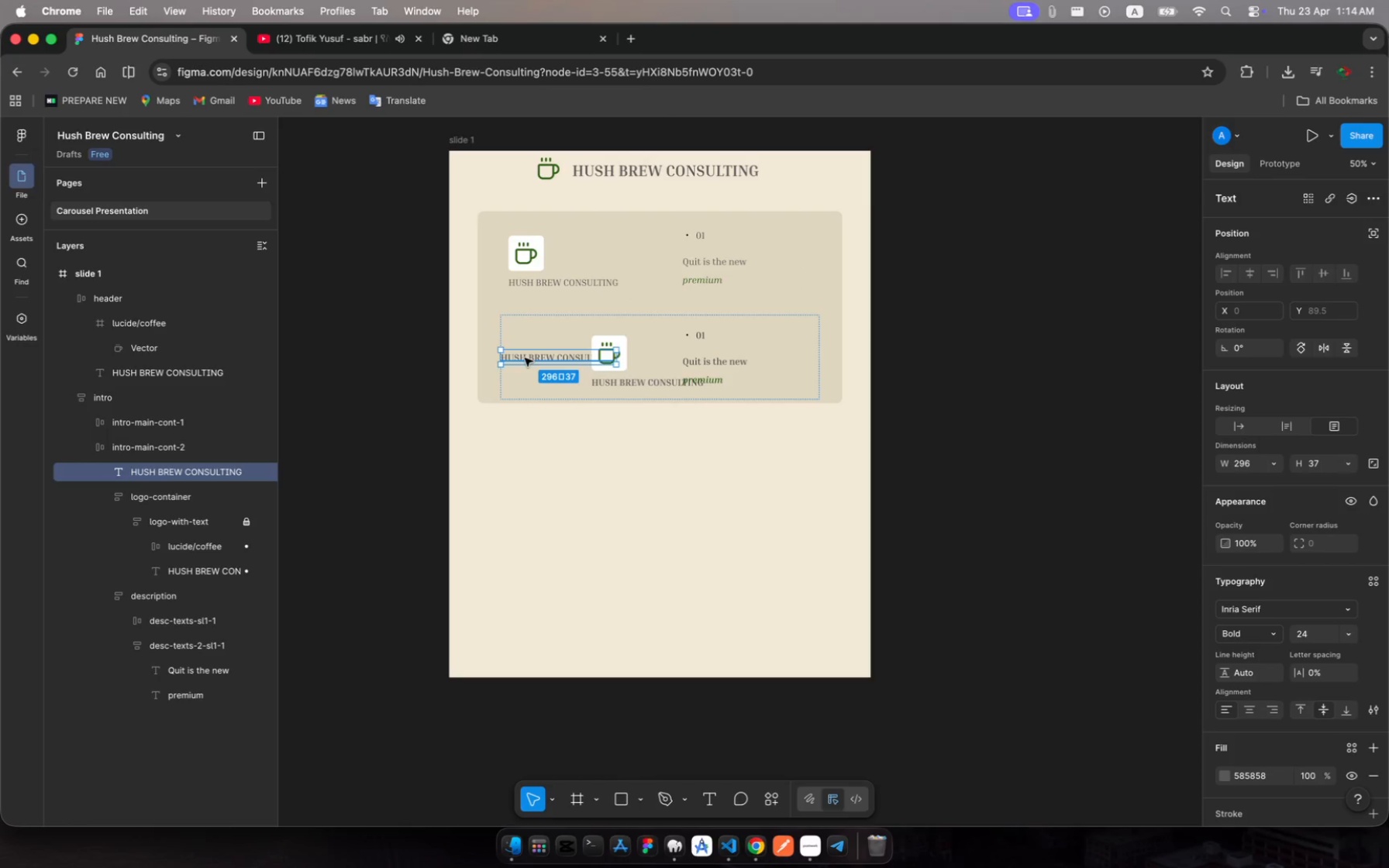 
left_click([525, 358])
 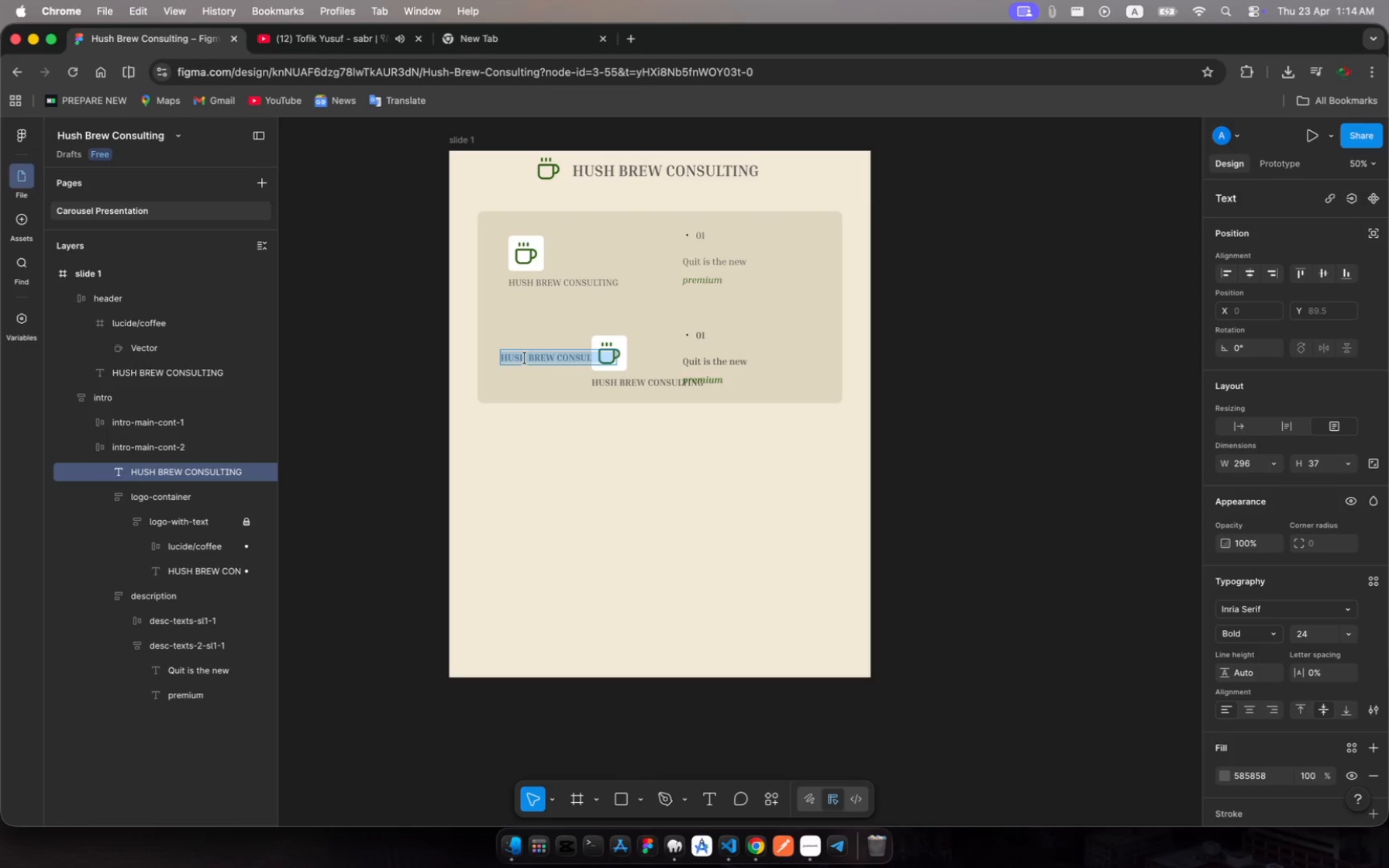 
type(Three Things To lower yor )
 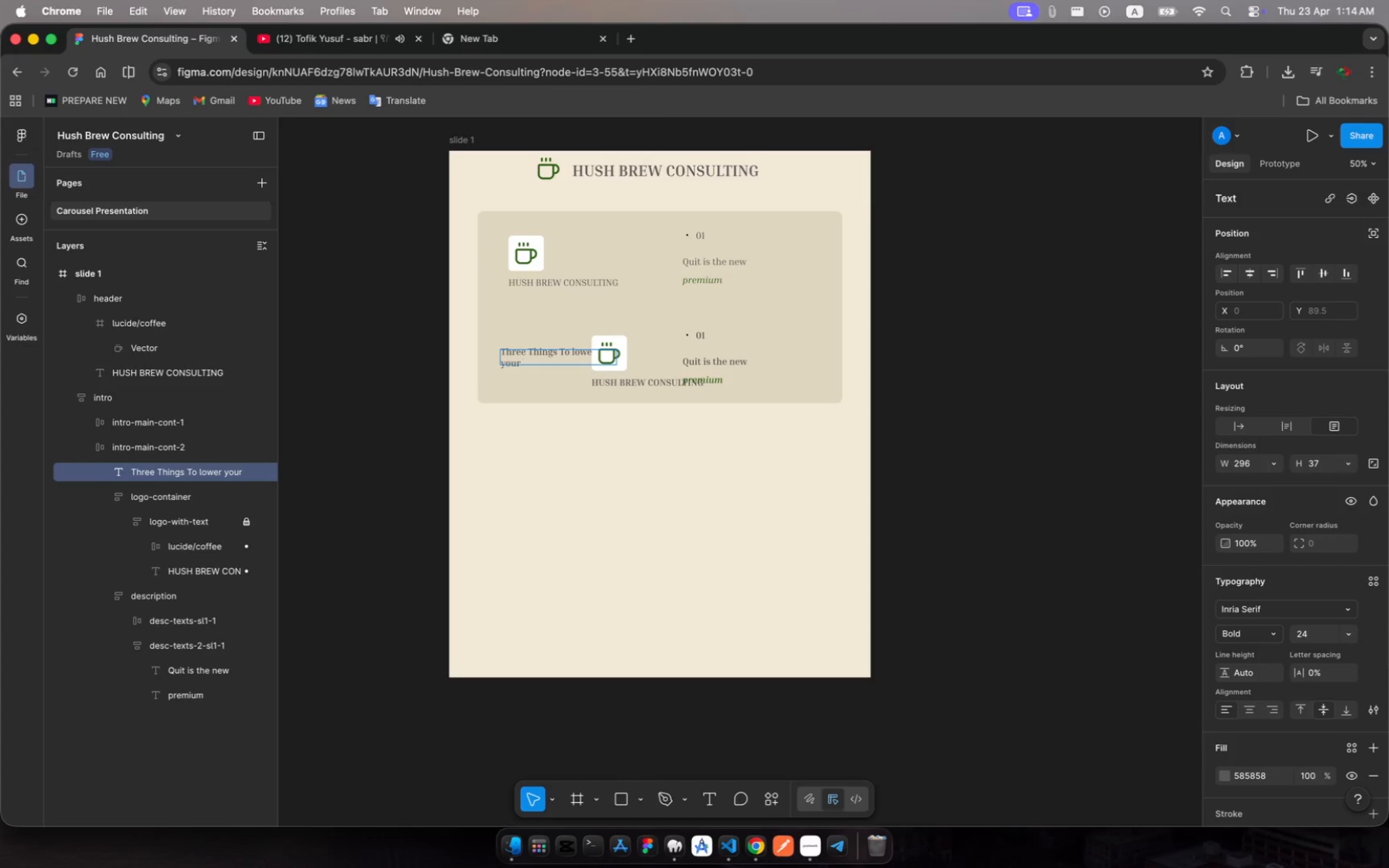 
 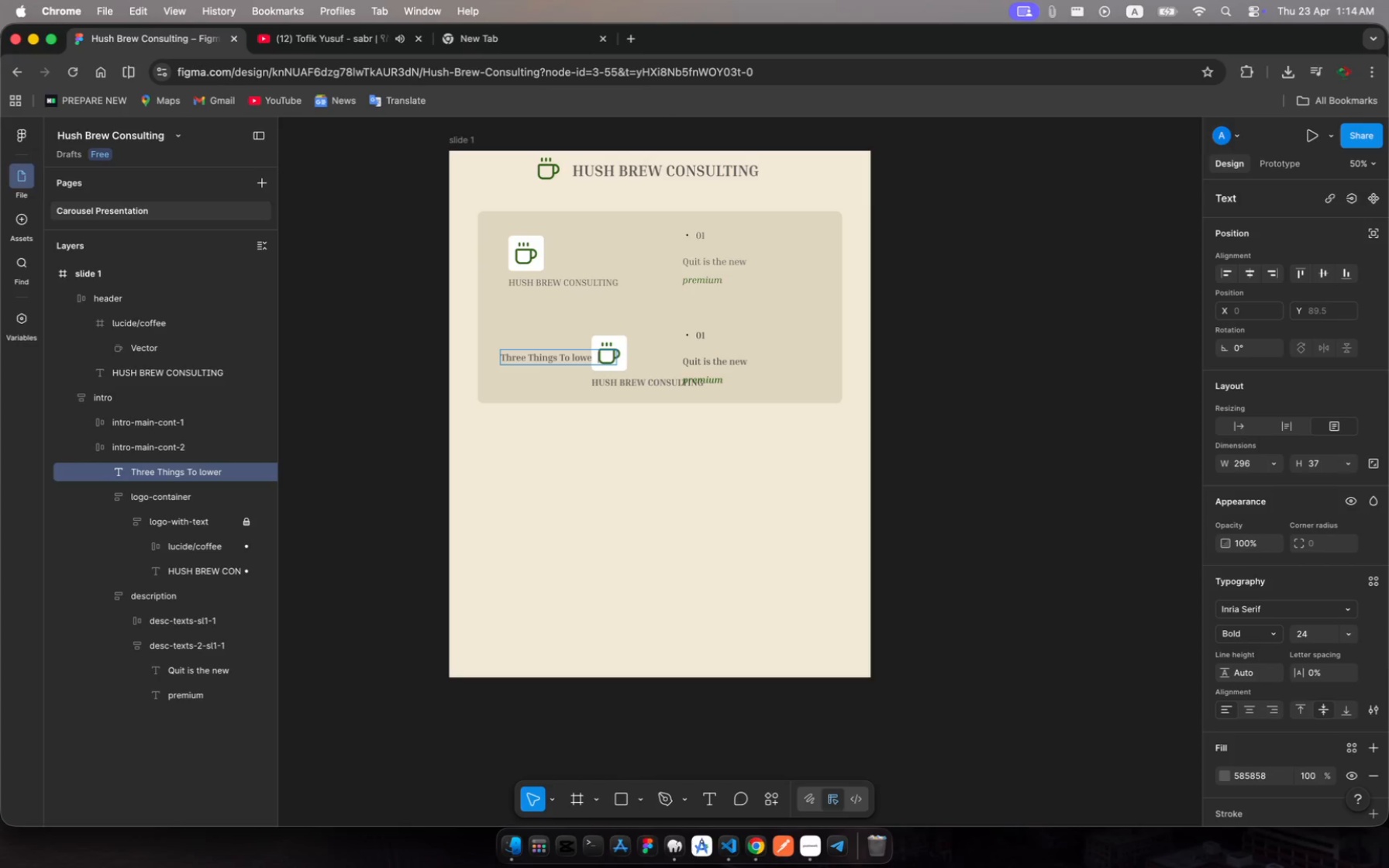 
hold_key(key=U, duration=0.36)
 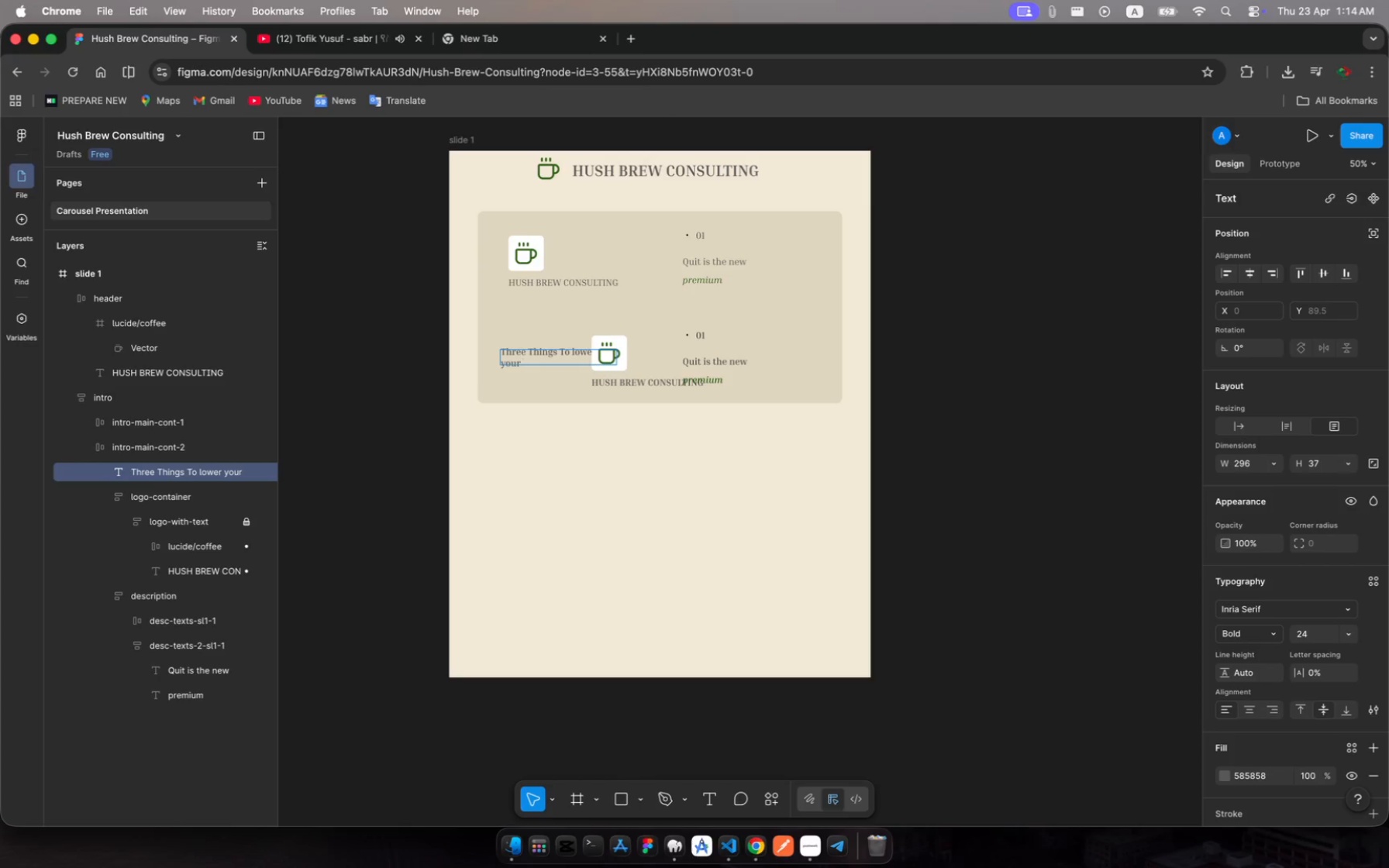 
type(Cafe;s Decibes)
 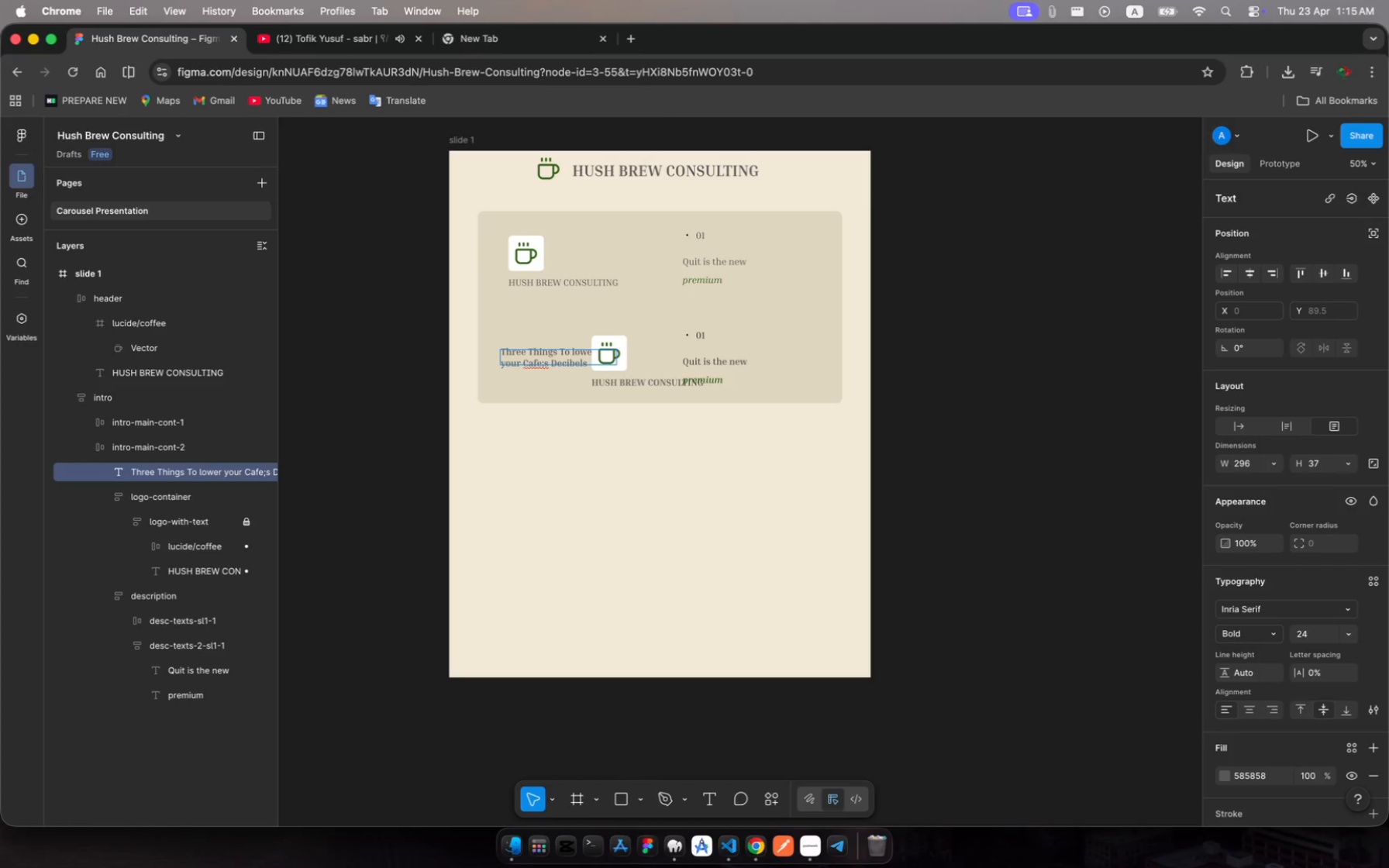 
 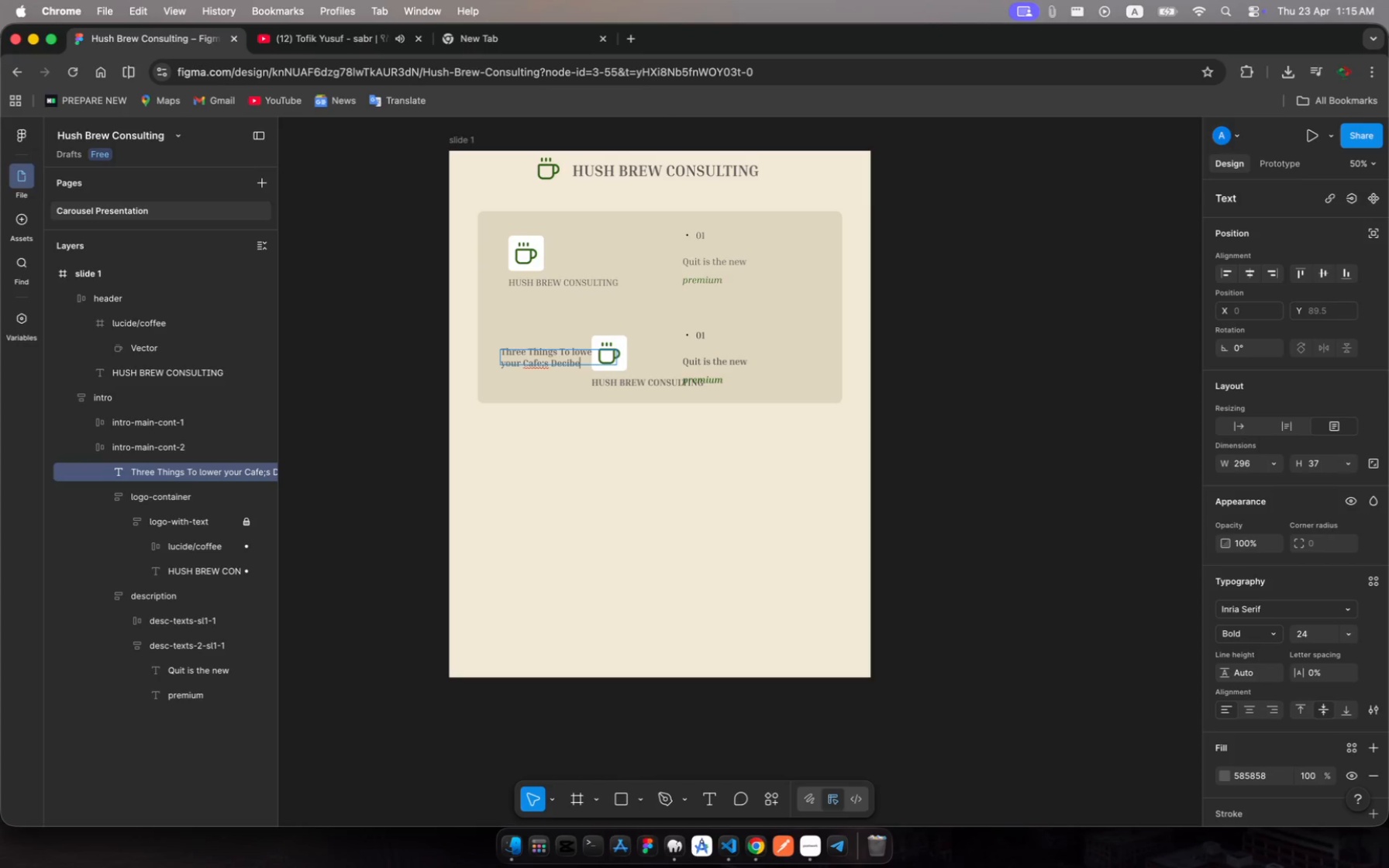 
hold_key(key=L, duration=0.42)
 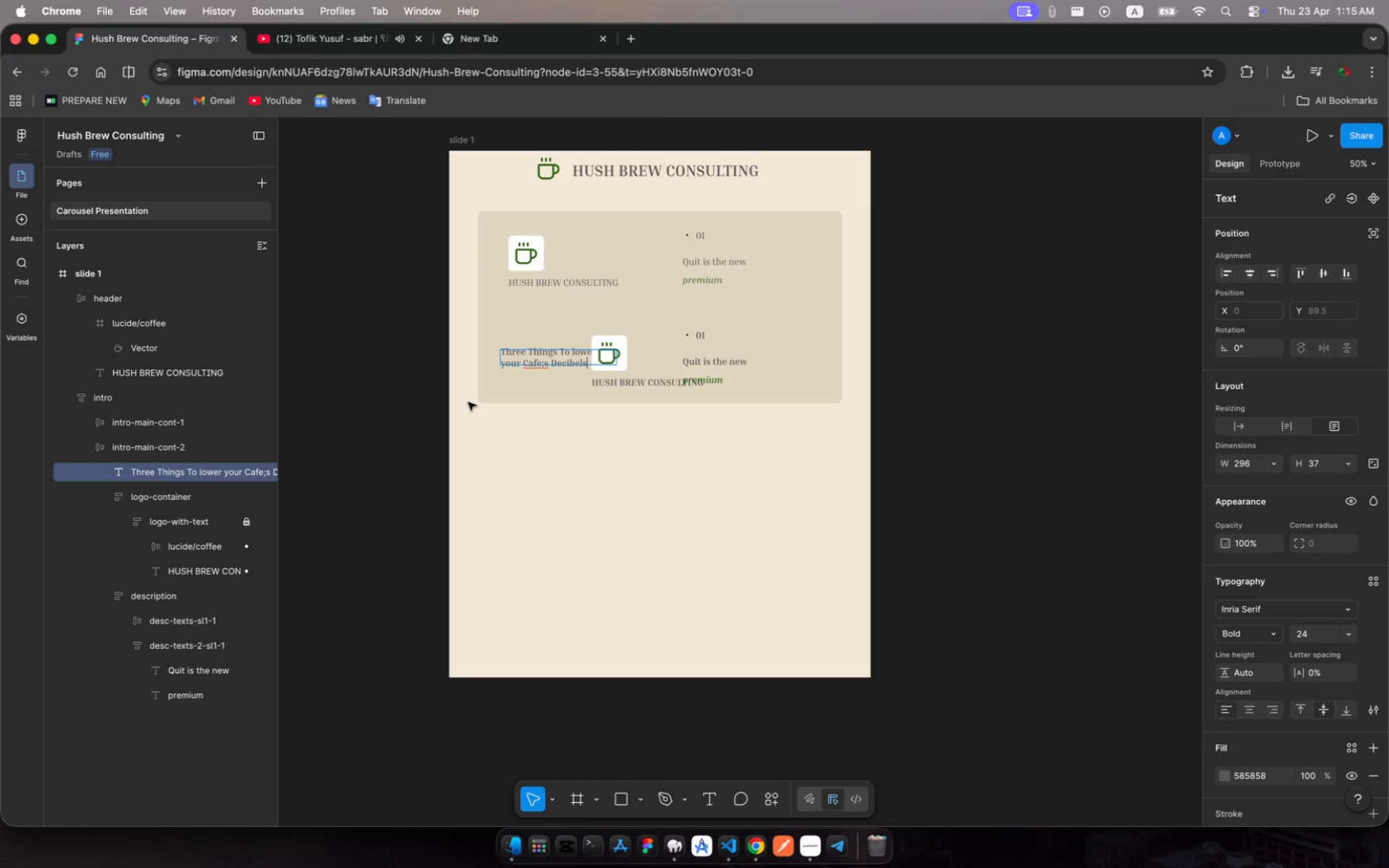 
wait(11.13)
 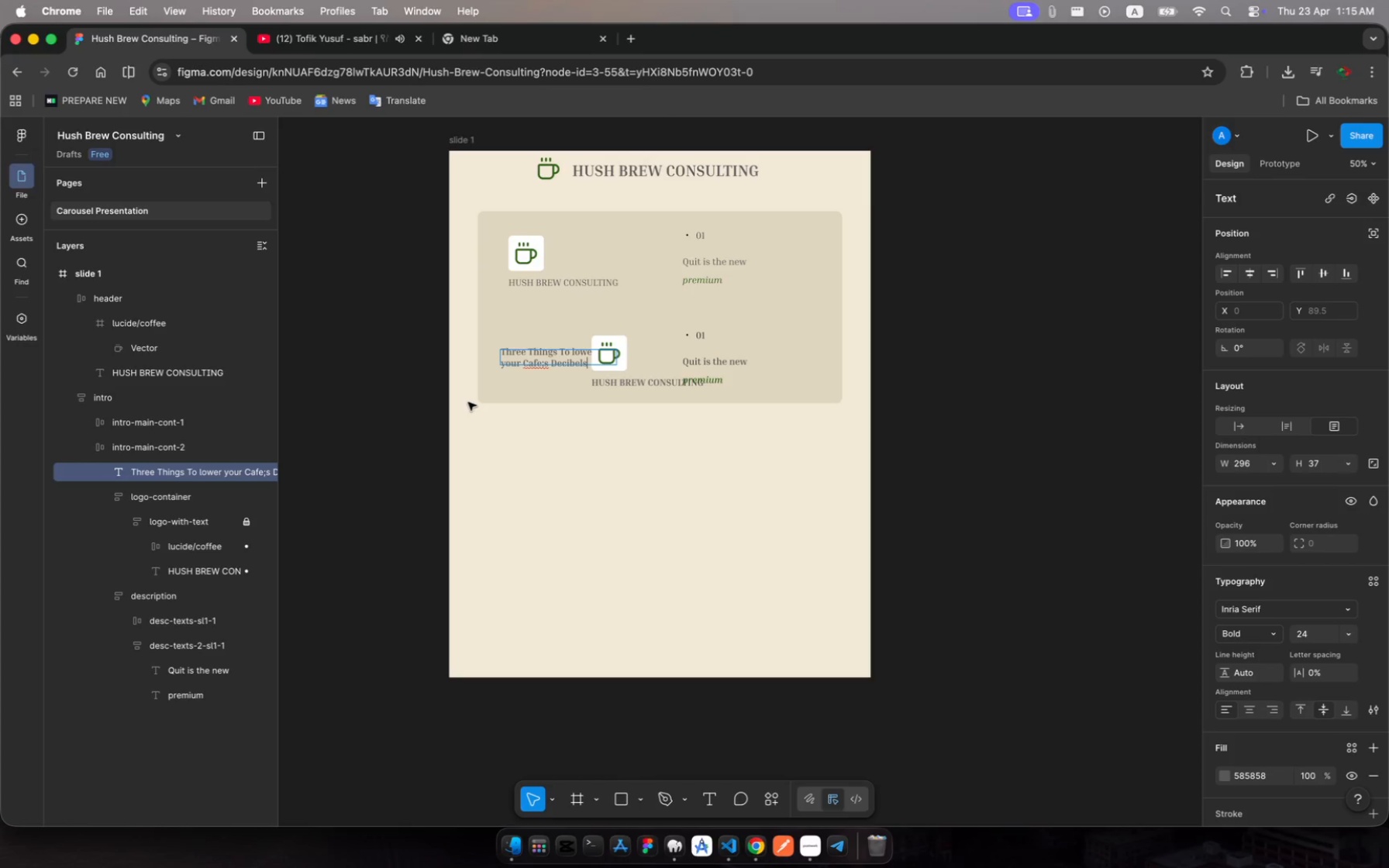 
left_click([132, 522])
 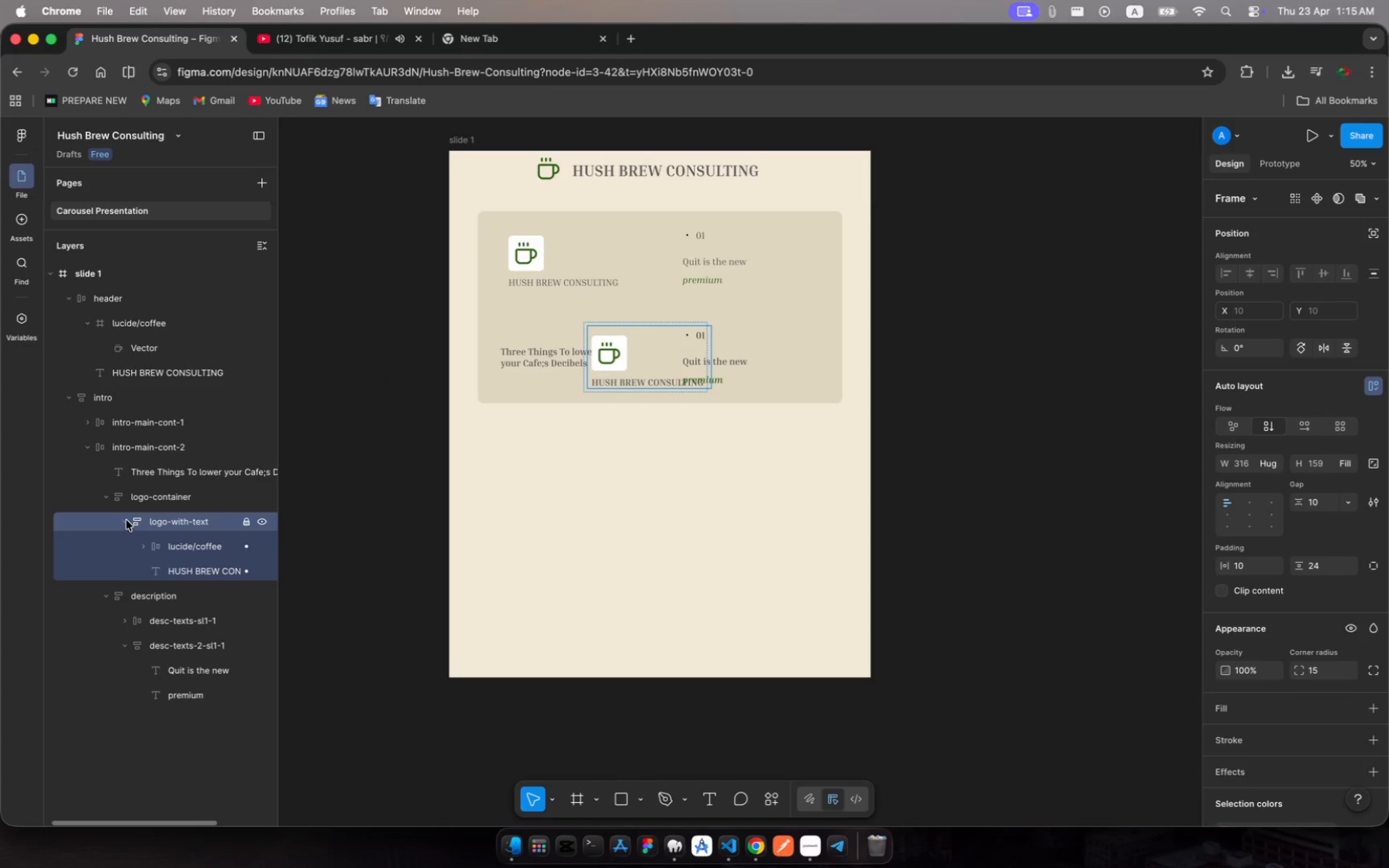 
left_click([126, 520])
 